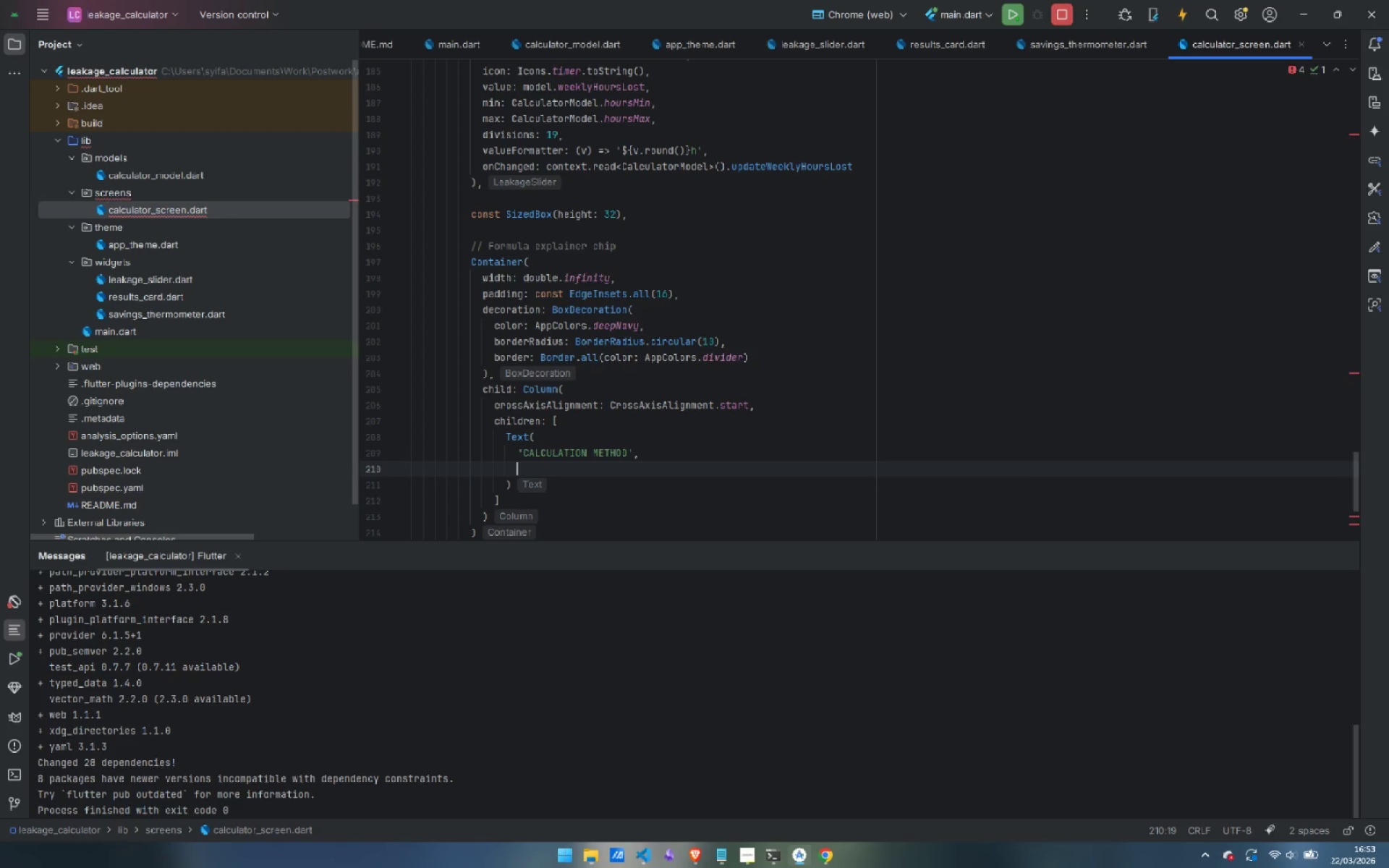 
type(syle)
key(Backspace)
key(Backspace)
key(Backspace)
type(tyle: GoogleFonts)
 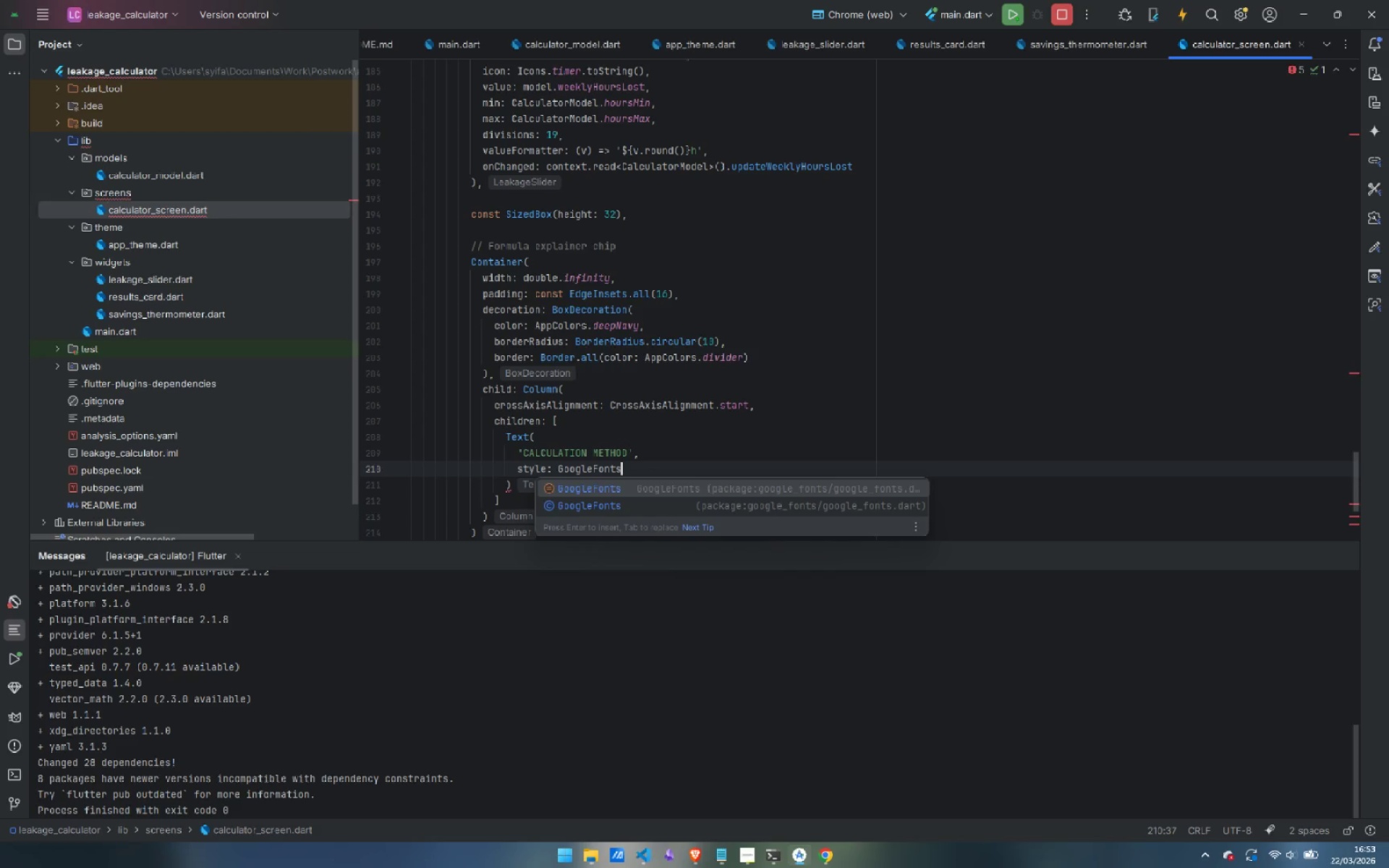 
key(ArrowDown)
 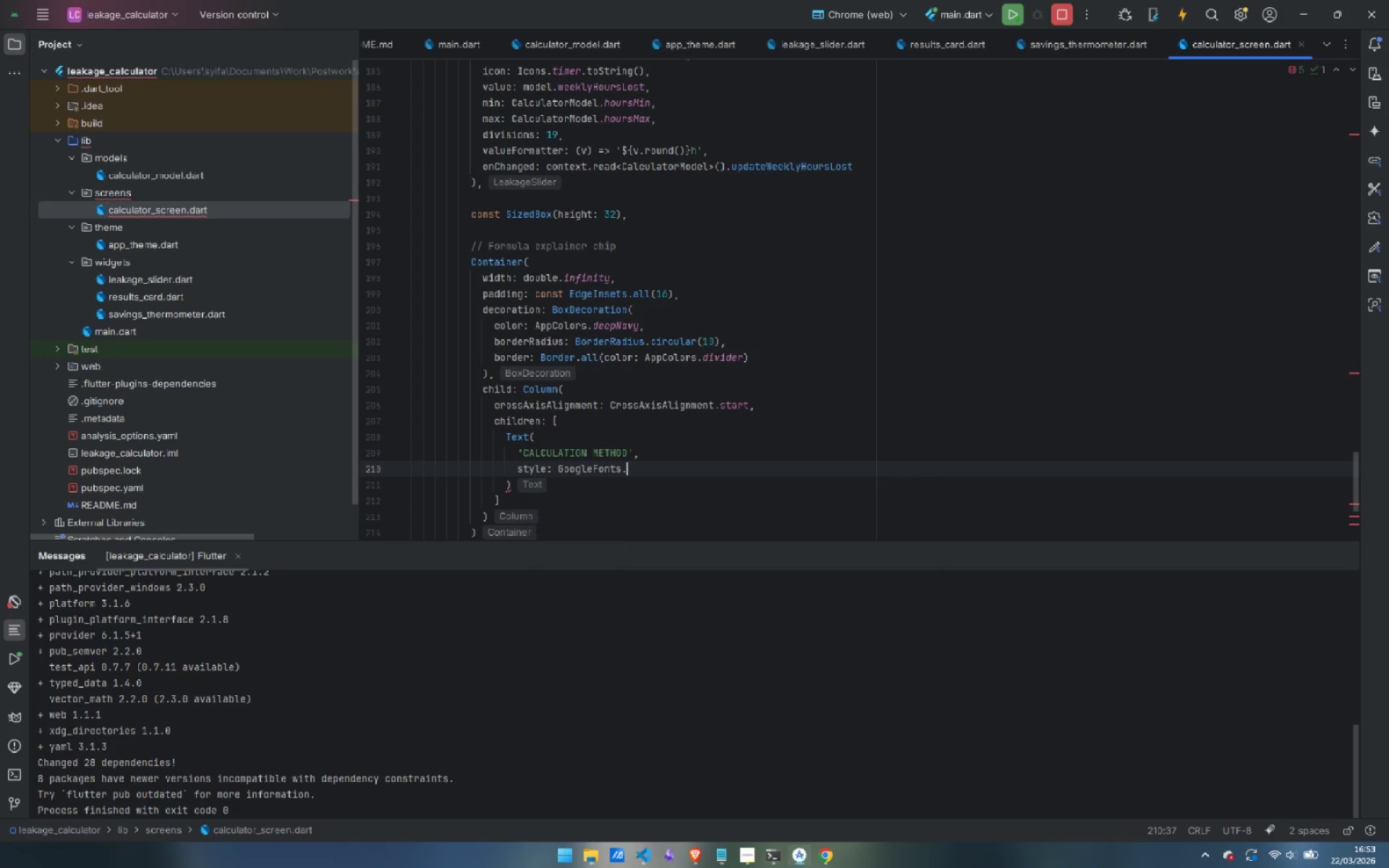 
type(.montserrat()
 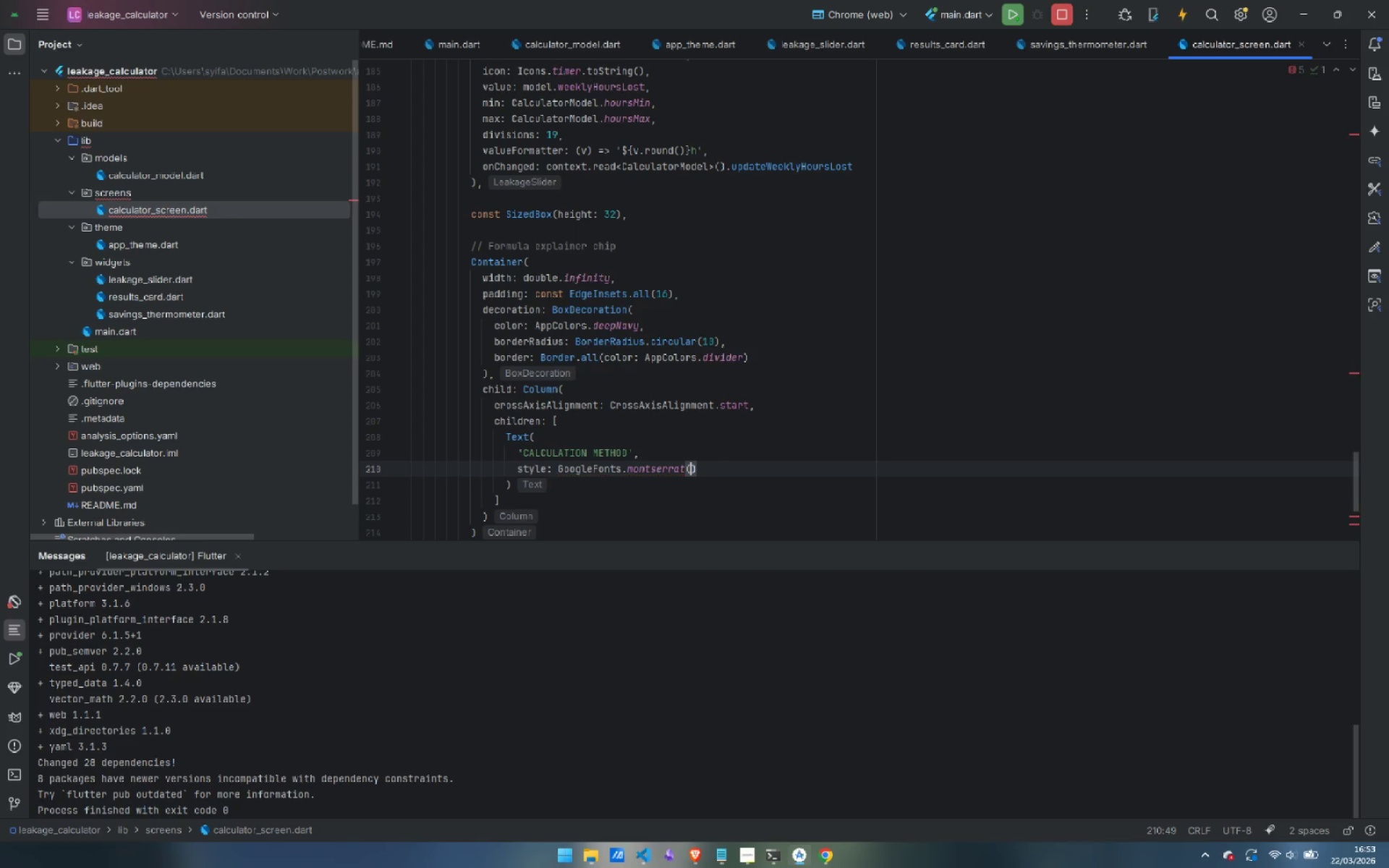 
key(Enter)
 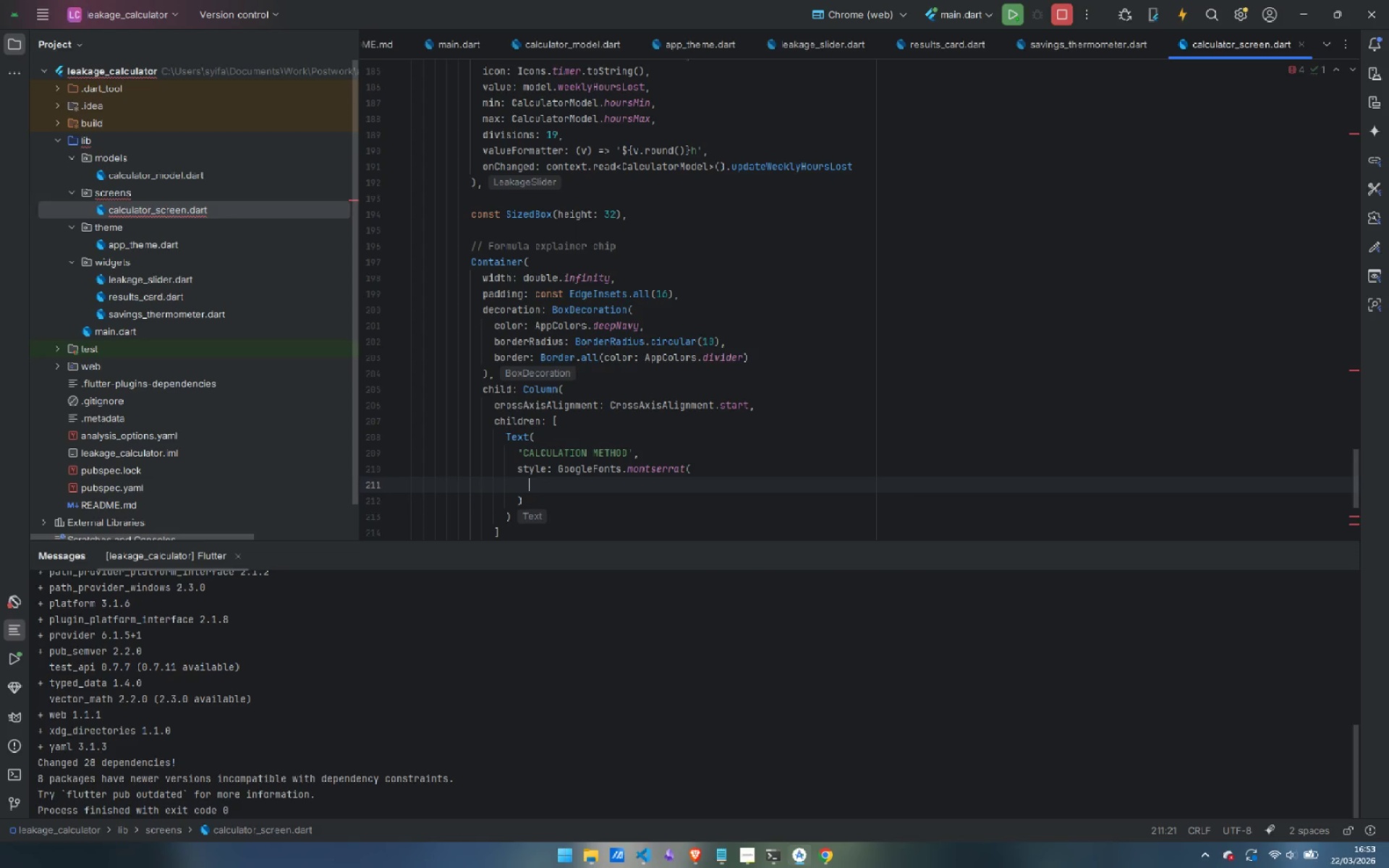 
type(color: AppColors.slateLight,)
 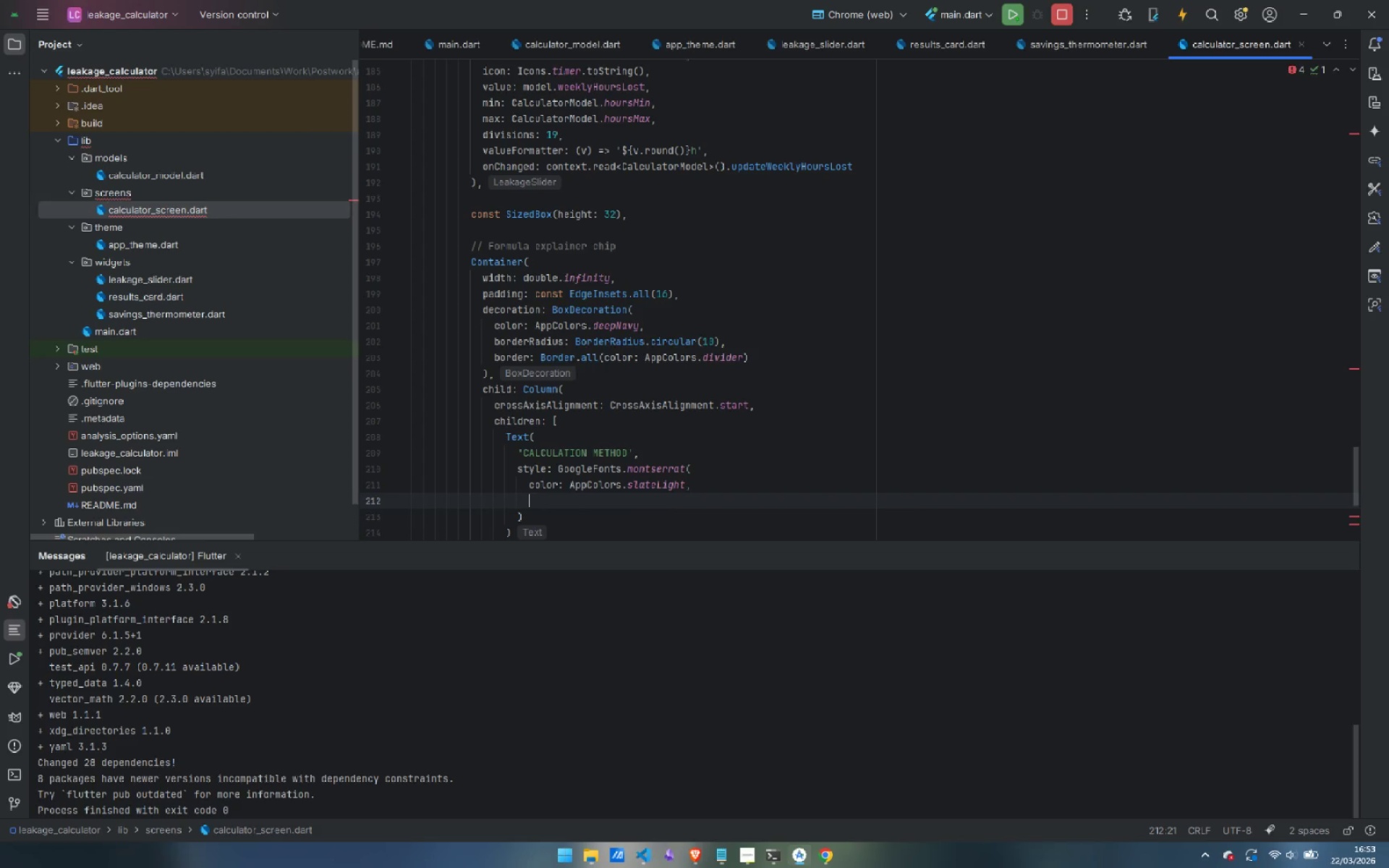 
 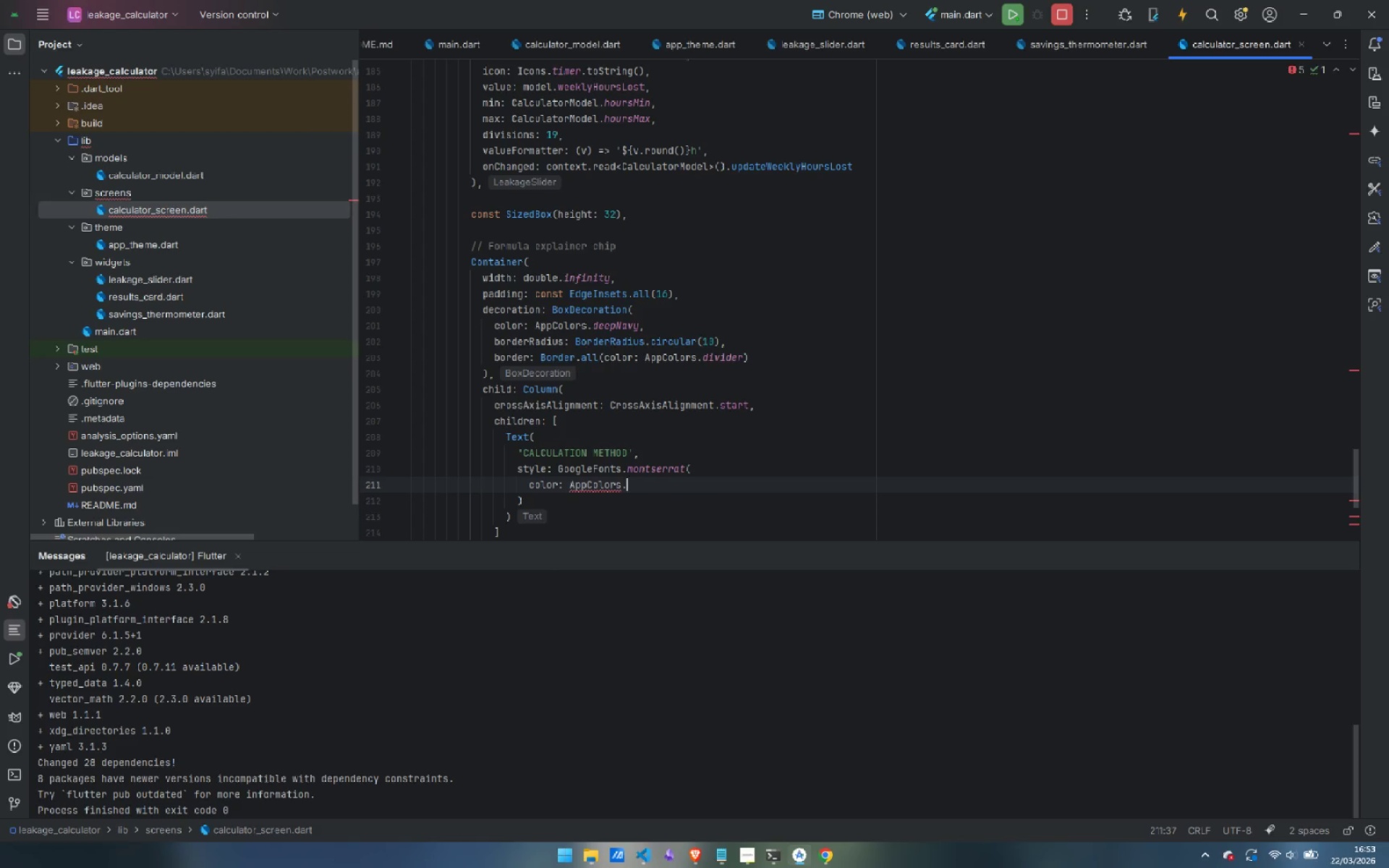 
key(Enter)
 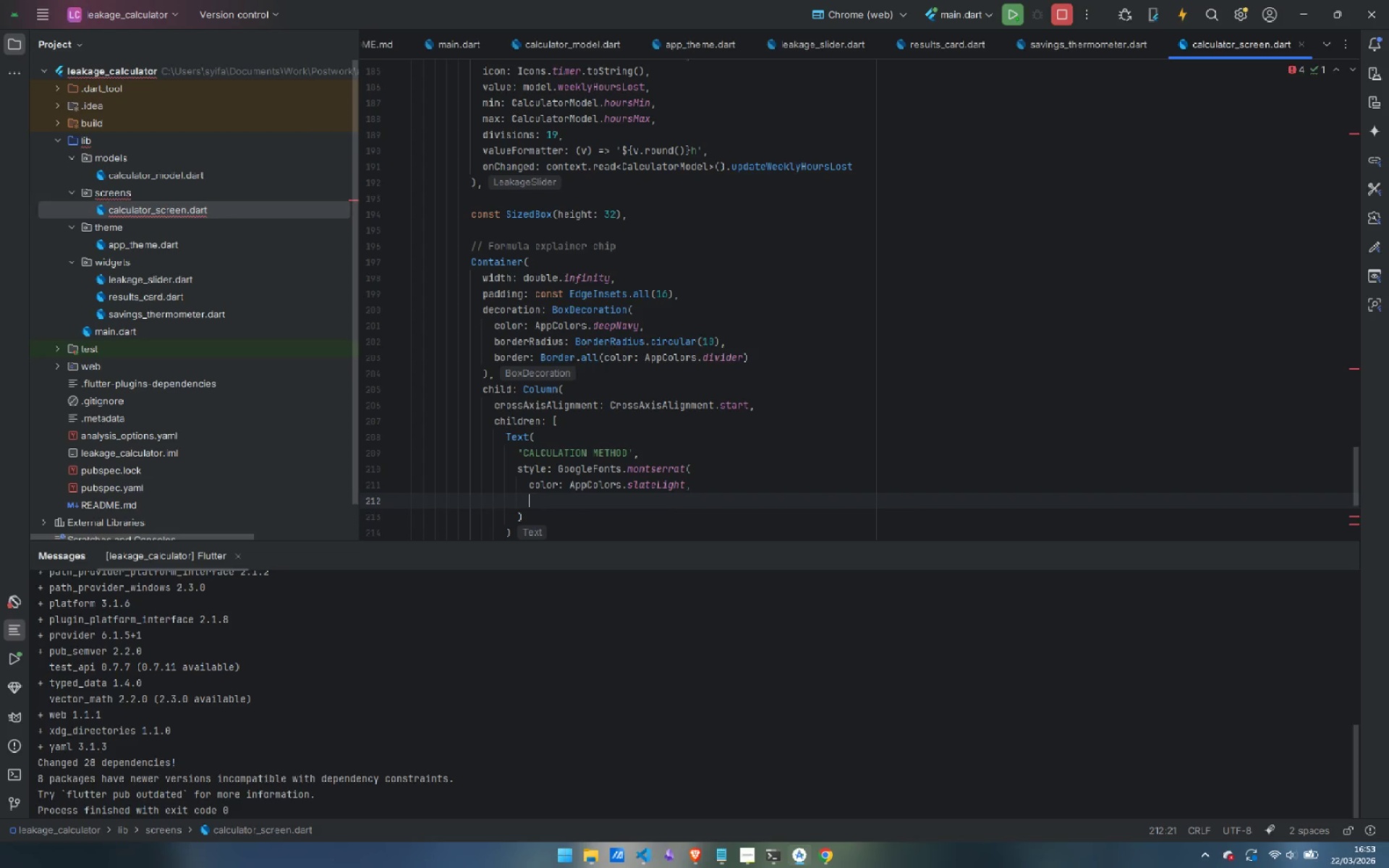 
type(fontSize: 10,)
 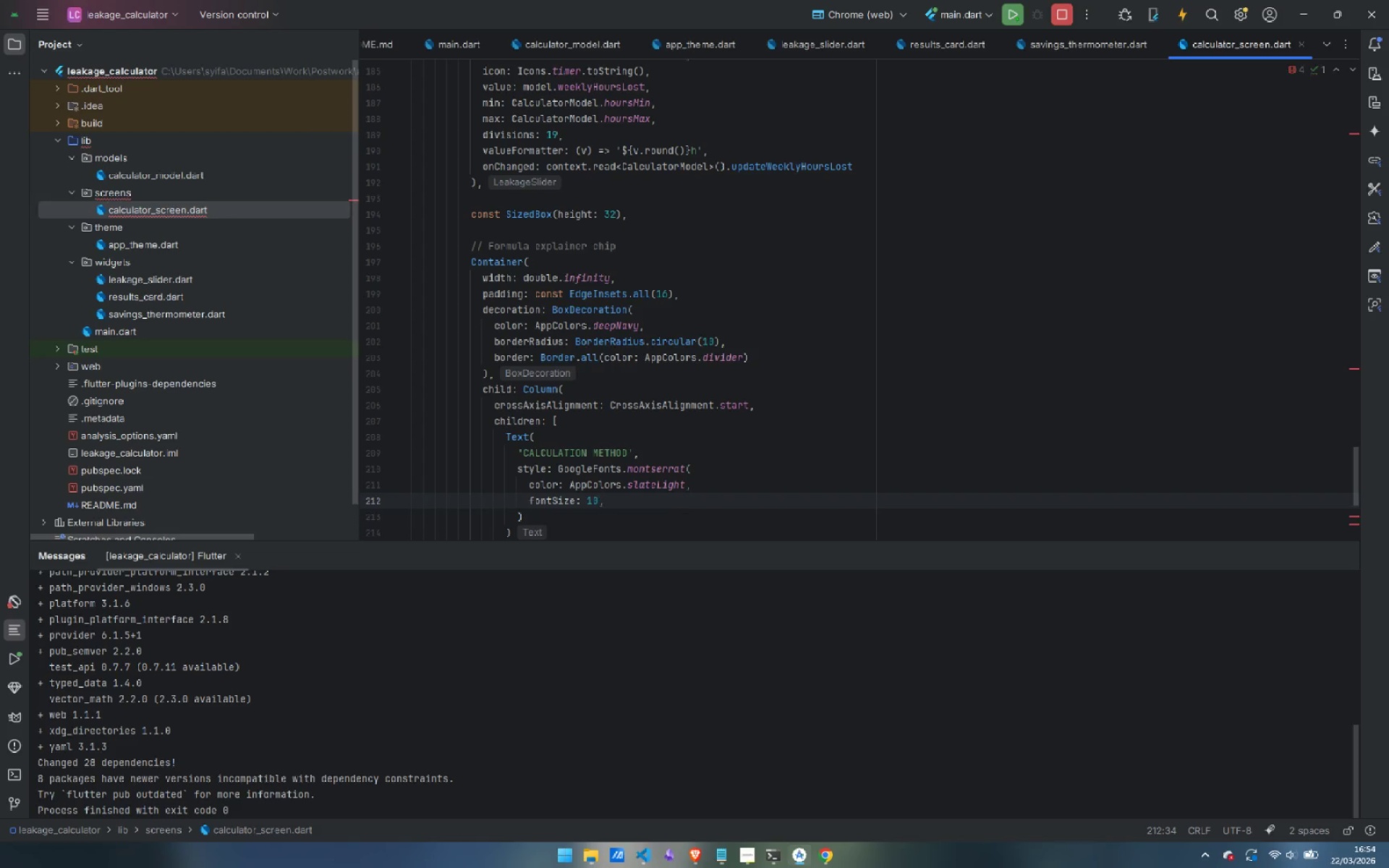 
key(Enter)
 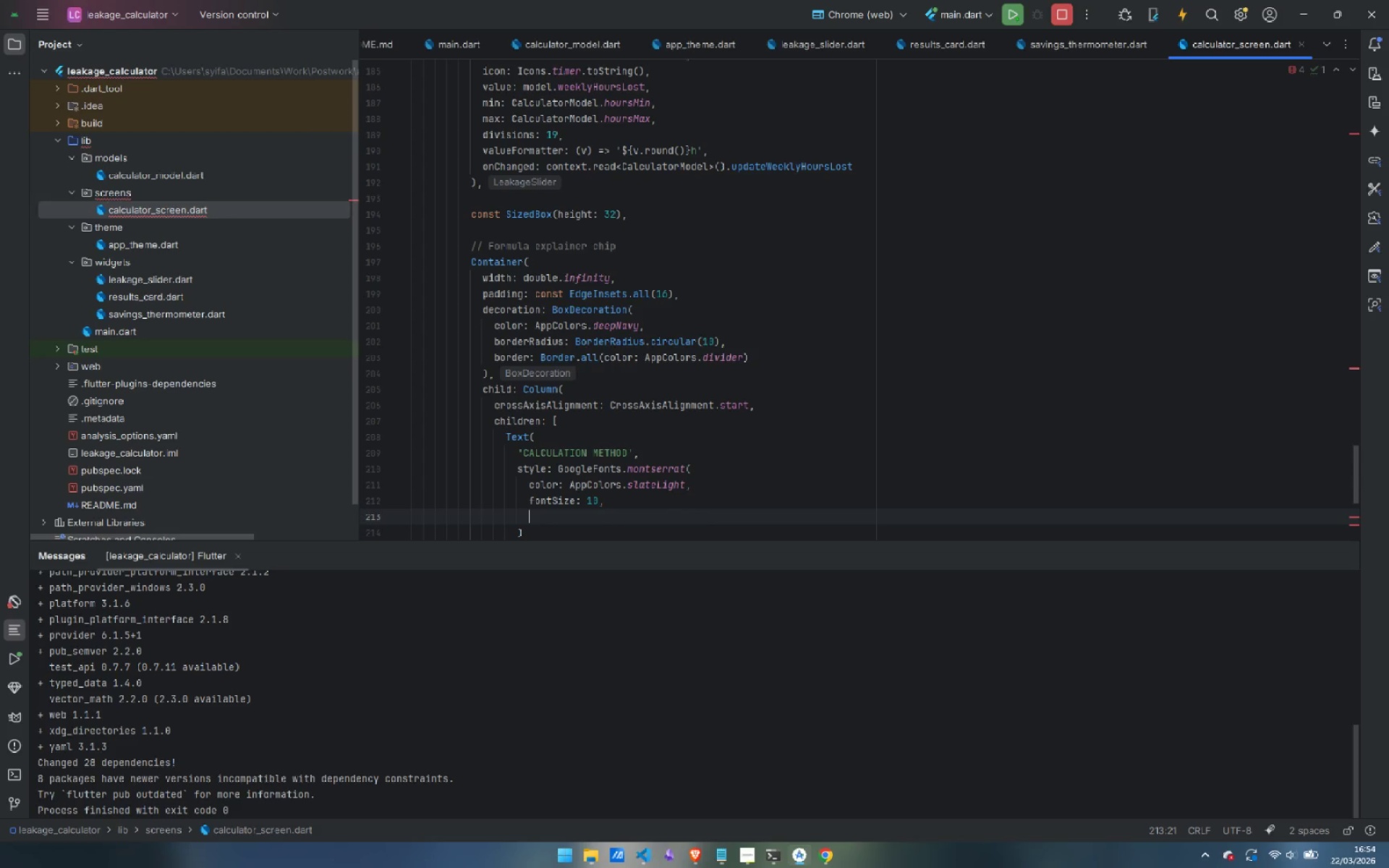 
type(fontWeight: FontWeight.w700,)
 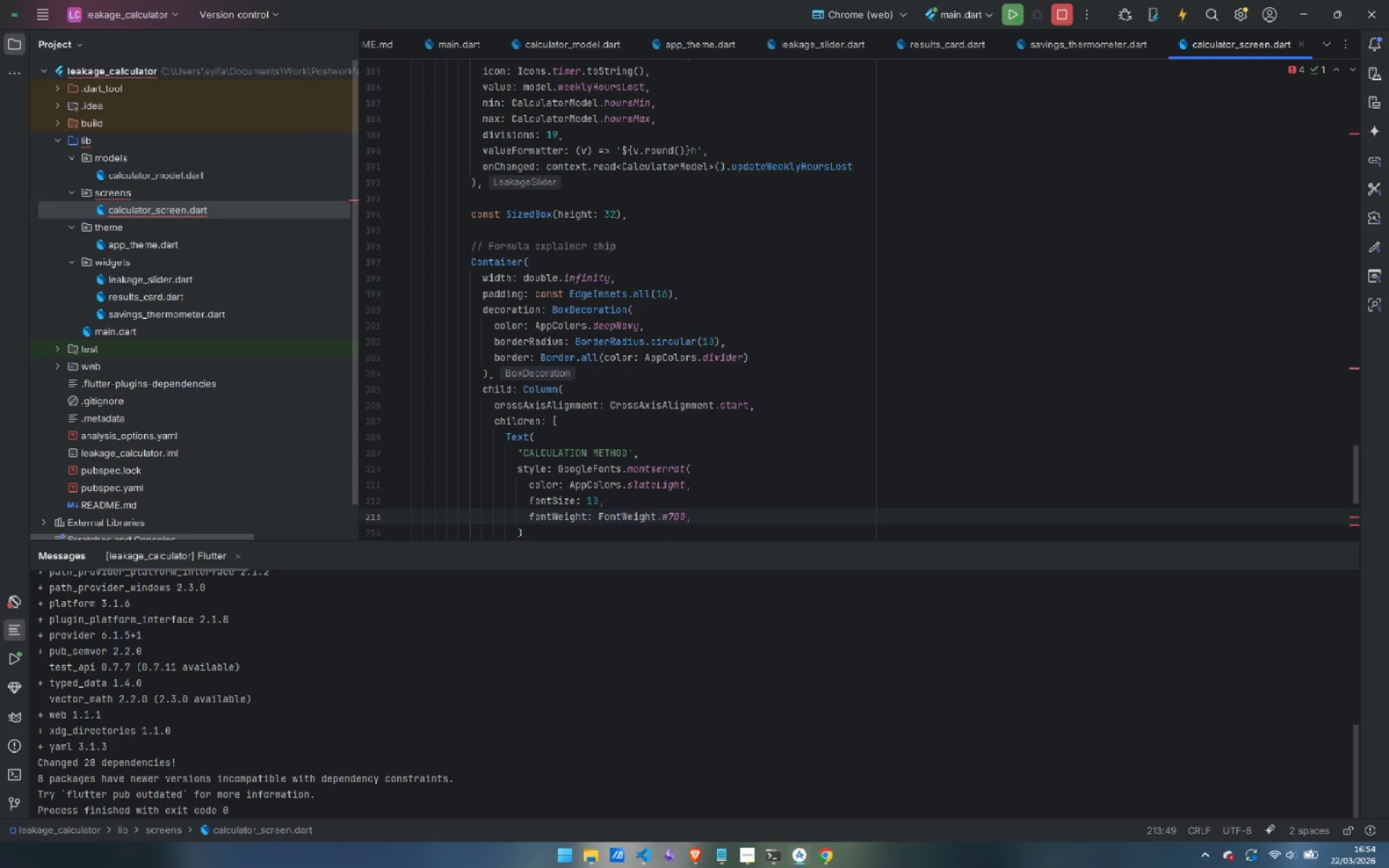 
key(Enter)
 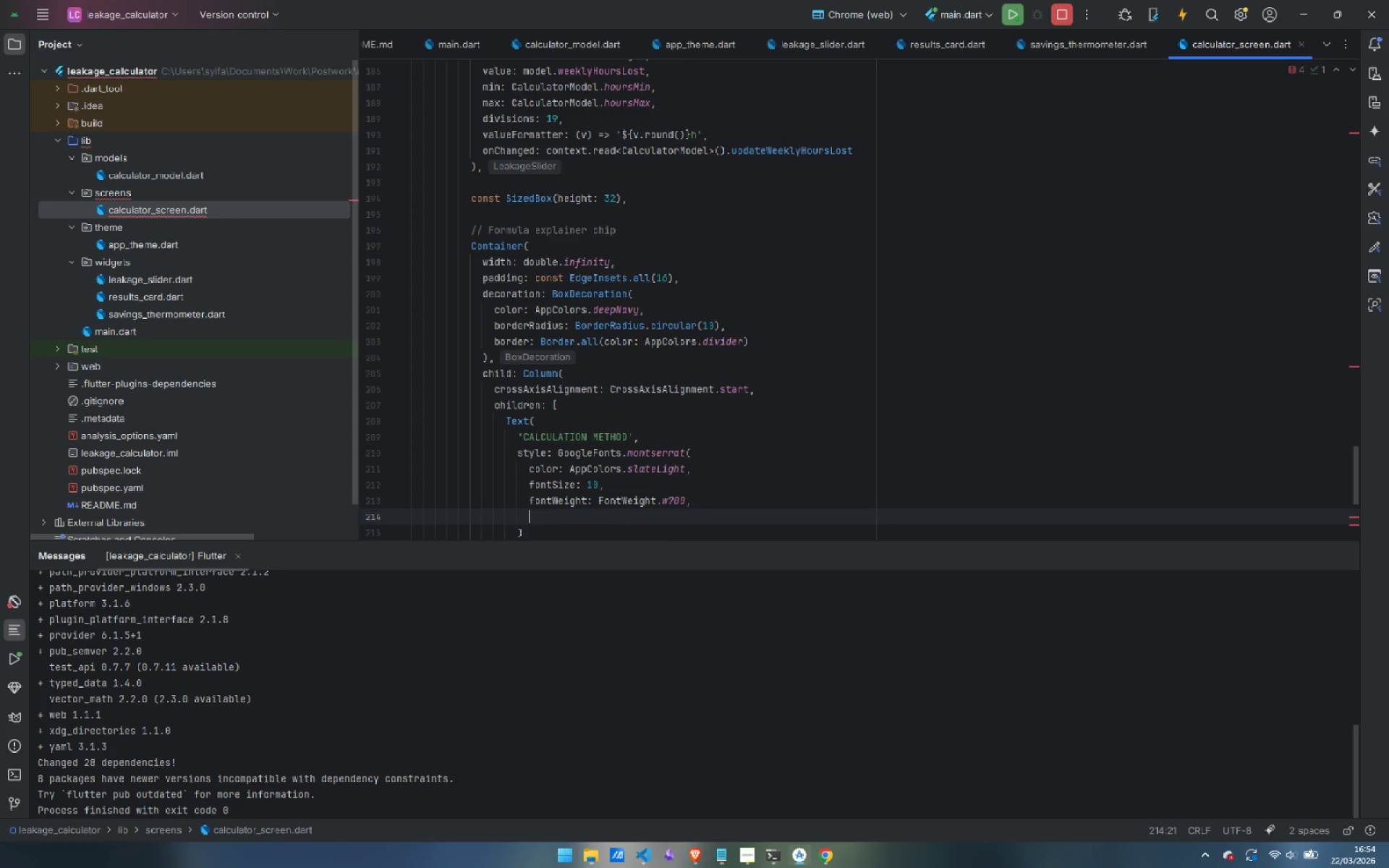 
type(letterSpacing: 1.5)
 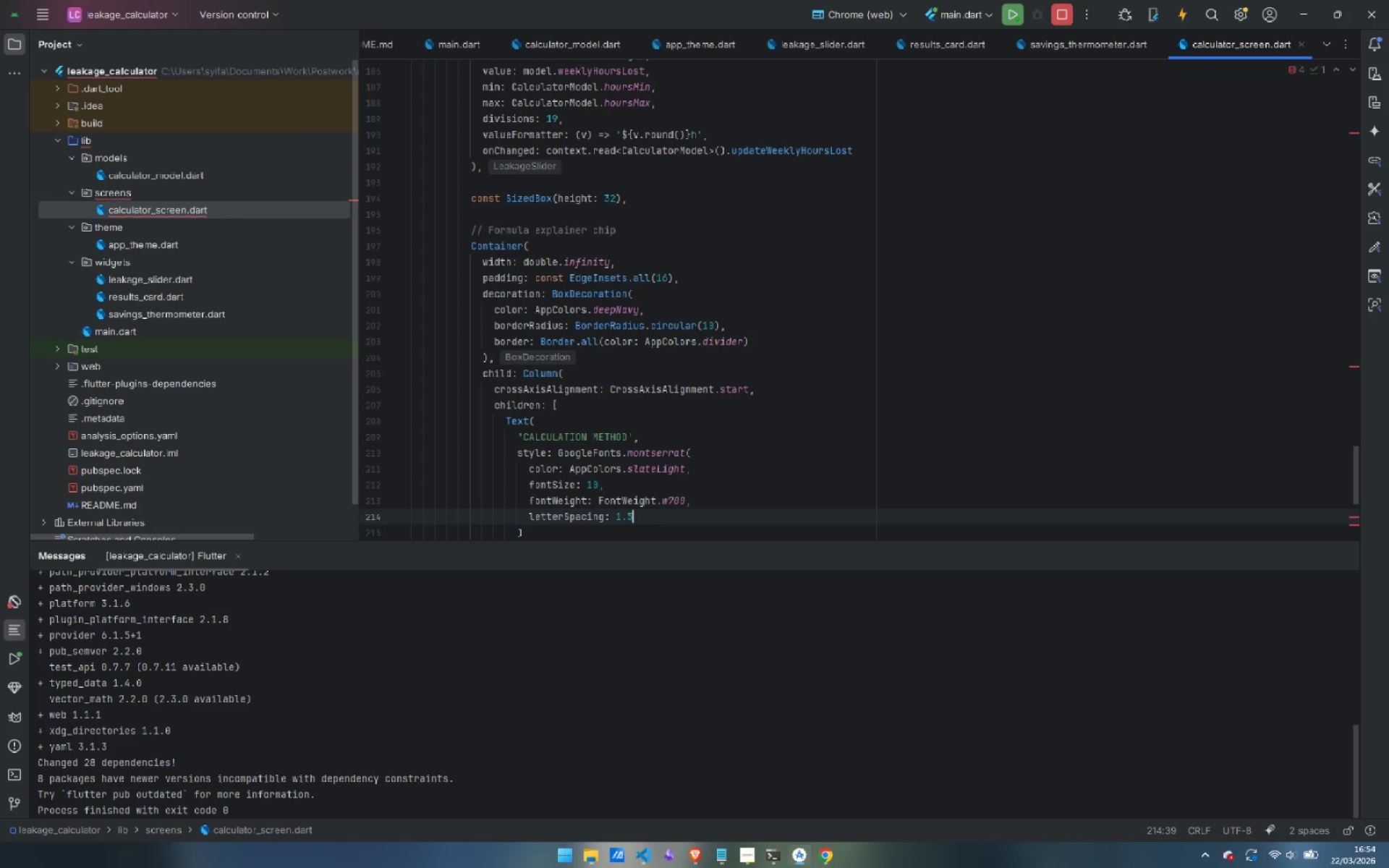 
key(ArrowDown)
 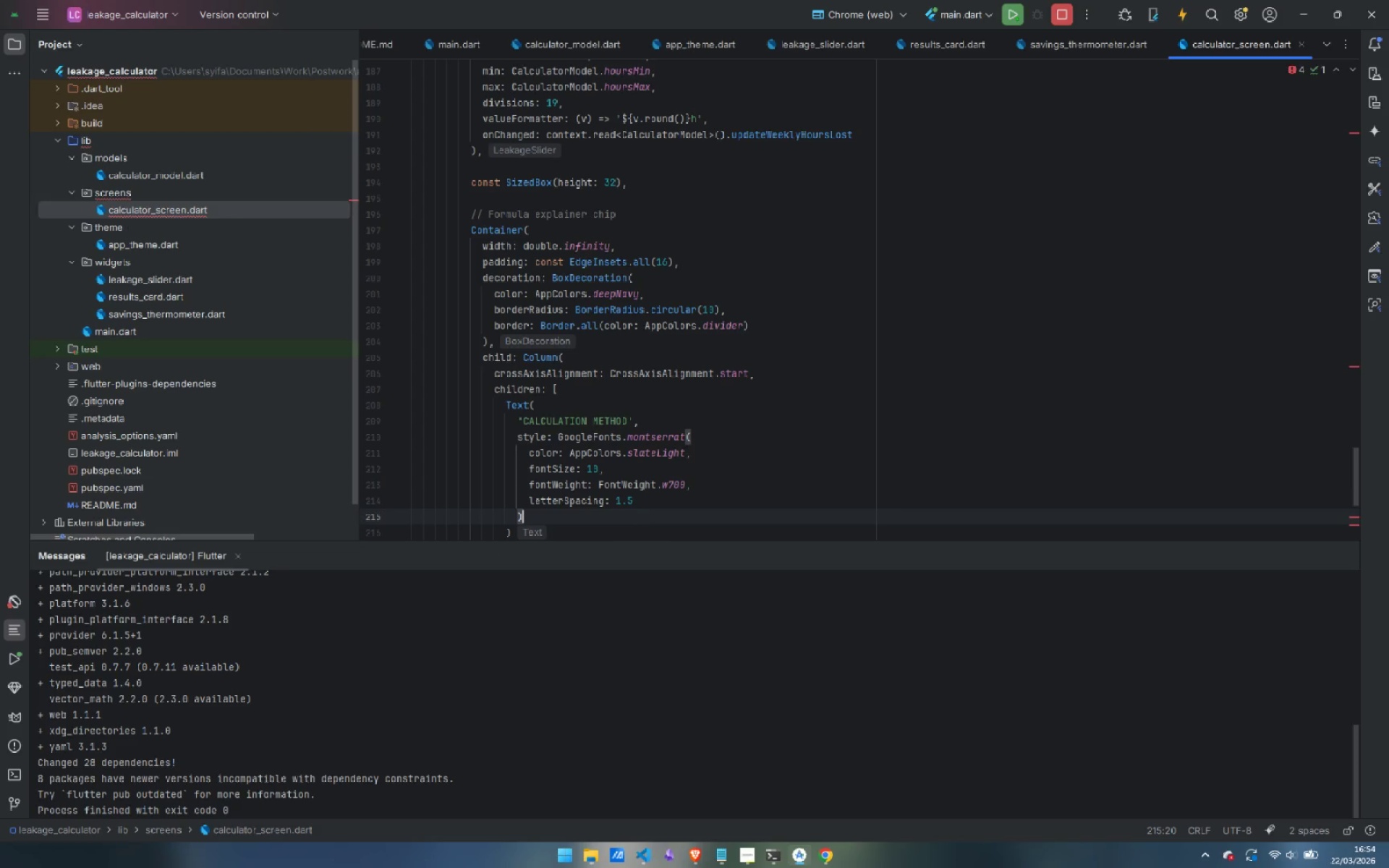 
key(ArrowDown)
 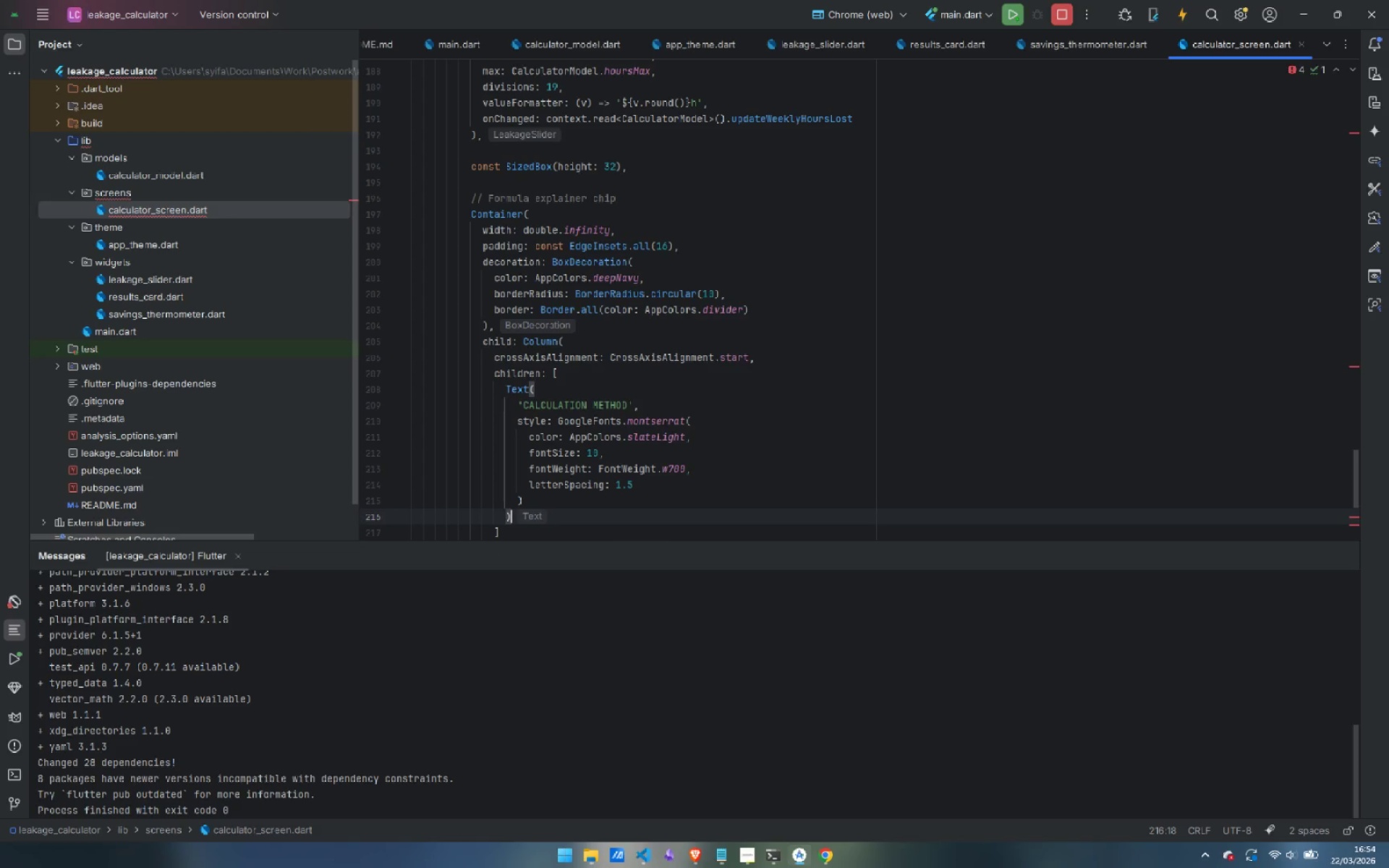 
key(Comma)
 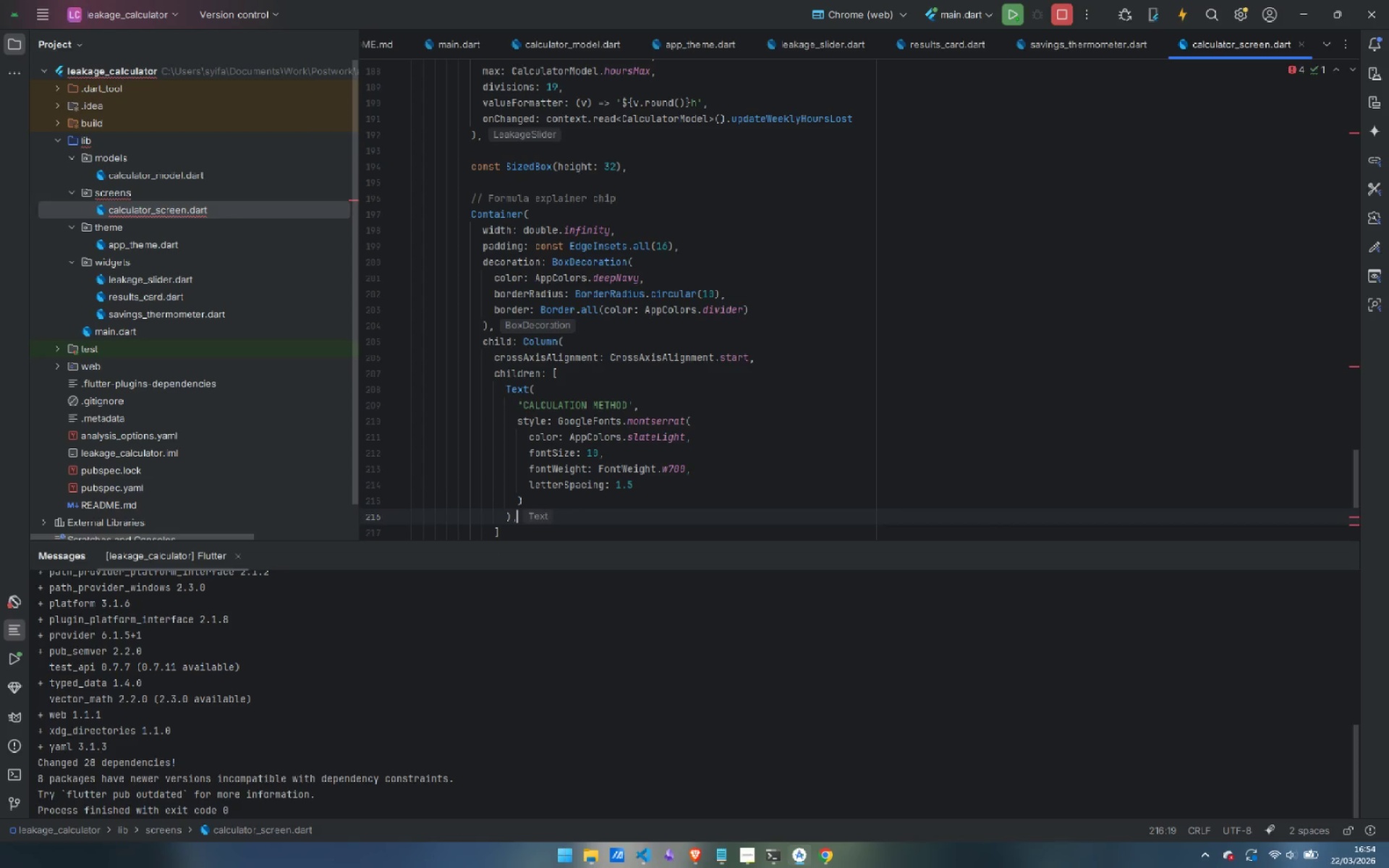 
key(Enter)
 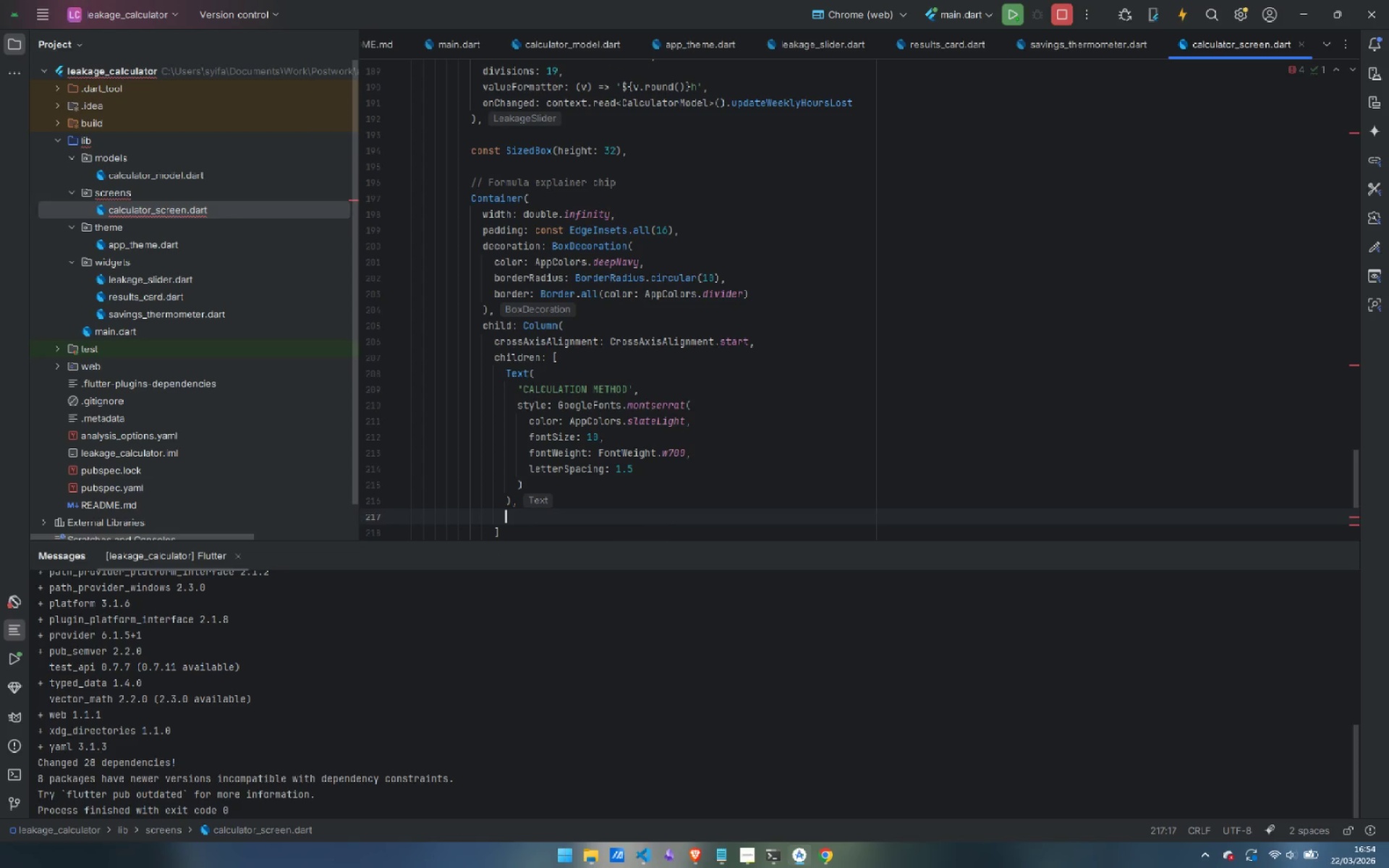 
type(const SizedBox()
 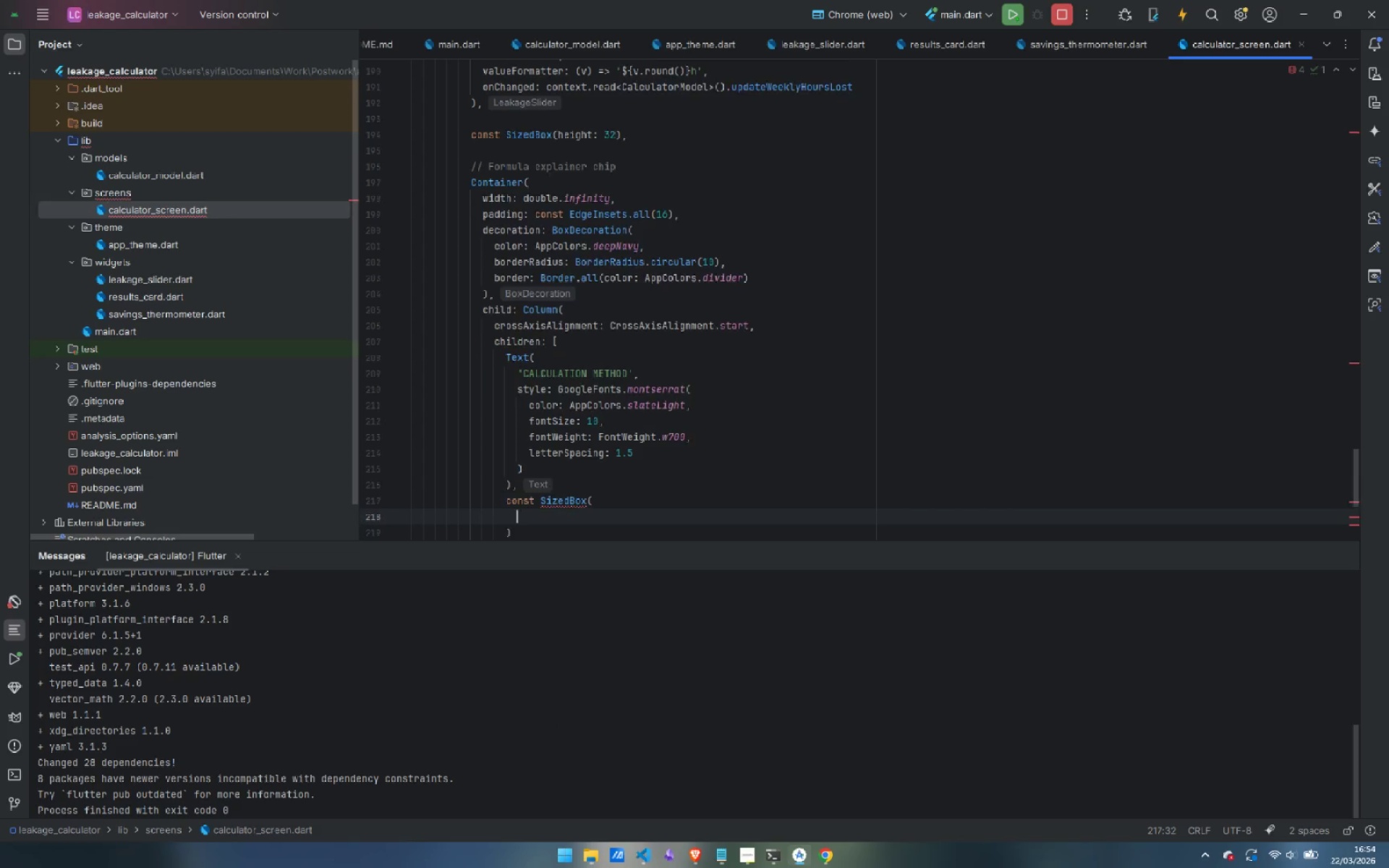 
 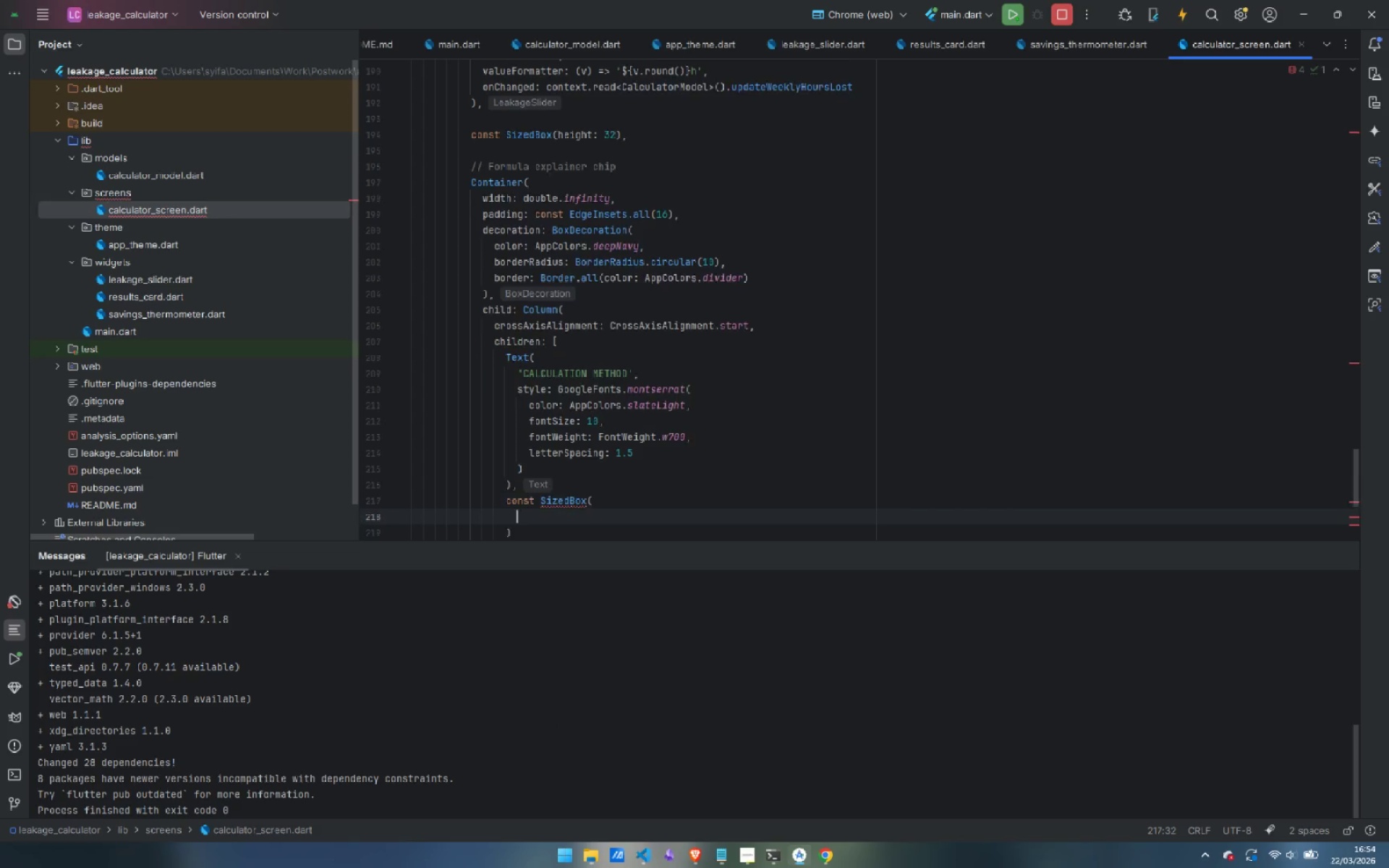 
key(Enter)
 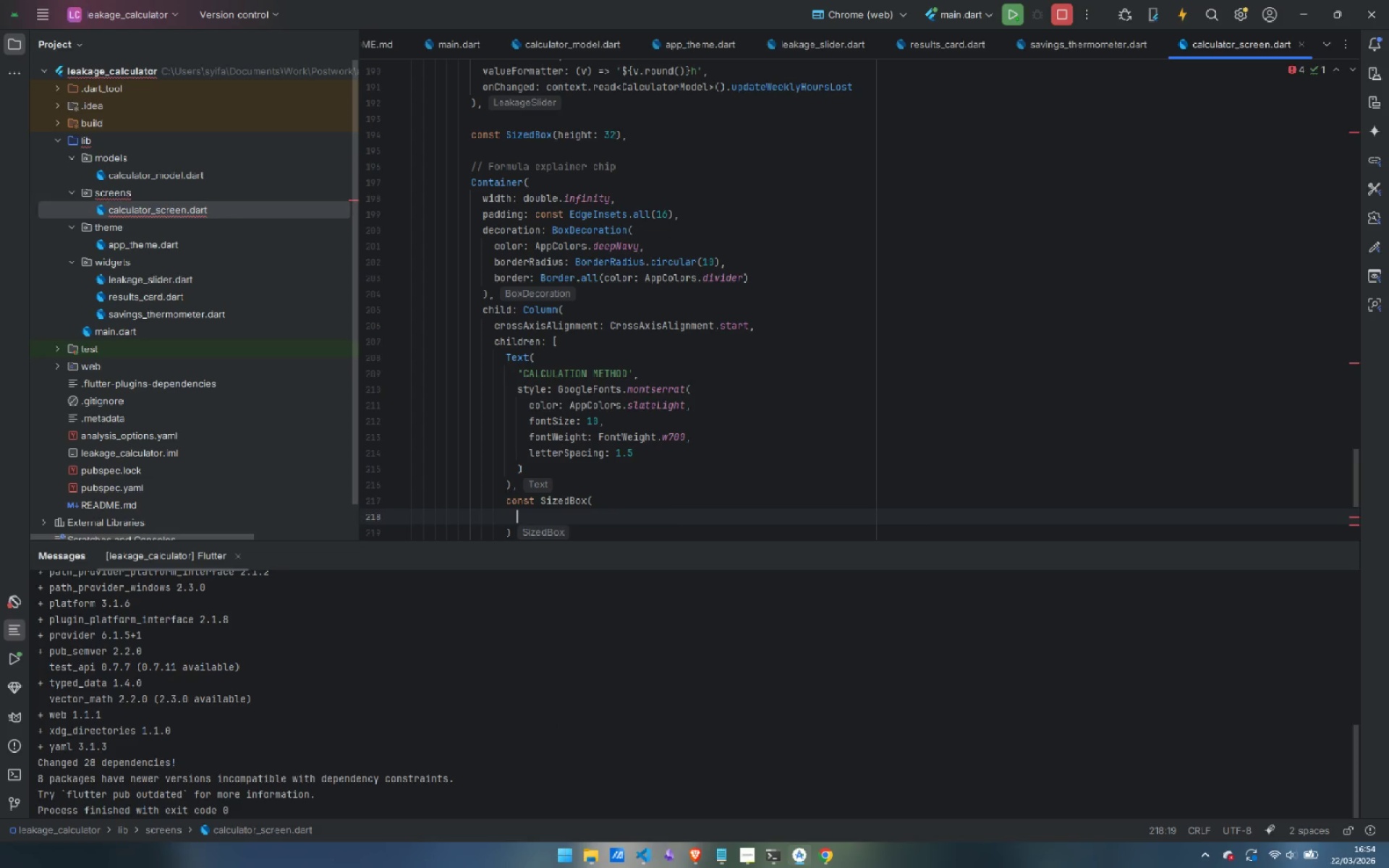 
key(Control+Z)
 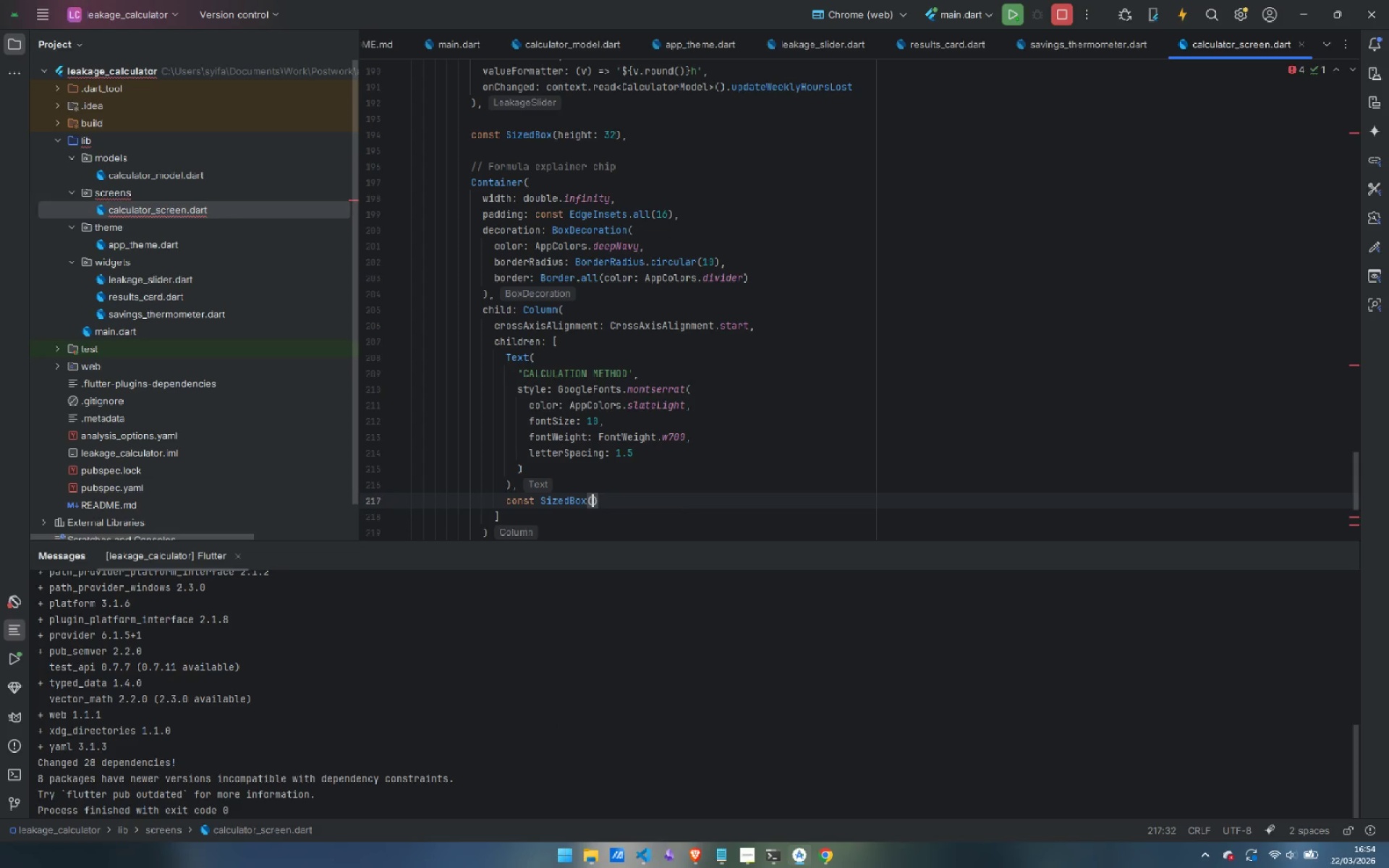 
type(height: 8)
 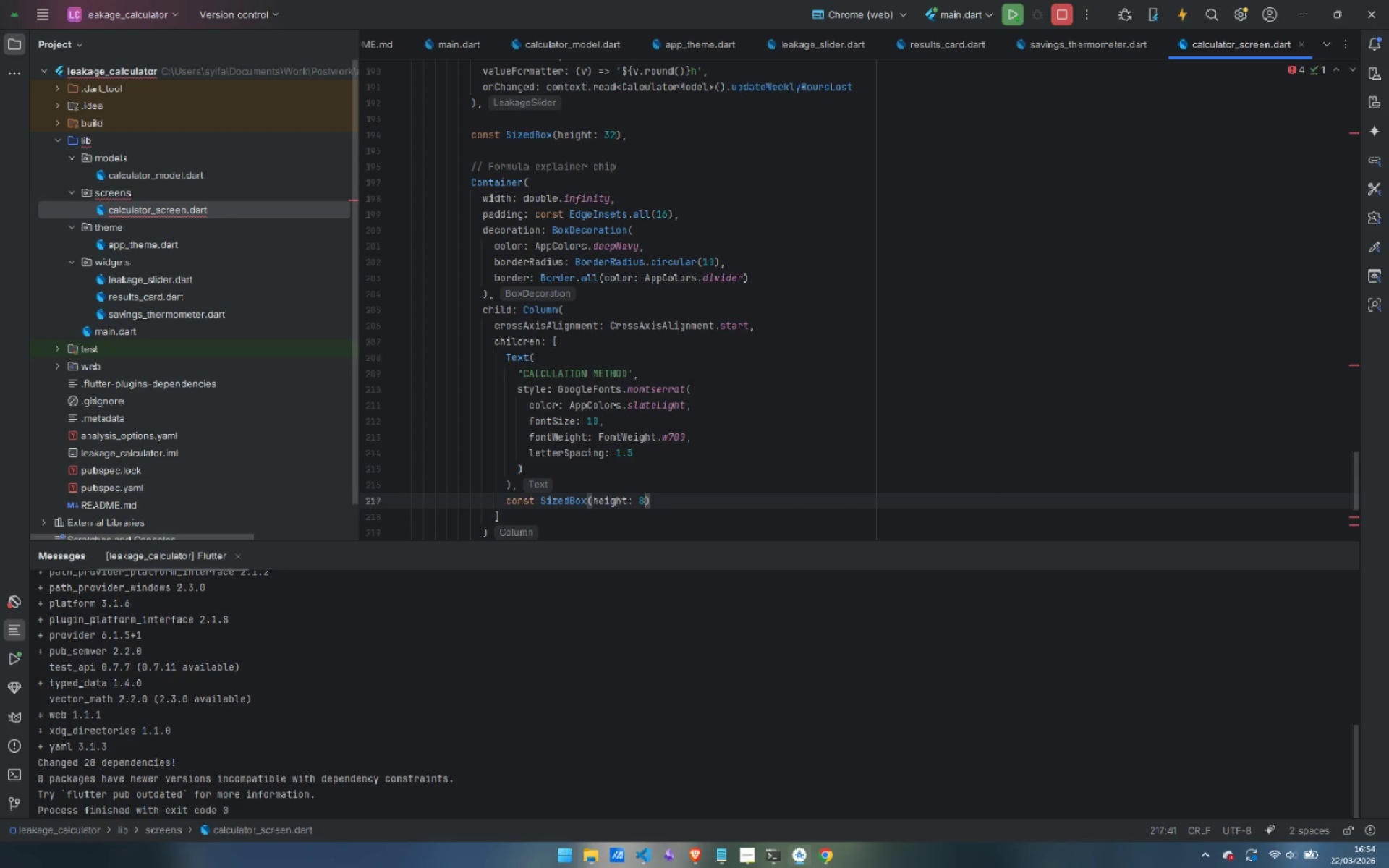 
key(ArrowRight)
 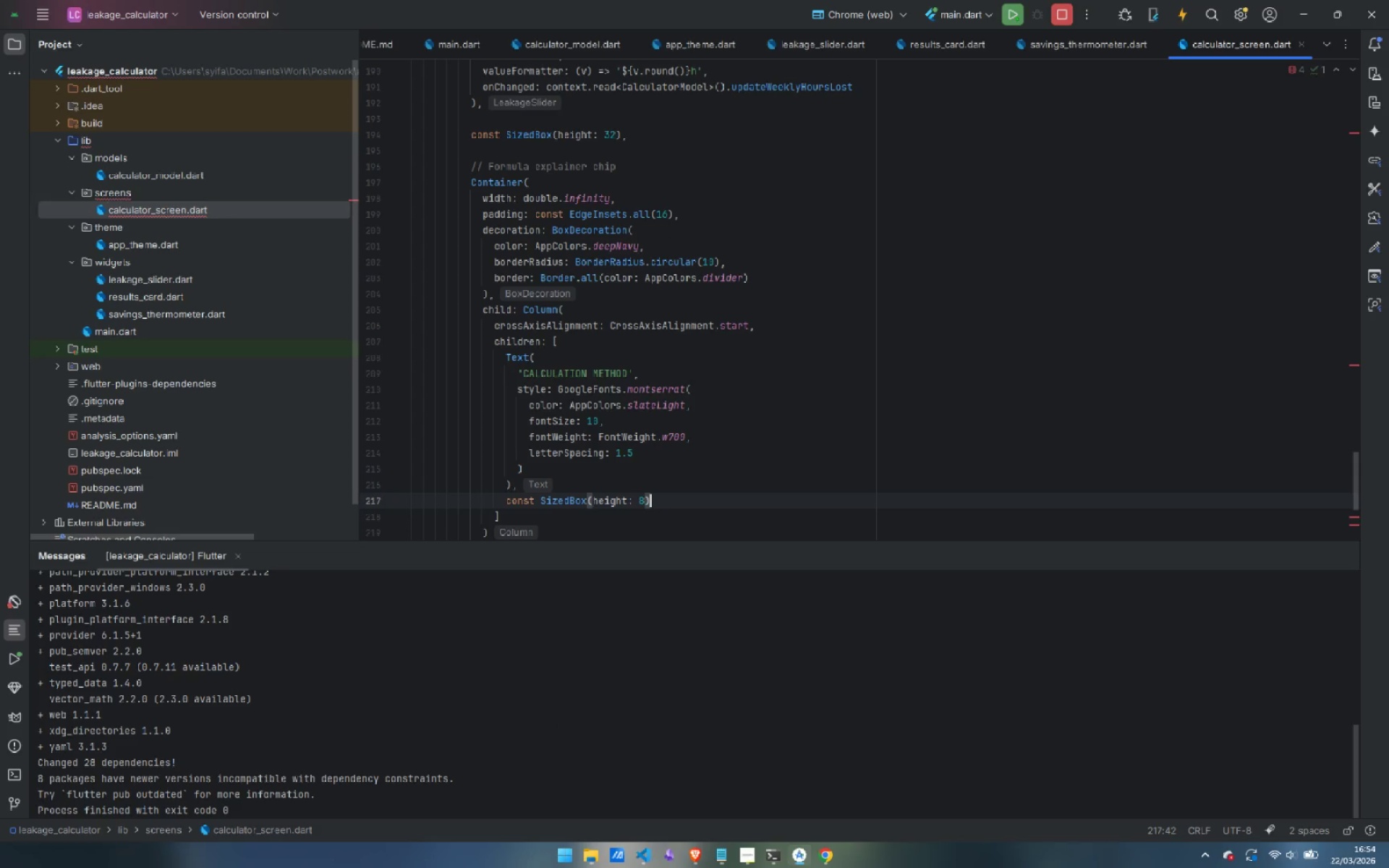 
key(Comma)
 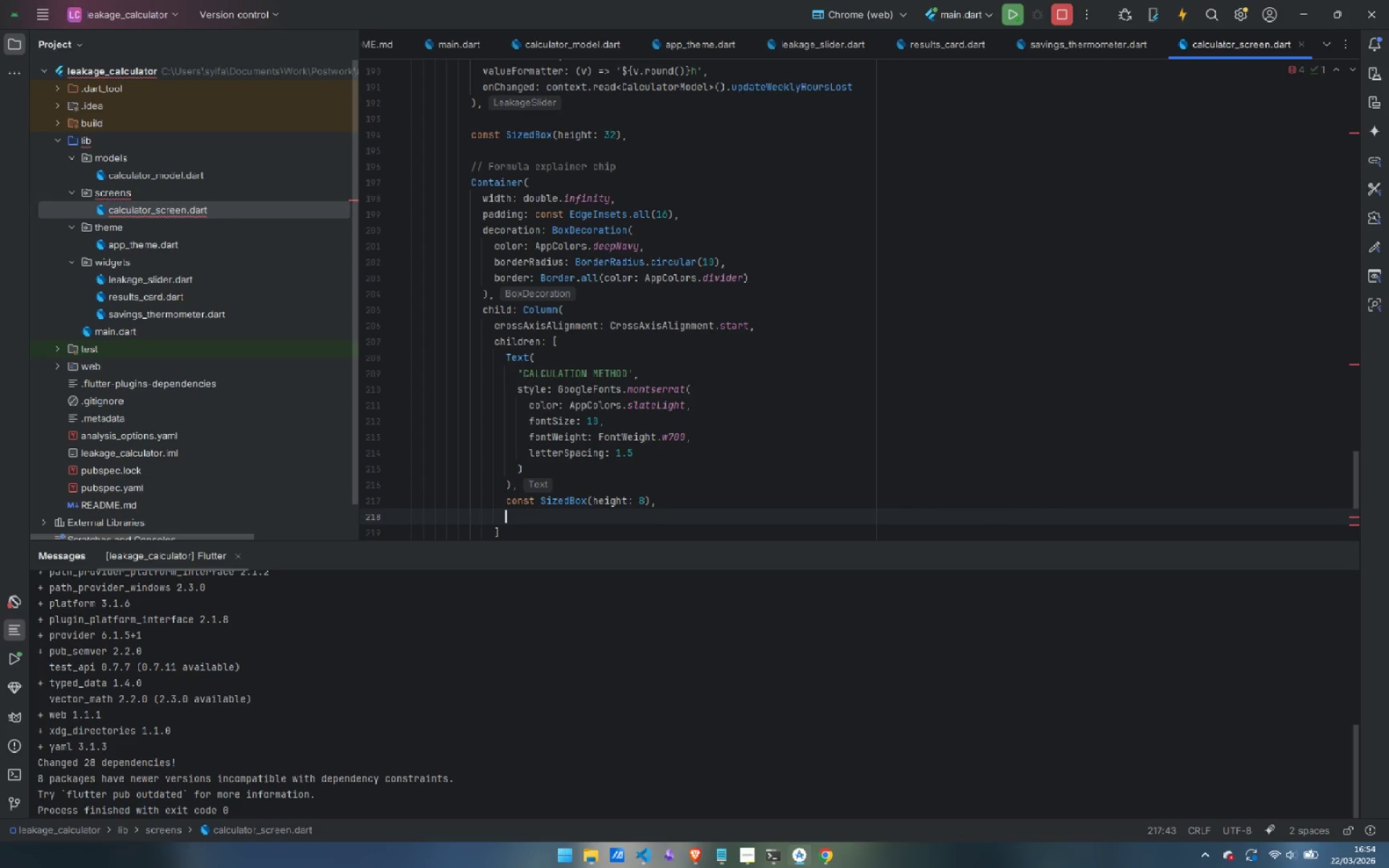 
key(Enter)
 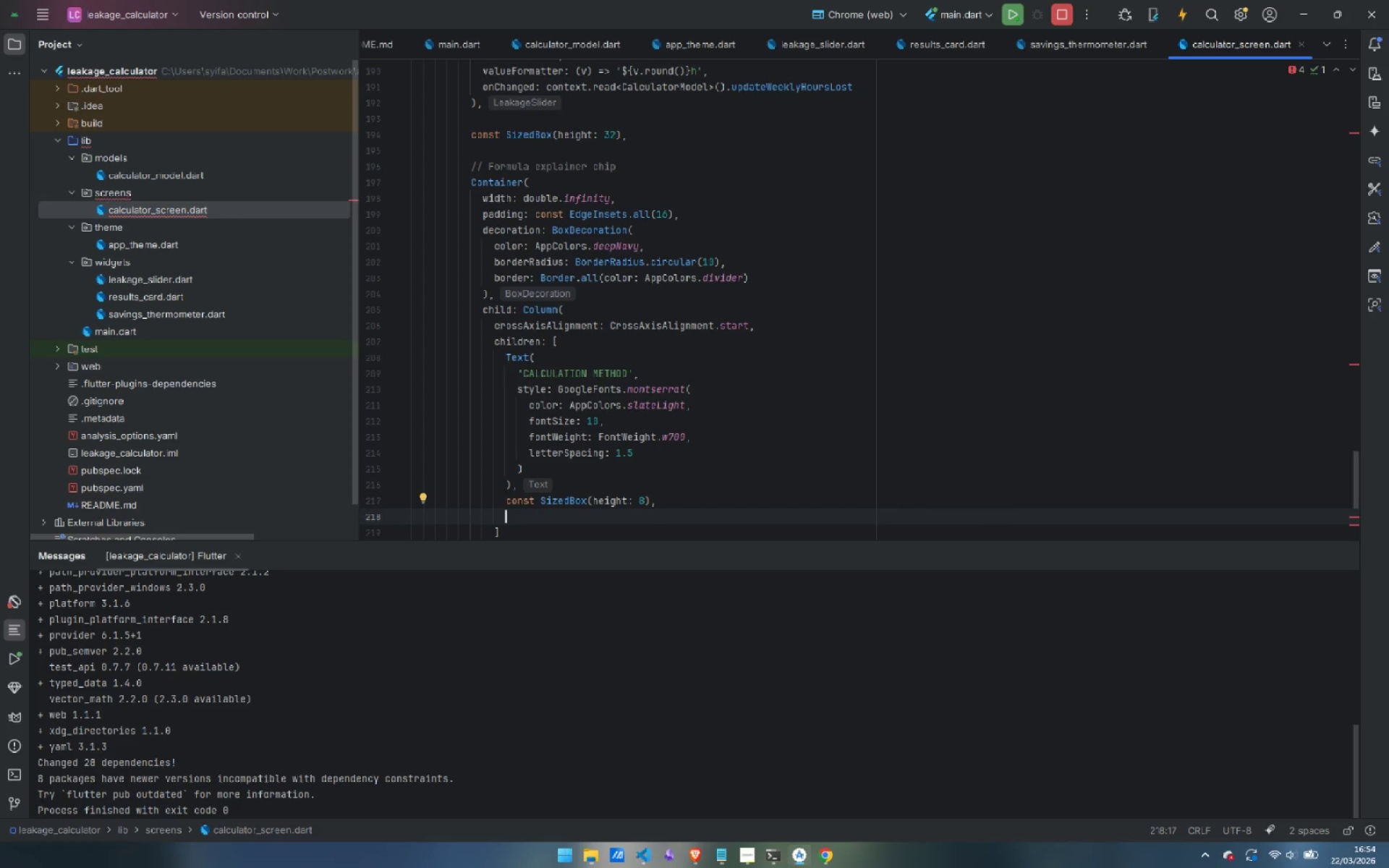 
type(Text()
 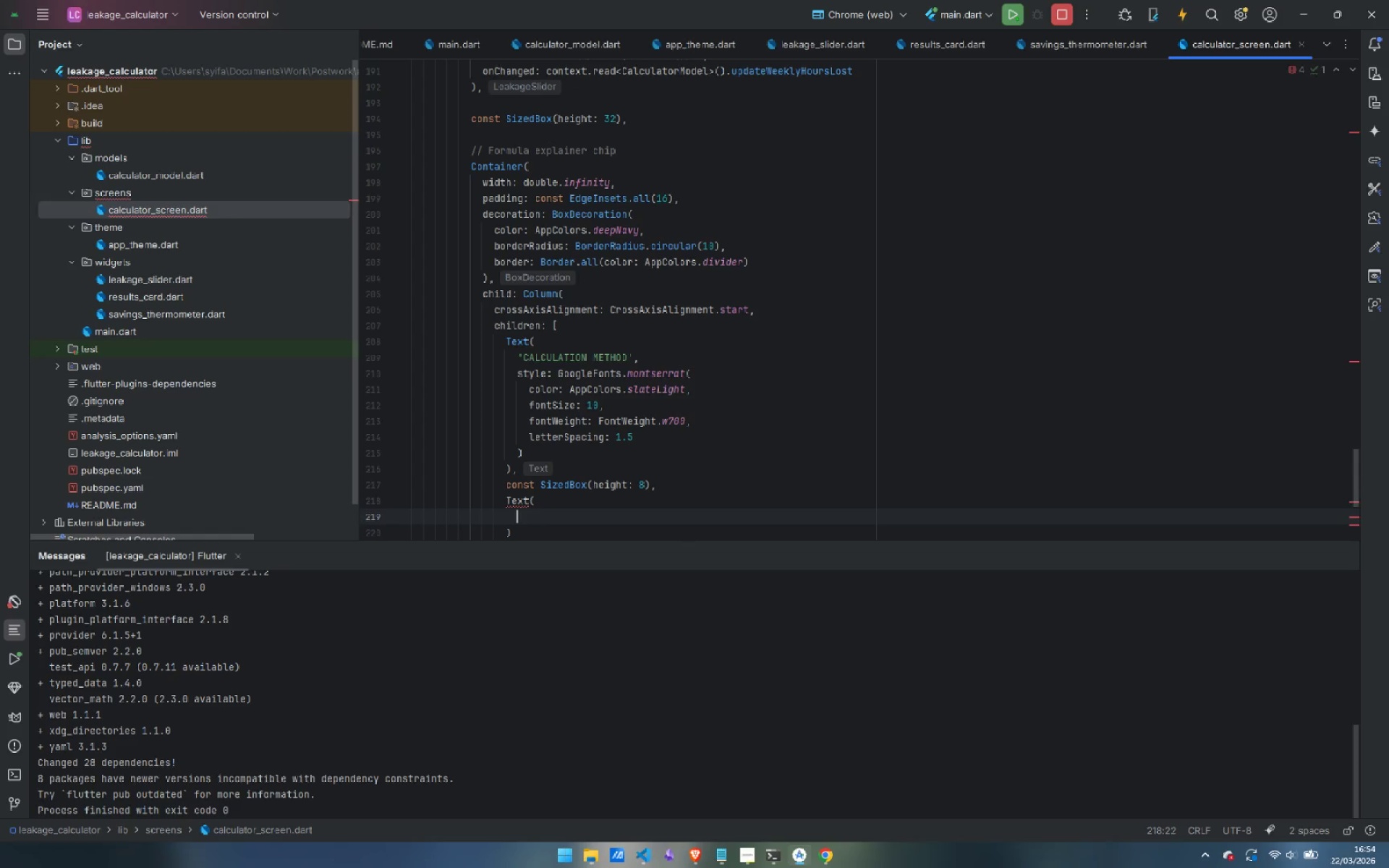 
 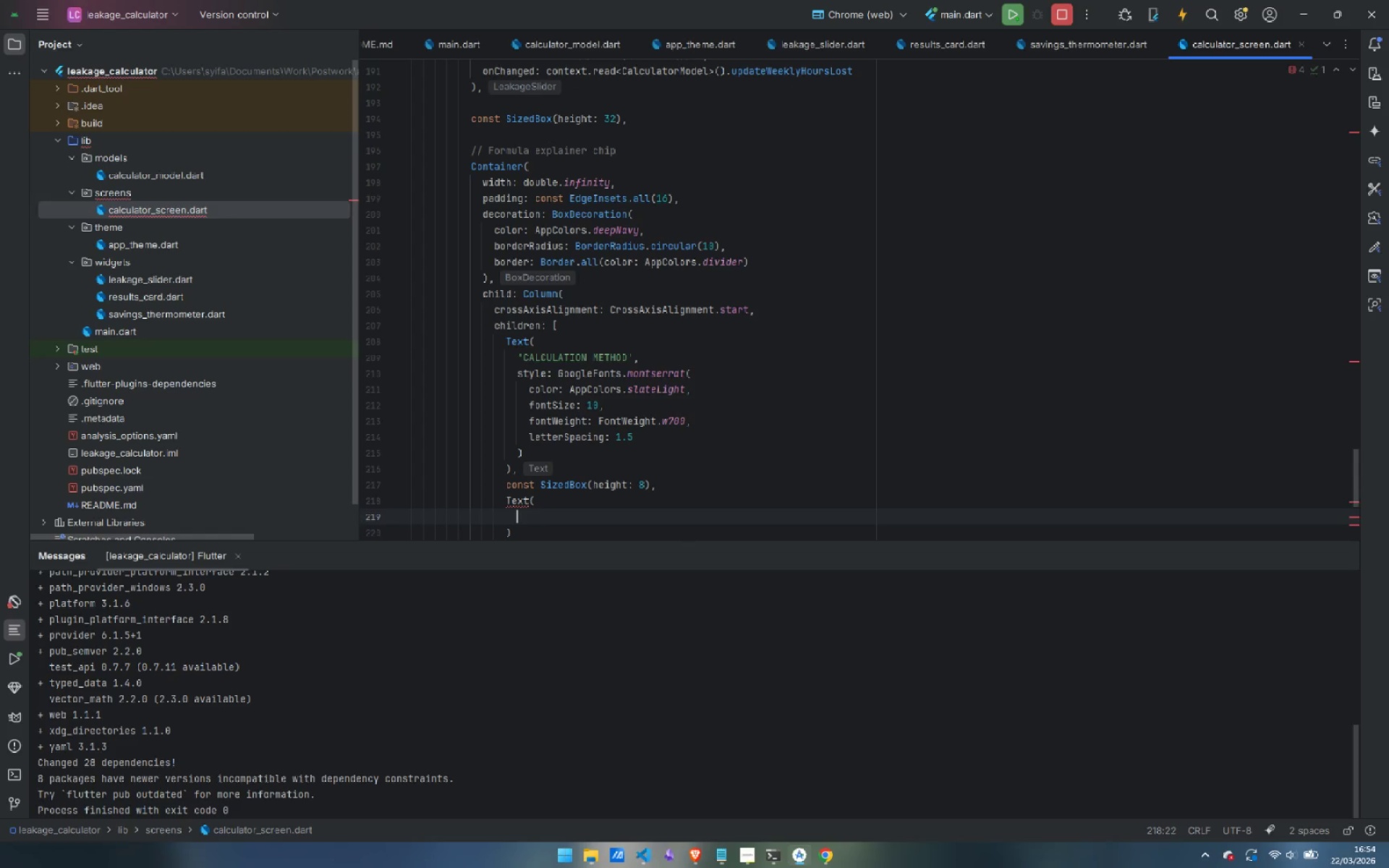 
key(Enter)
 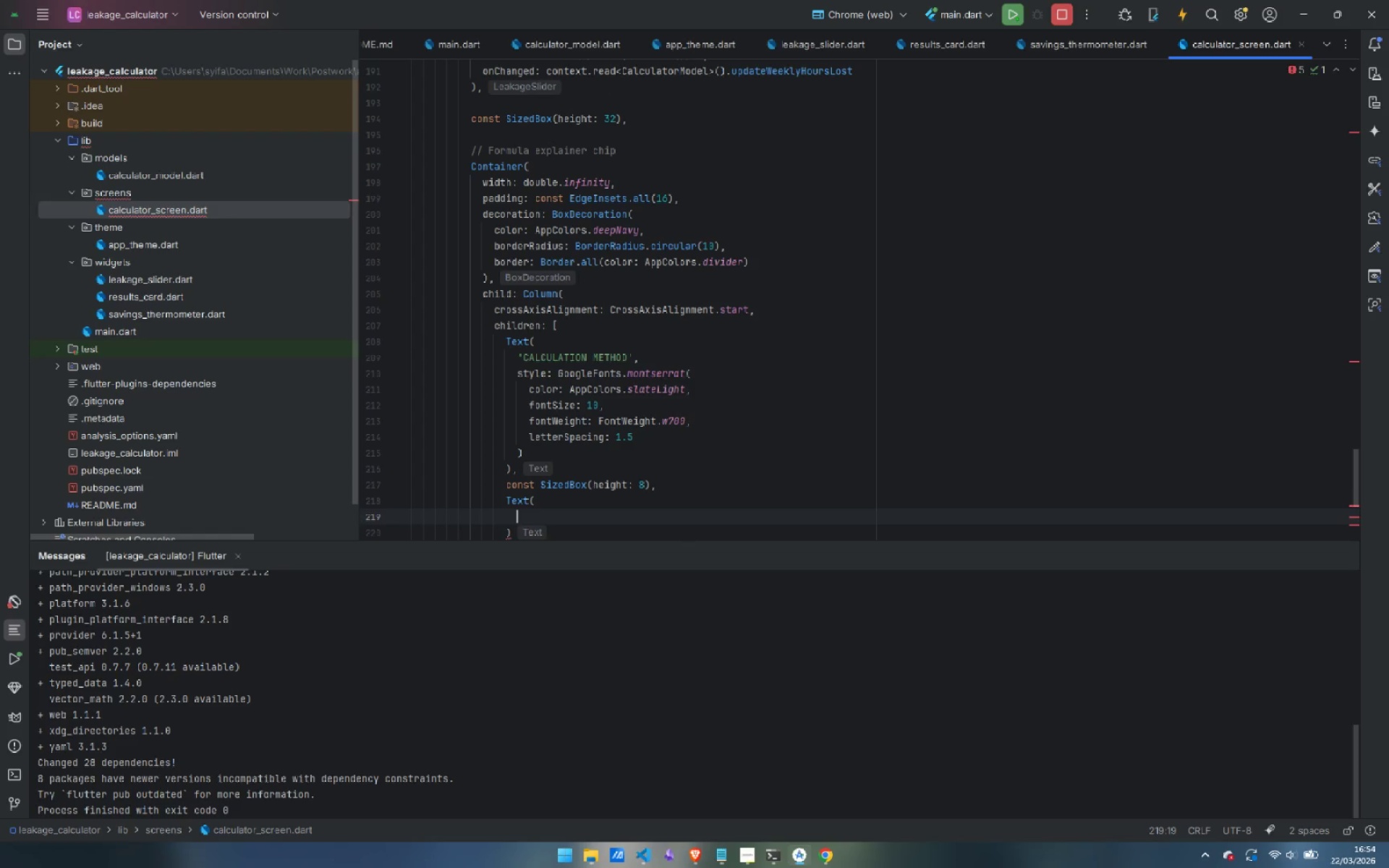 
type('Staff x Rate x Hours x )
key(Backspace)
key(Backspace)
type(Lost x 52 Weeks)
 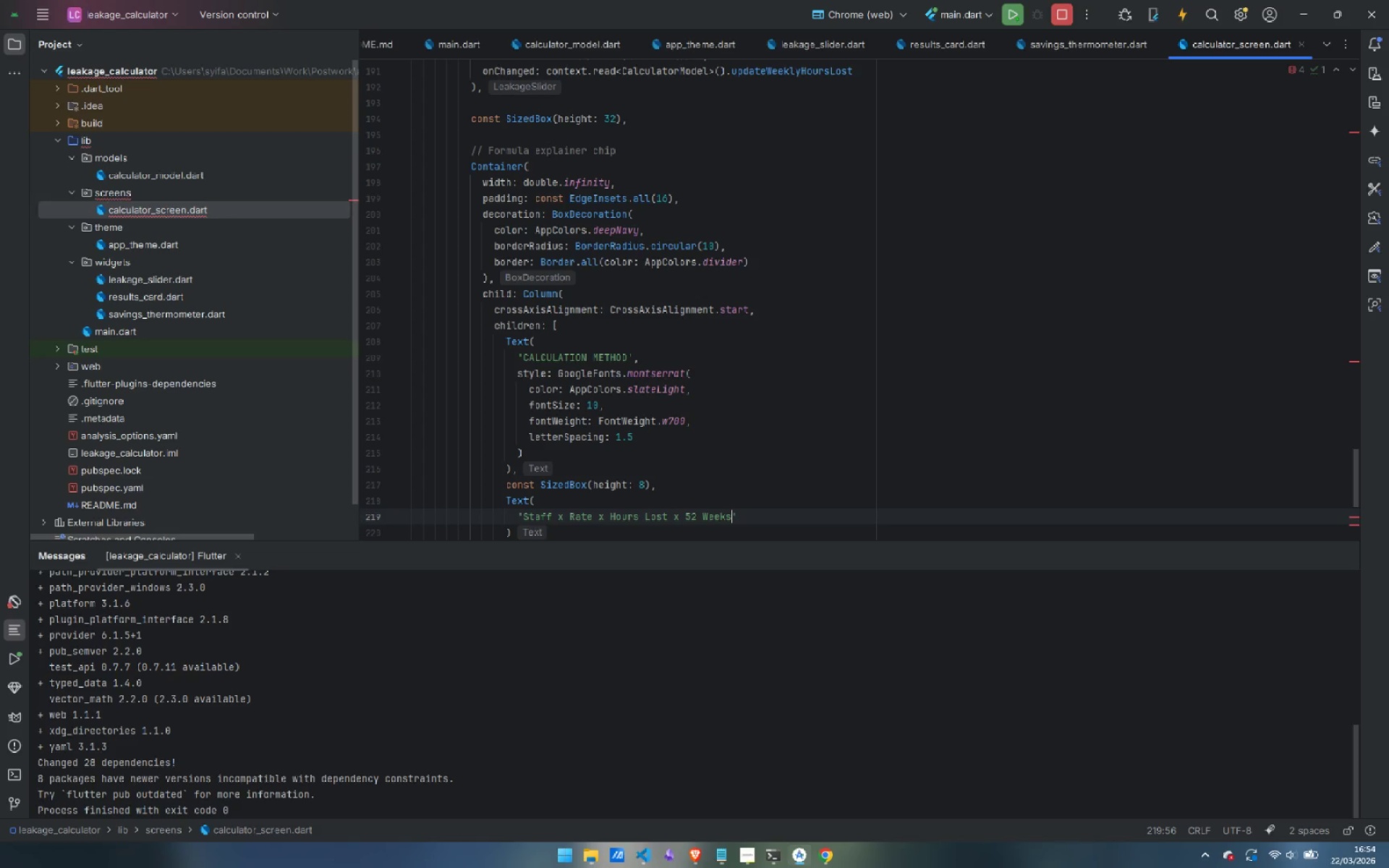 
key(ArrowRight)
 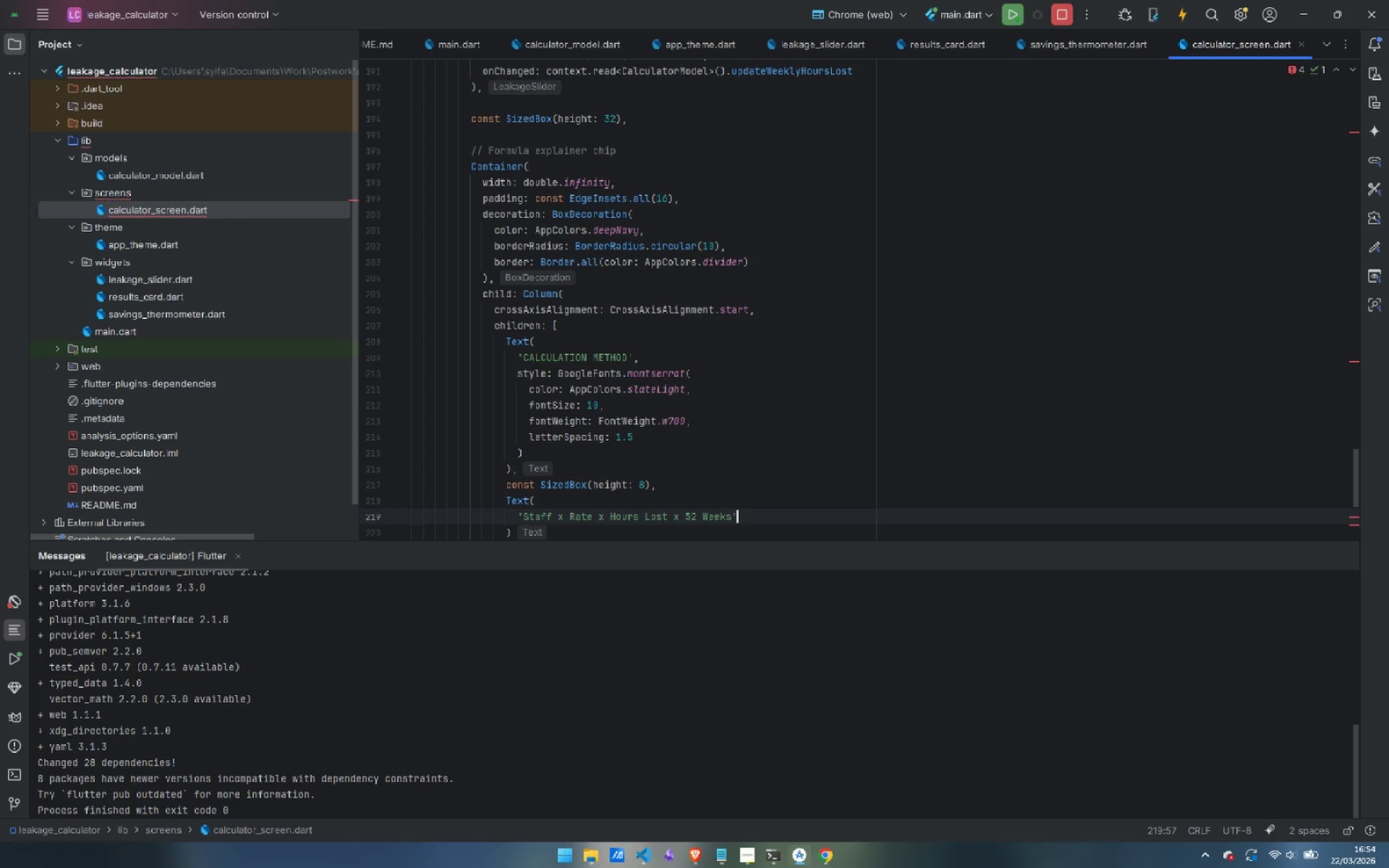 
key(Comma)
 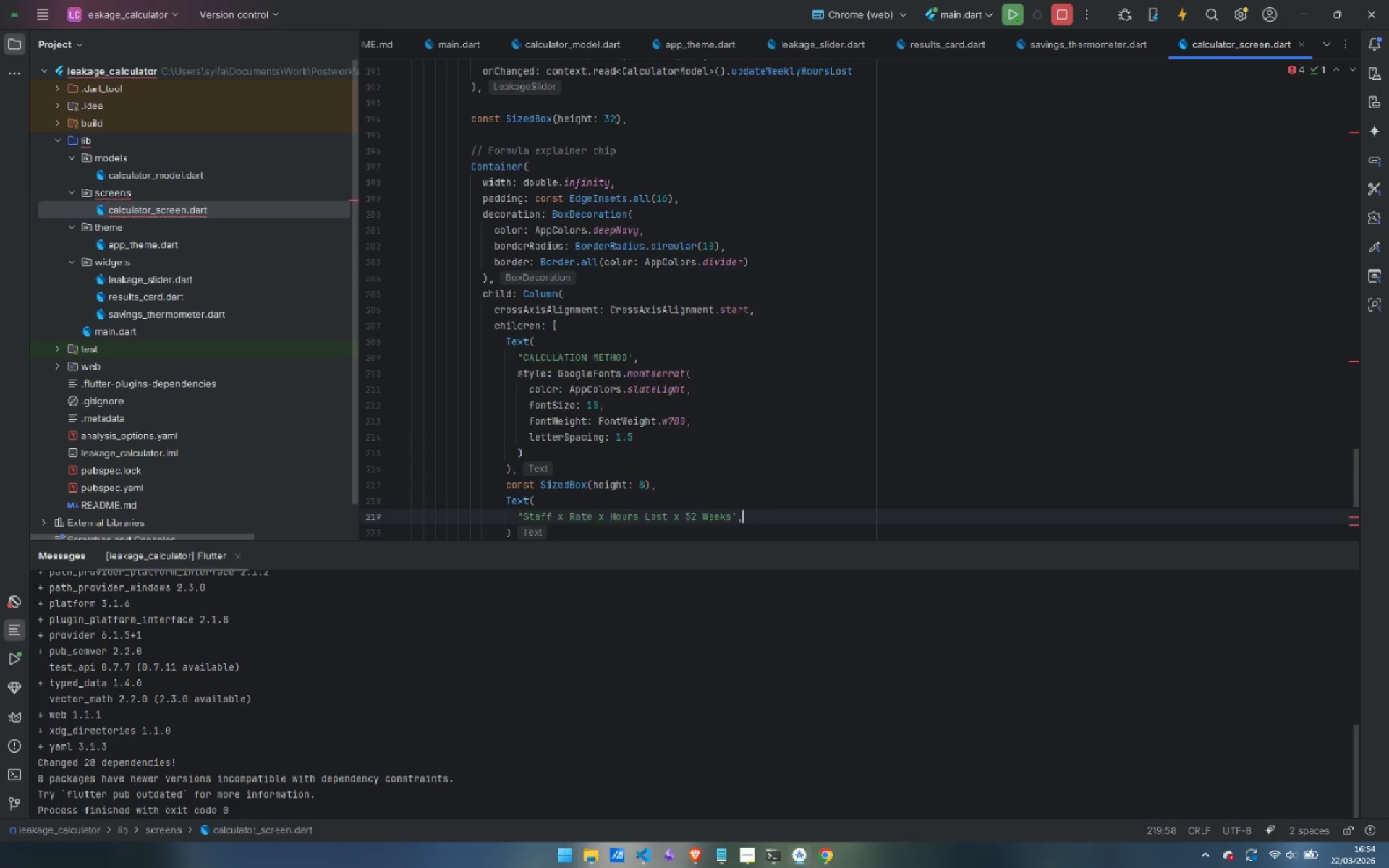 
key(Enter)
 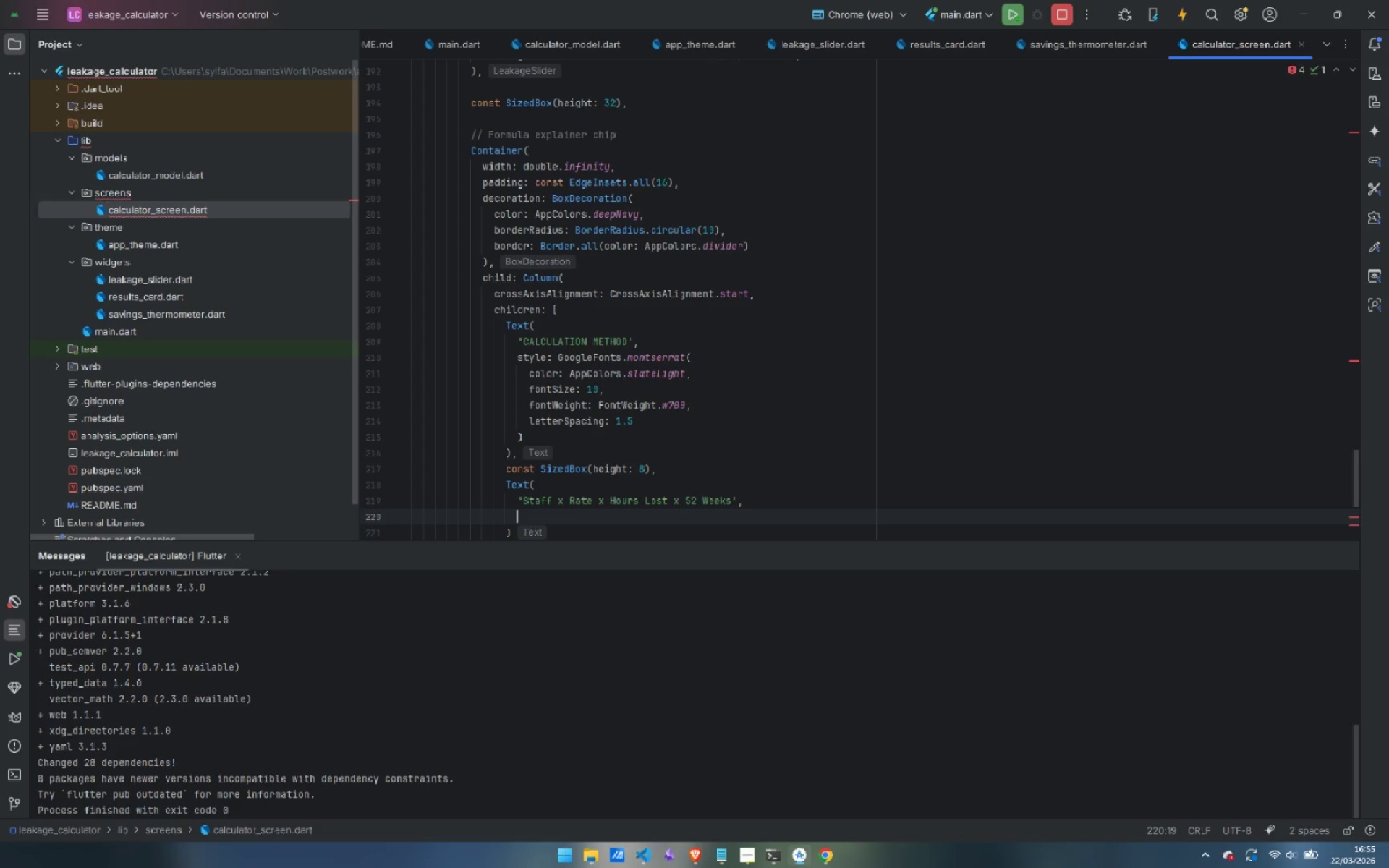 
type(style: GoogleFonts.mons)
key(Backspace)
type(tserrat()
 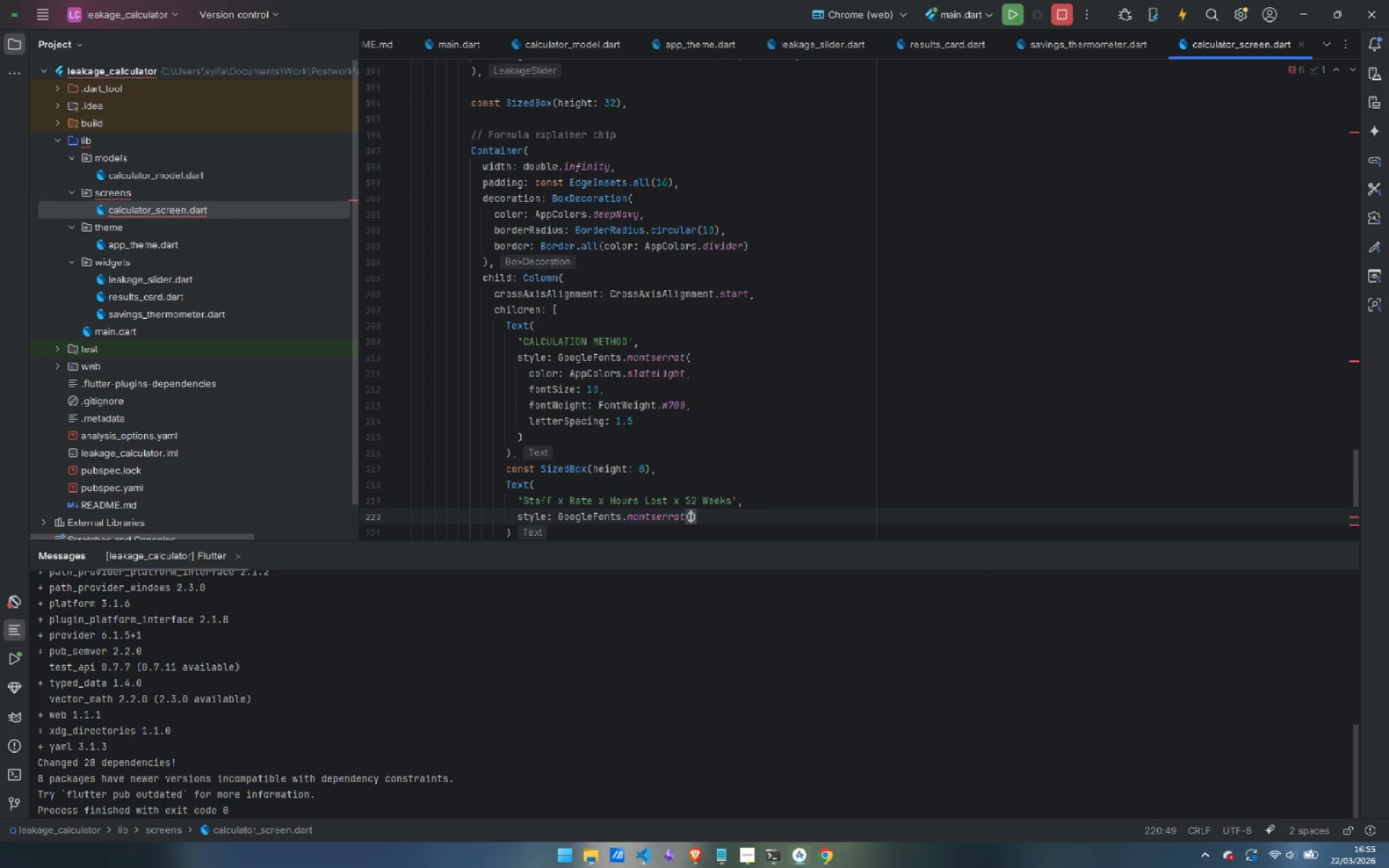 
key(Control+Backspace)
 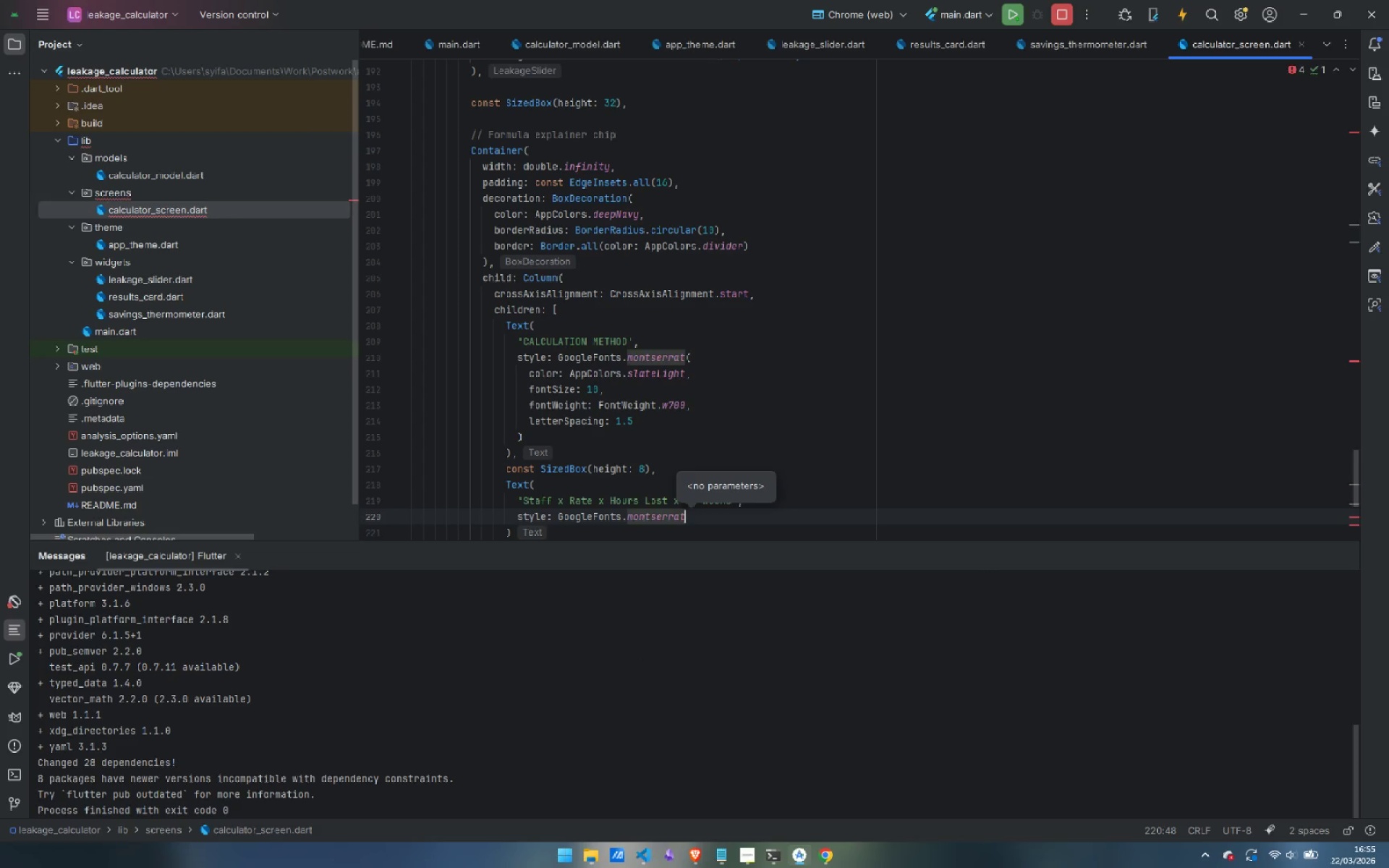 
key(Control+Backspace)
 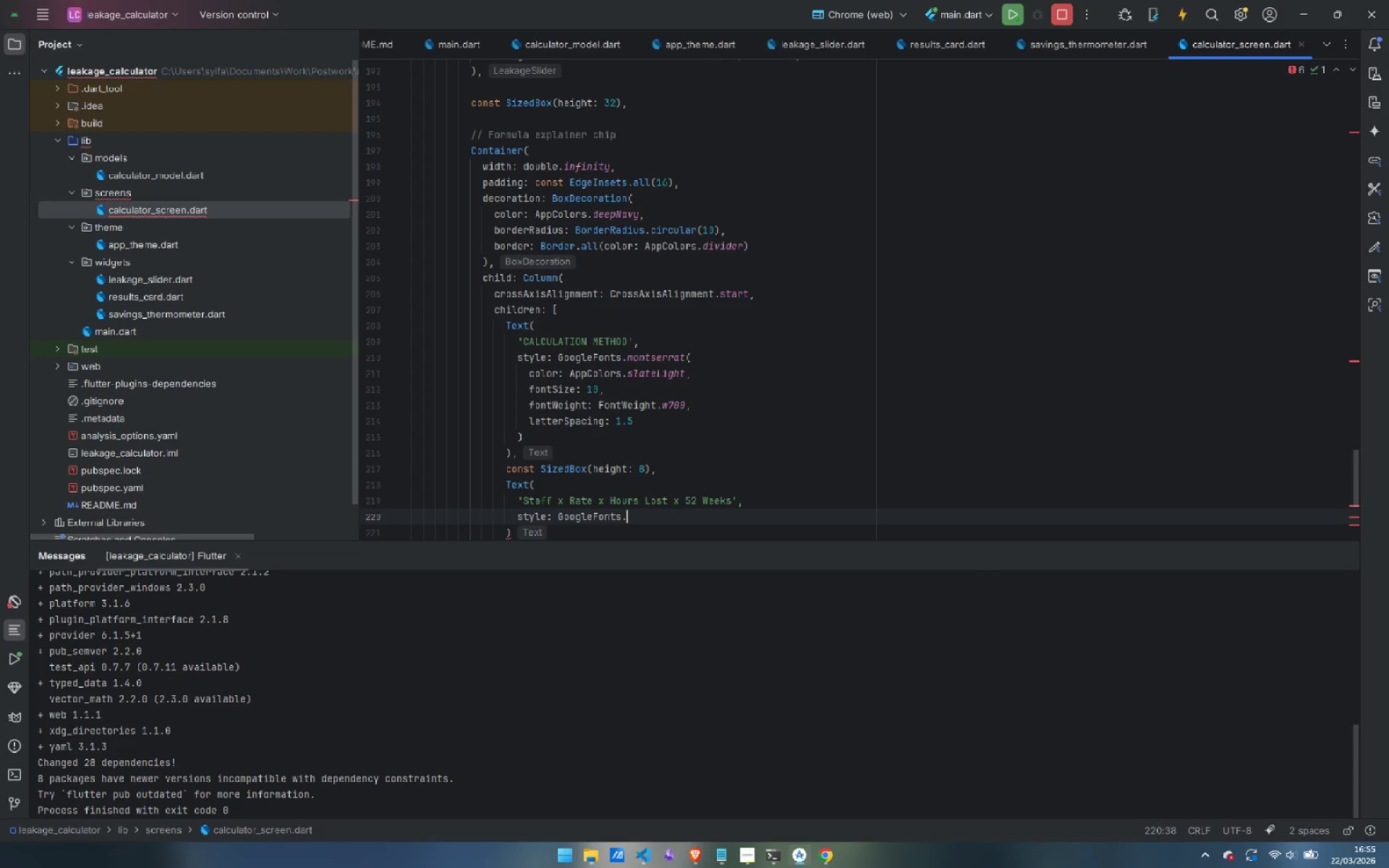 
type(robotoMono()
 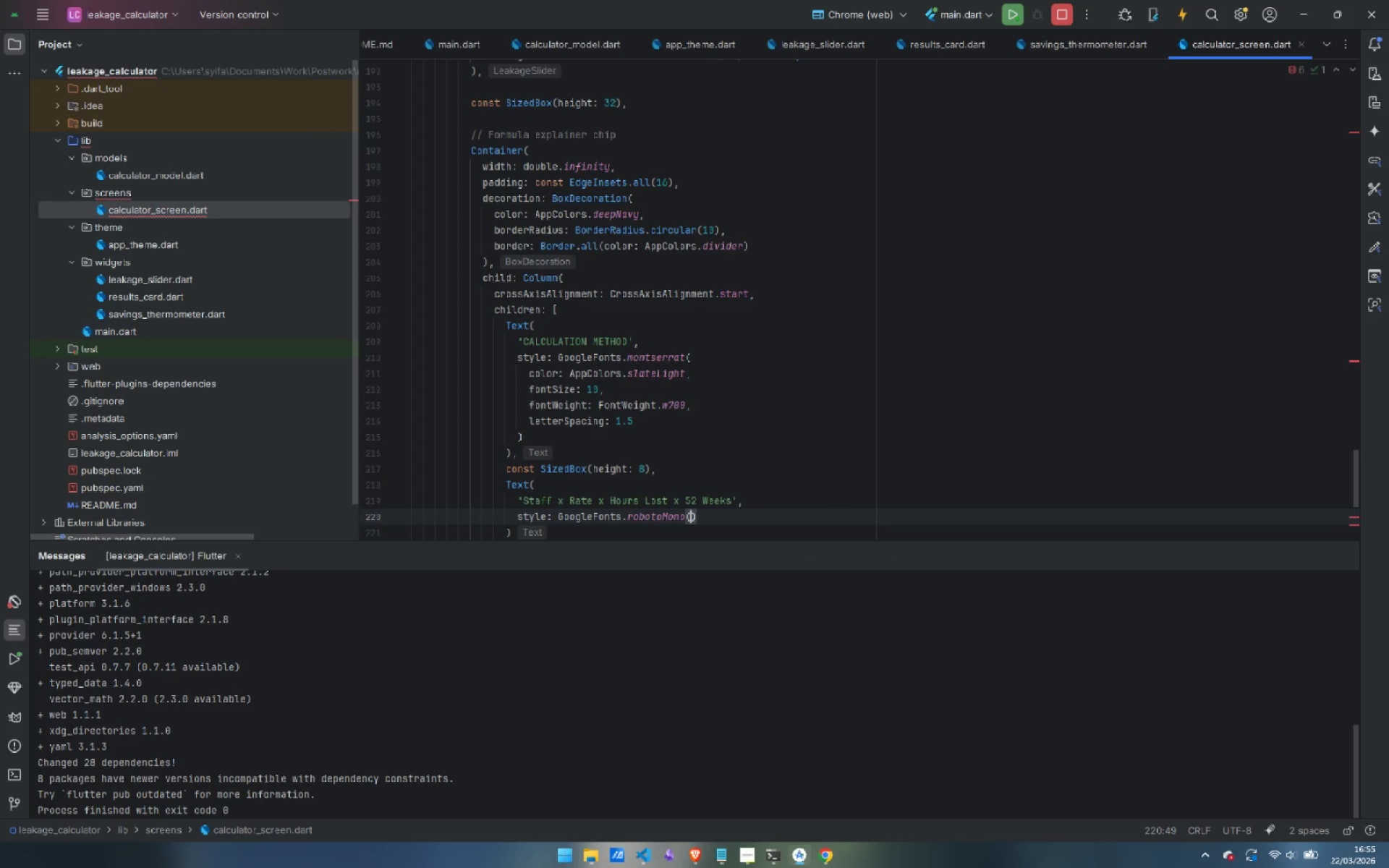 
key(Enter)
 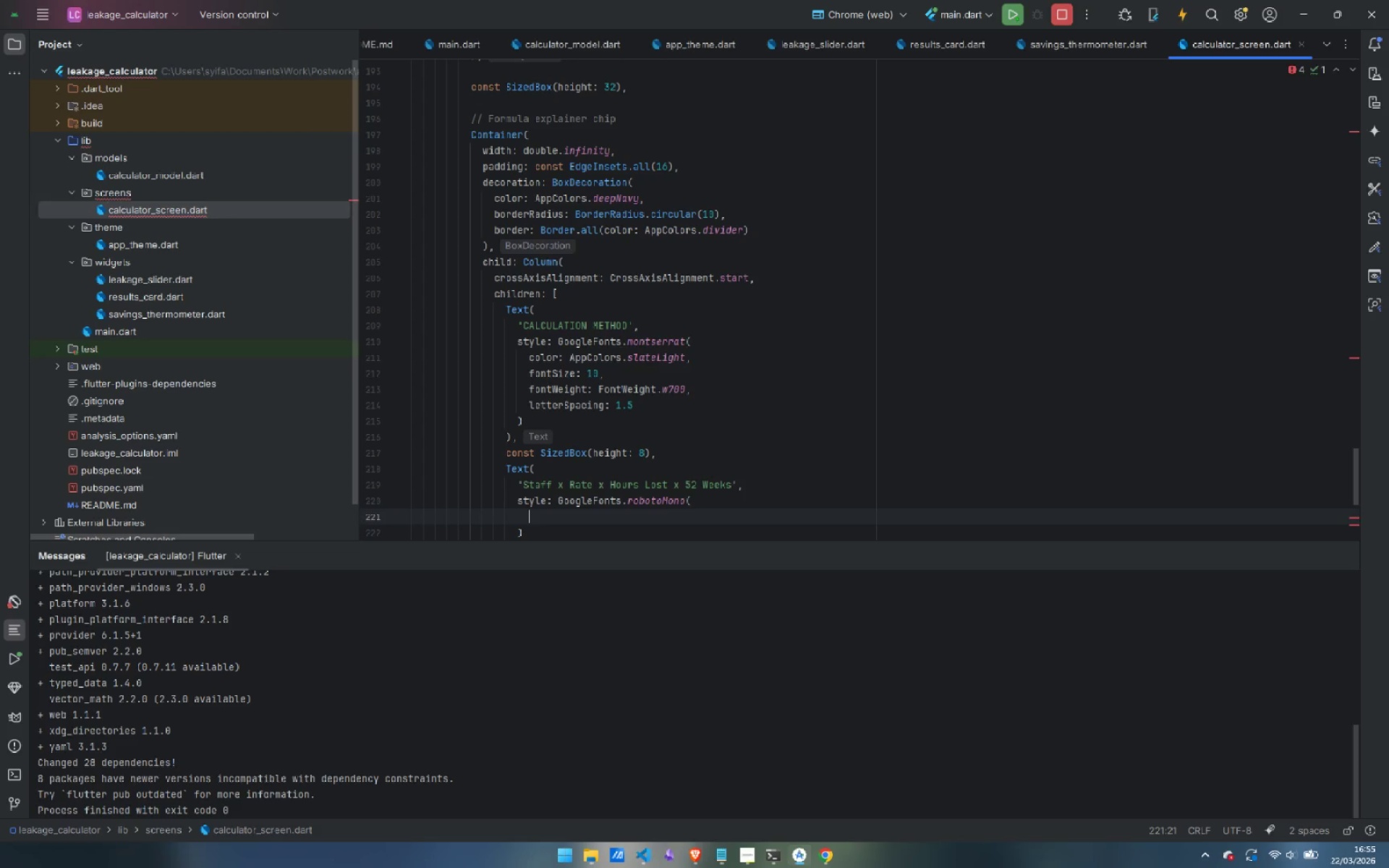 
type(color: AppColors.safetyOrangem)
key(Backspace)
type(,)
 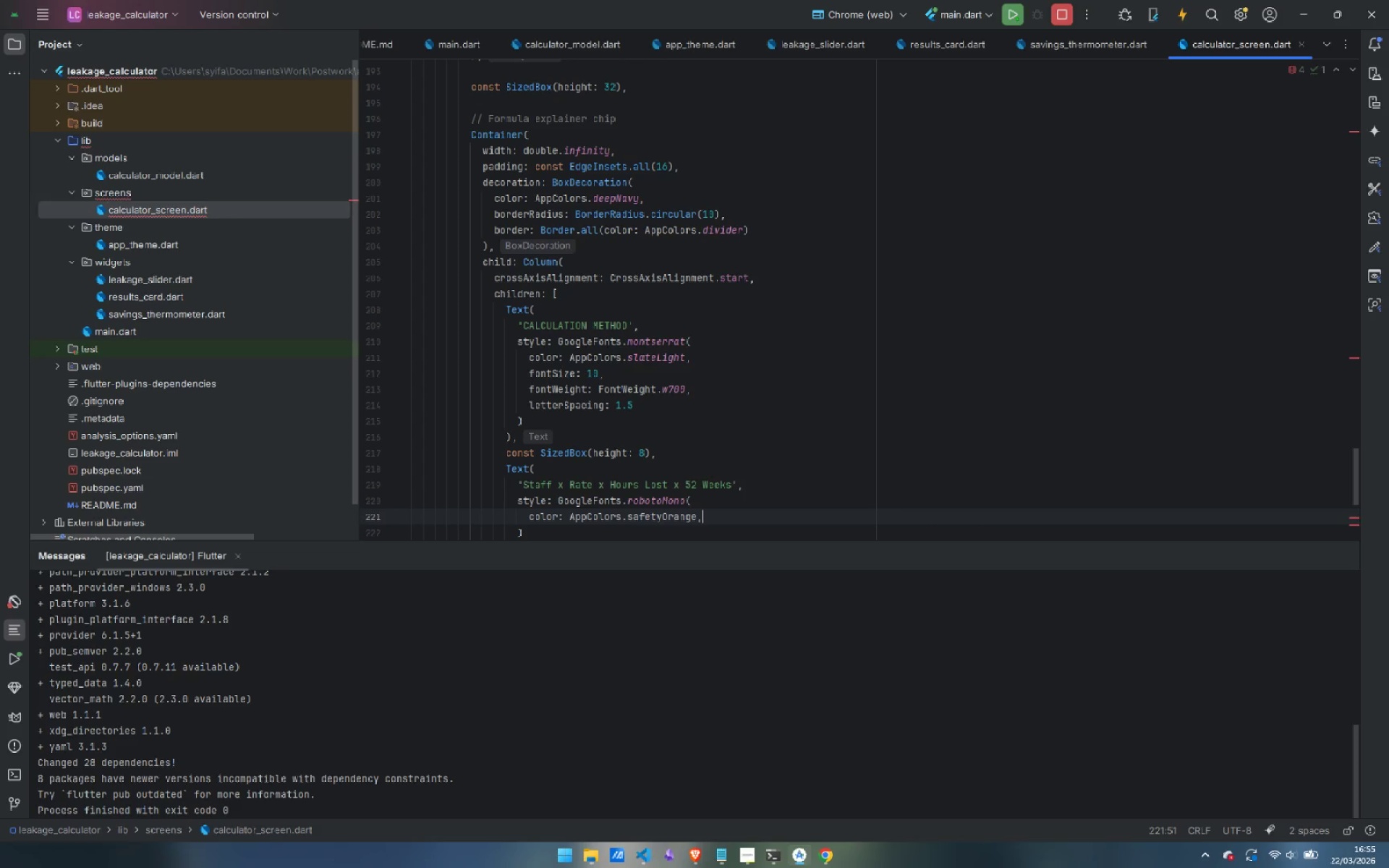 
key(Enter)
 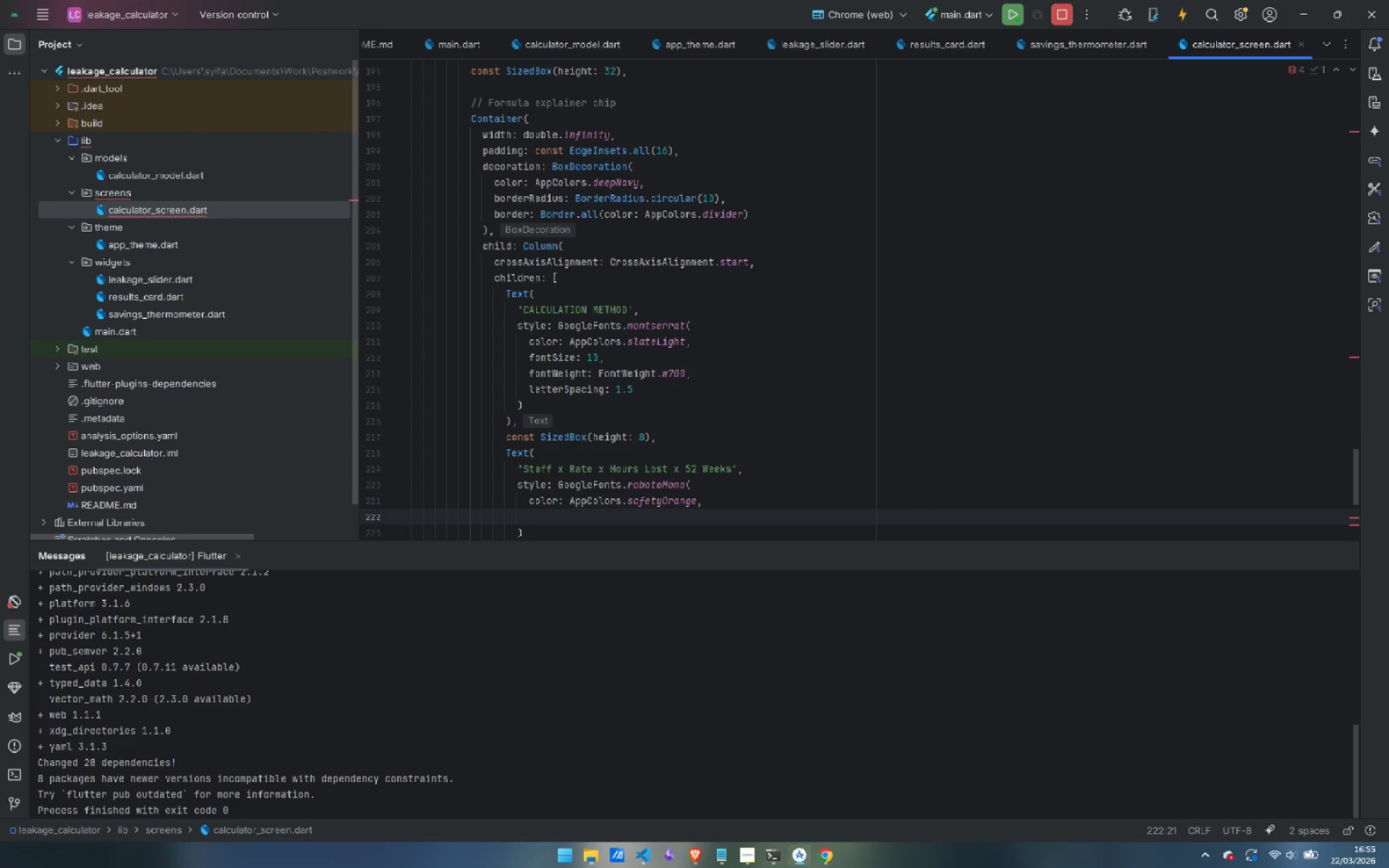 
type(fontSize: 12)
 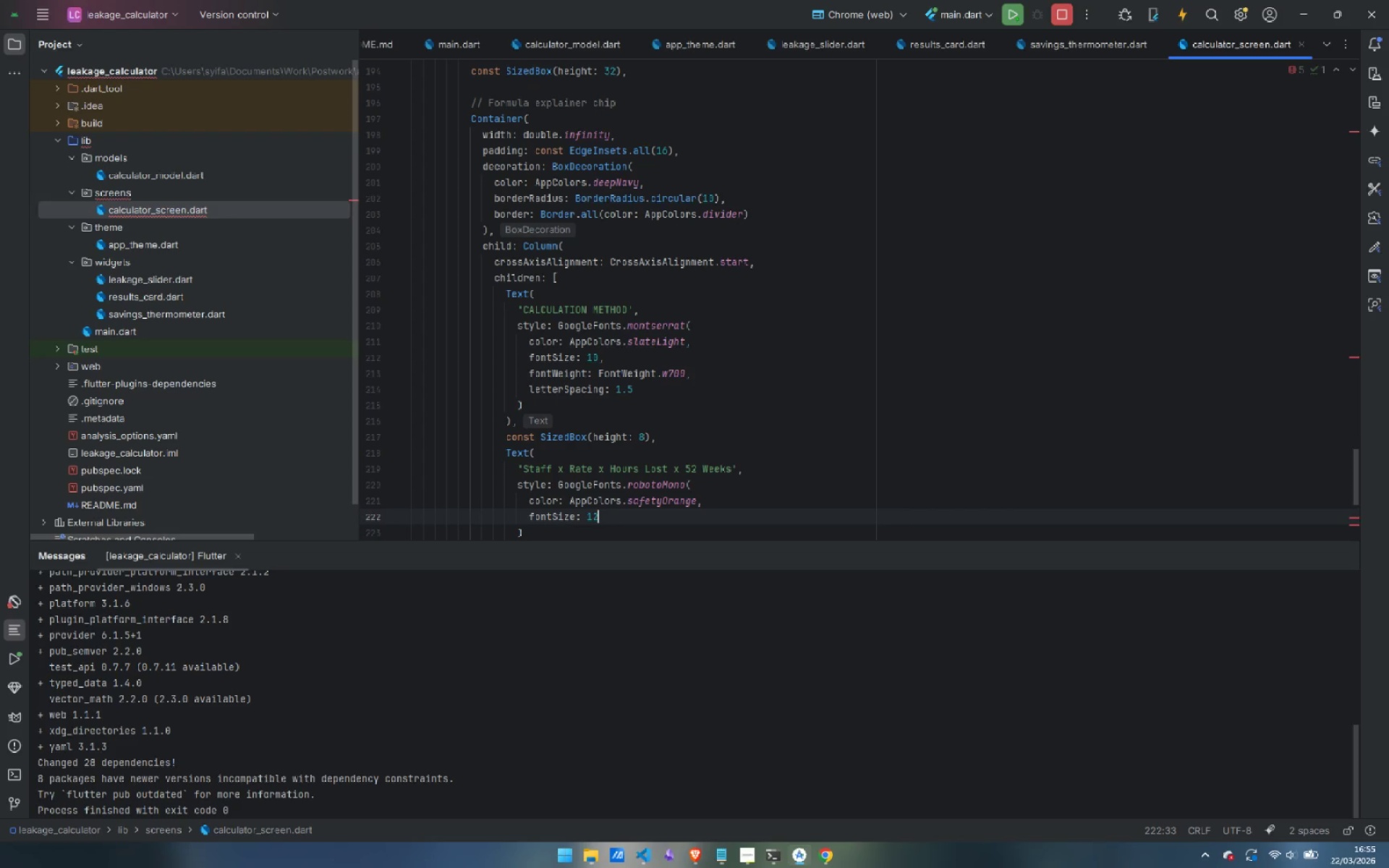 
key(ArrowDown)
 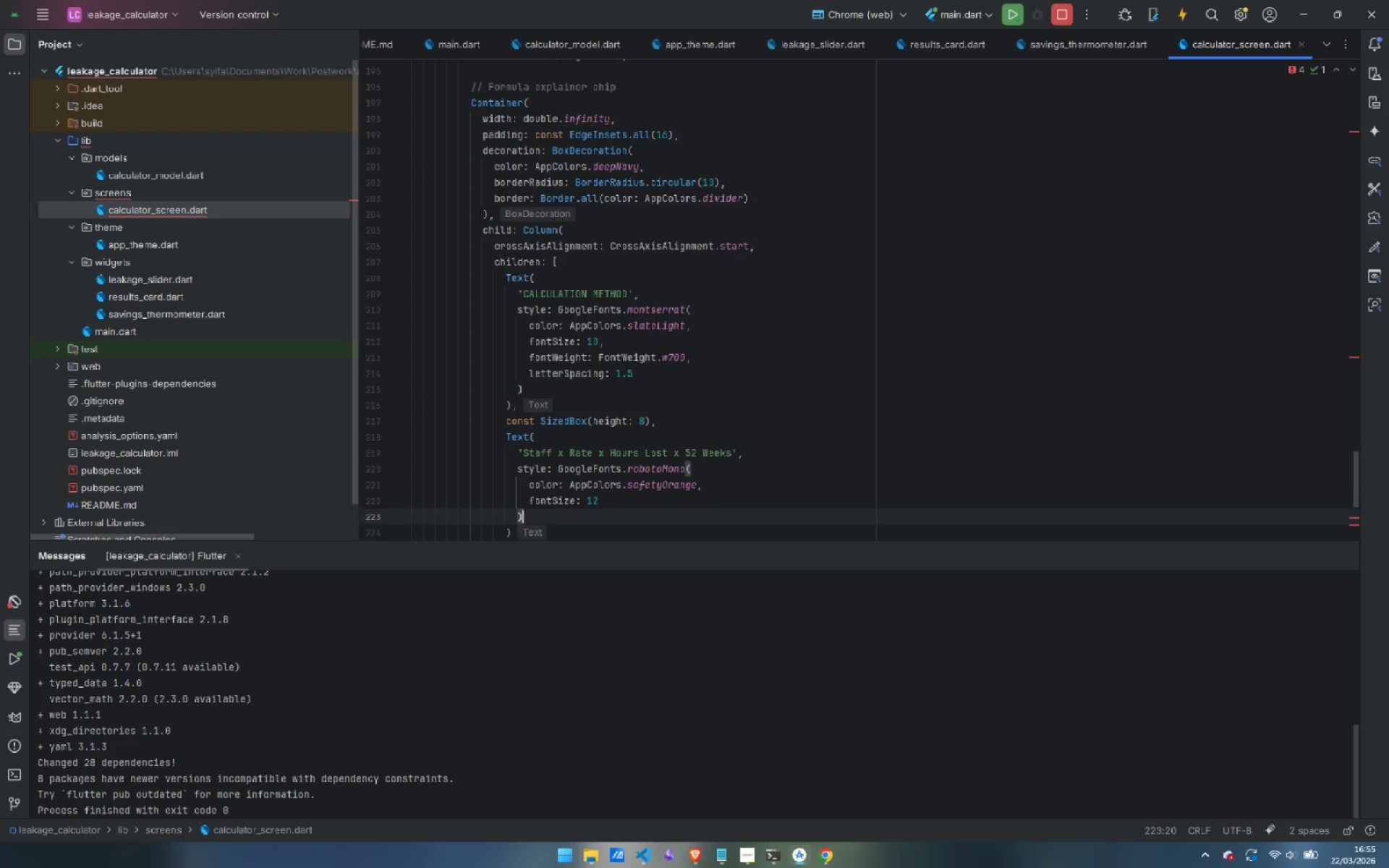 
key(ArrowDown)
 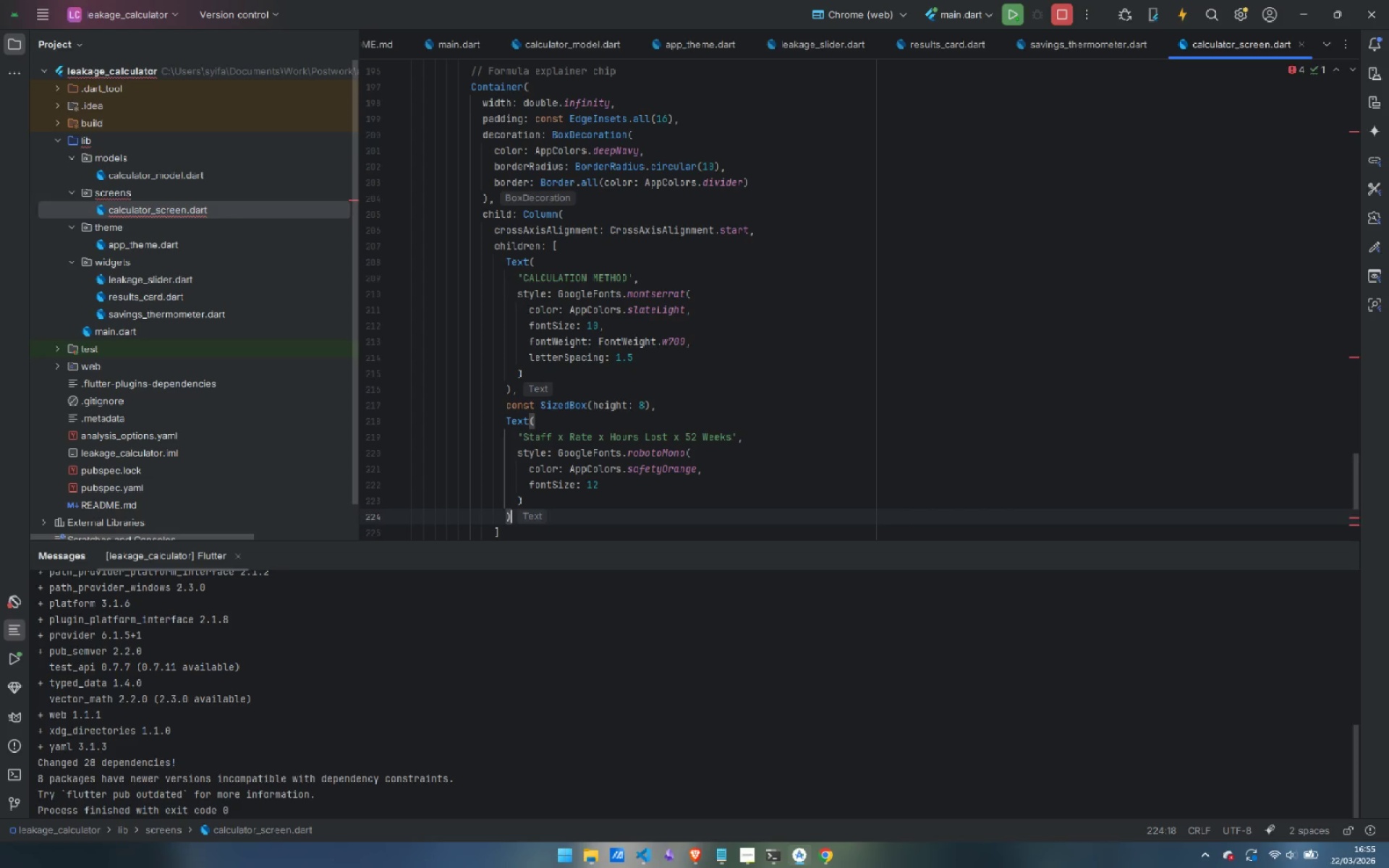 
key(Comma)
 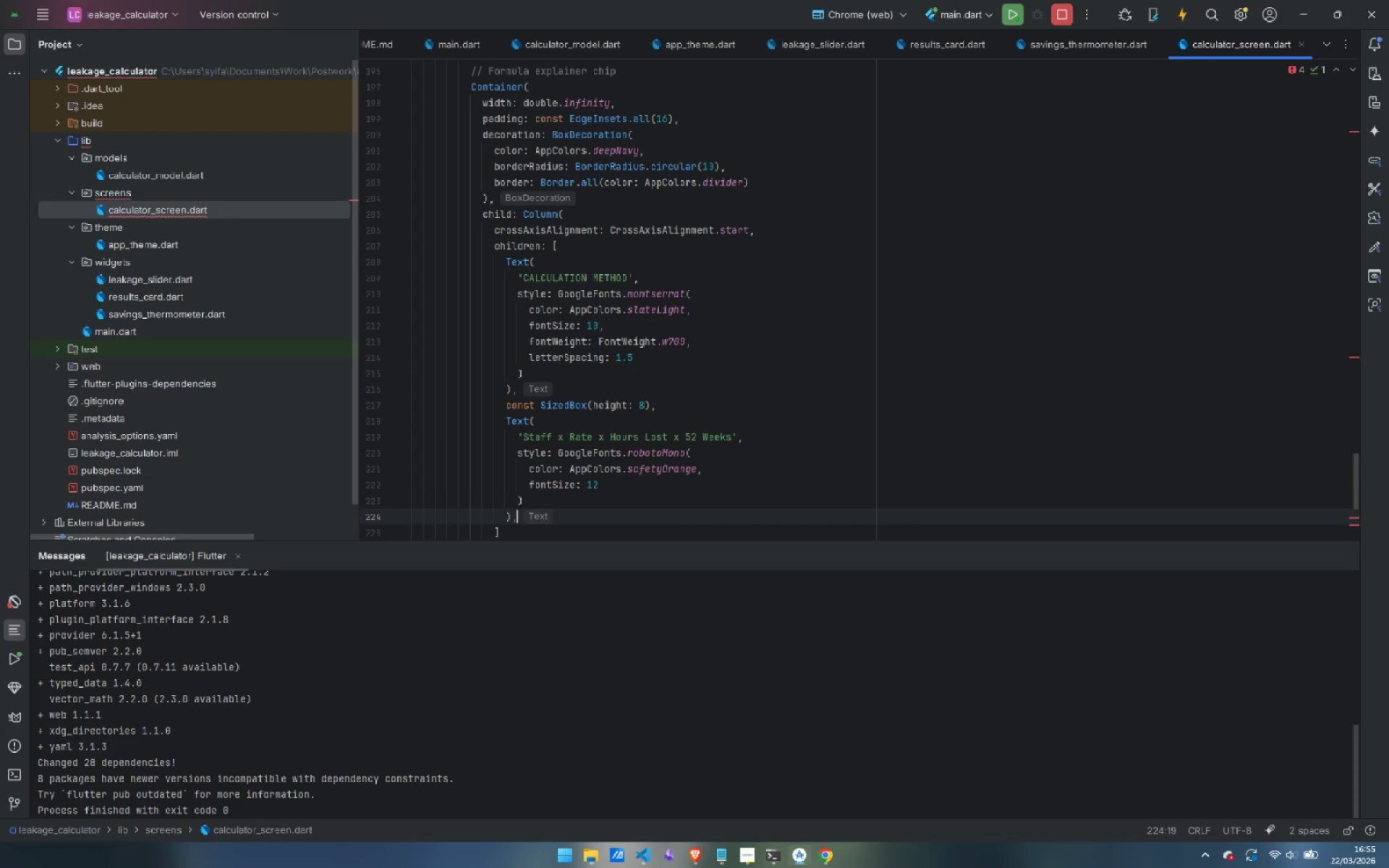 
key(Enter)
 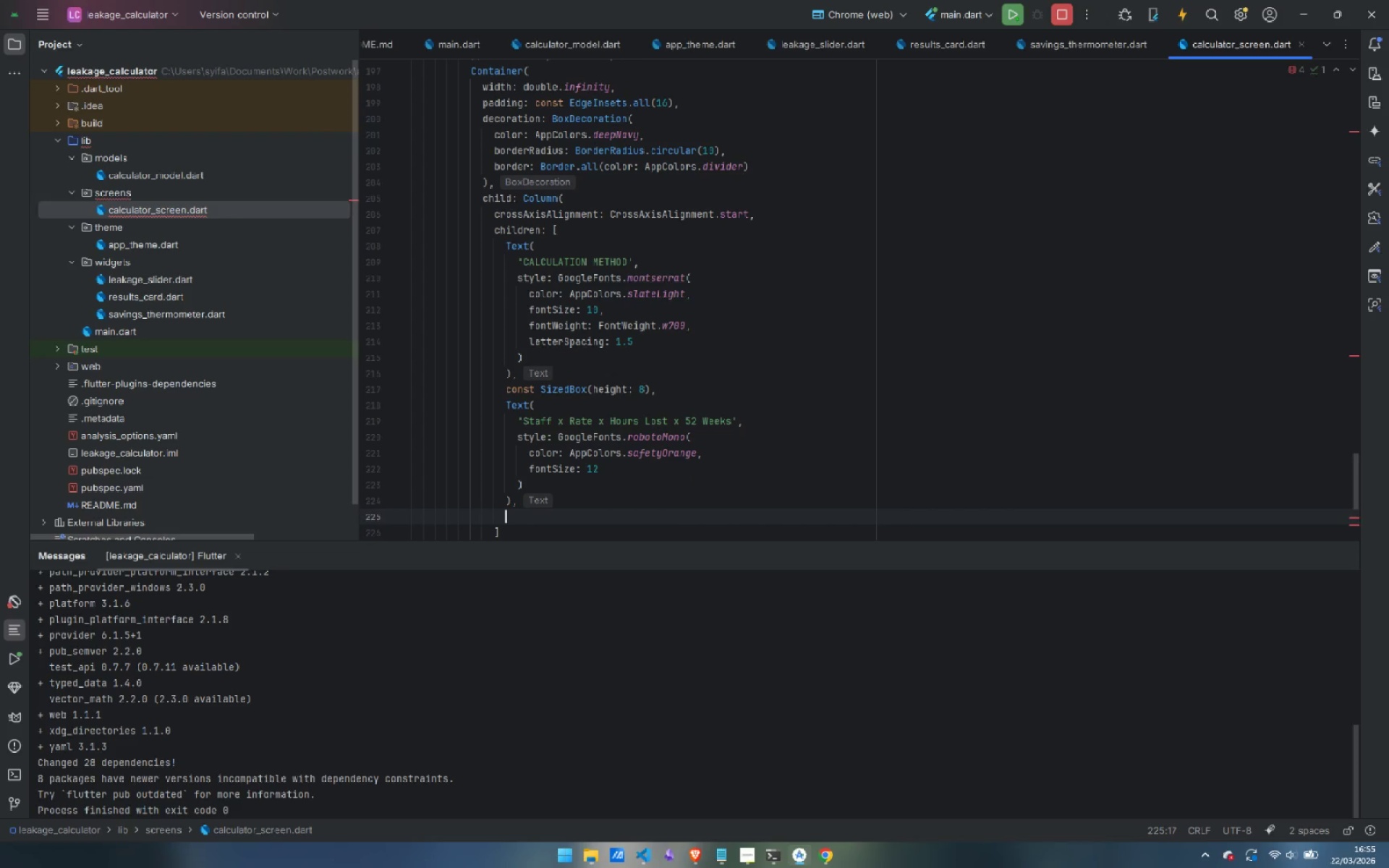 
type(const SizedBox(height: 4)
 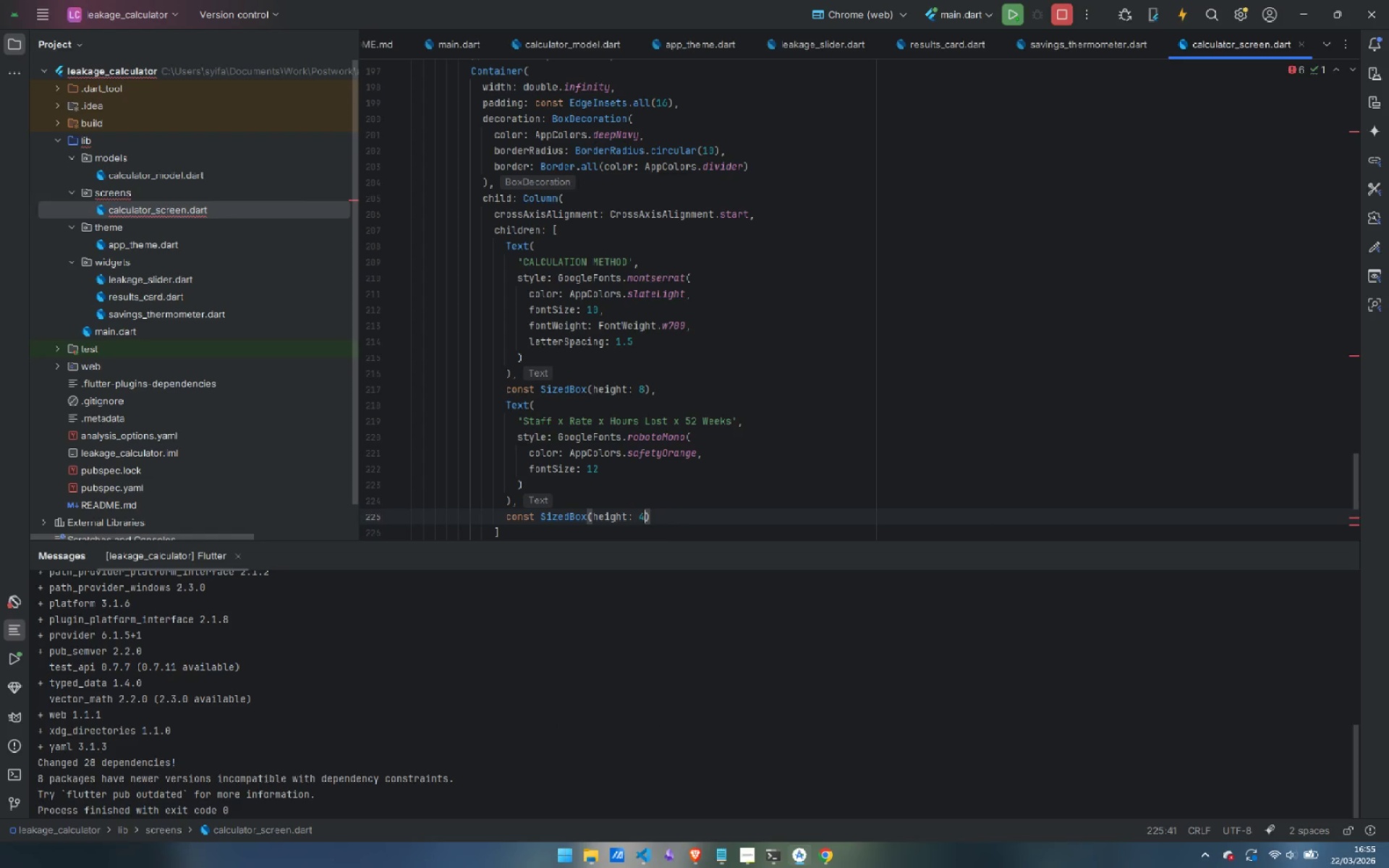 
key(ArrowRight)
 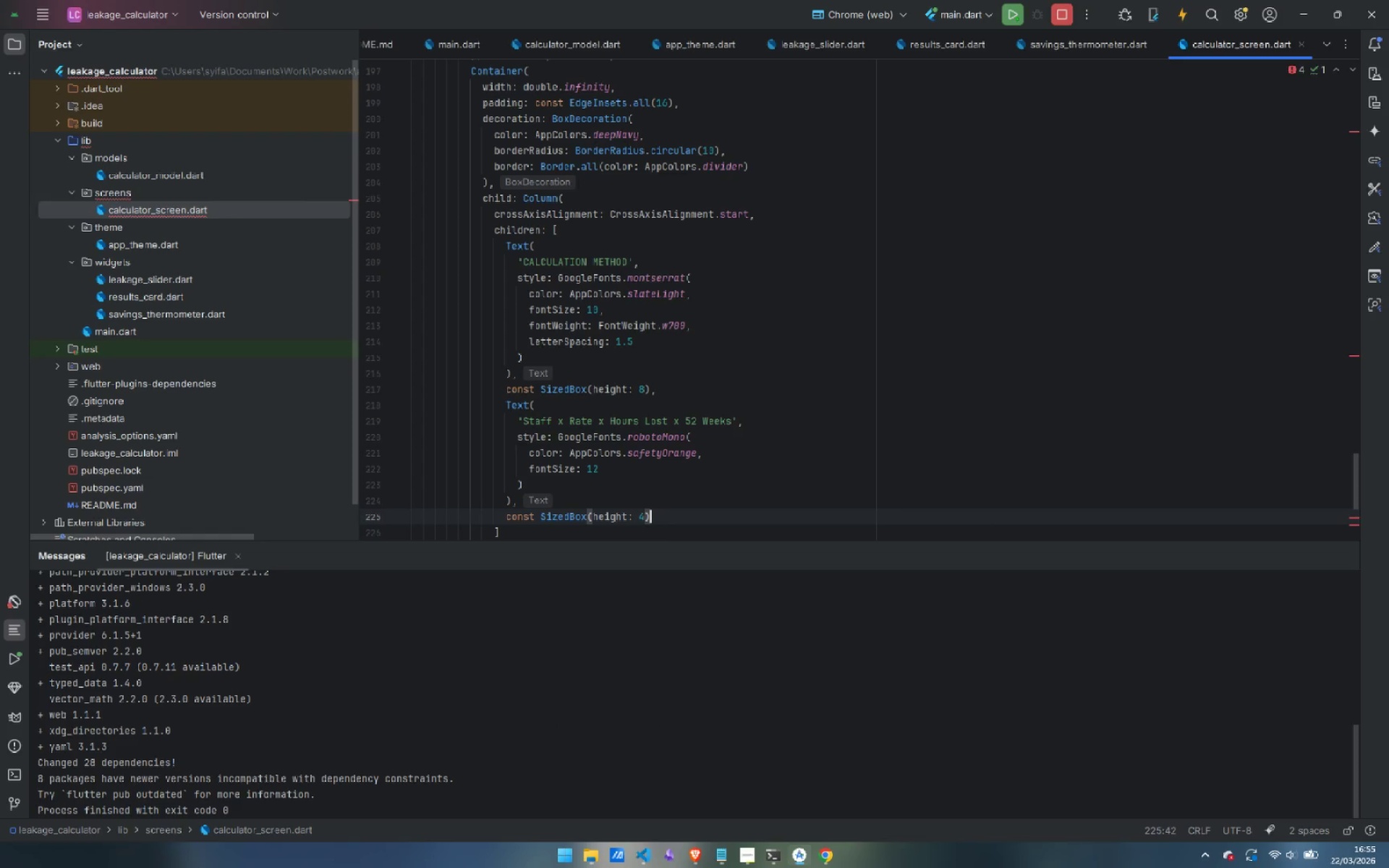 
key(Comma)
 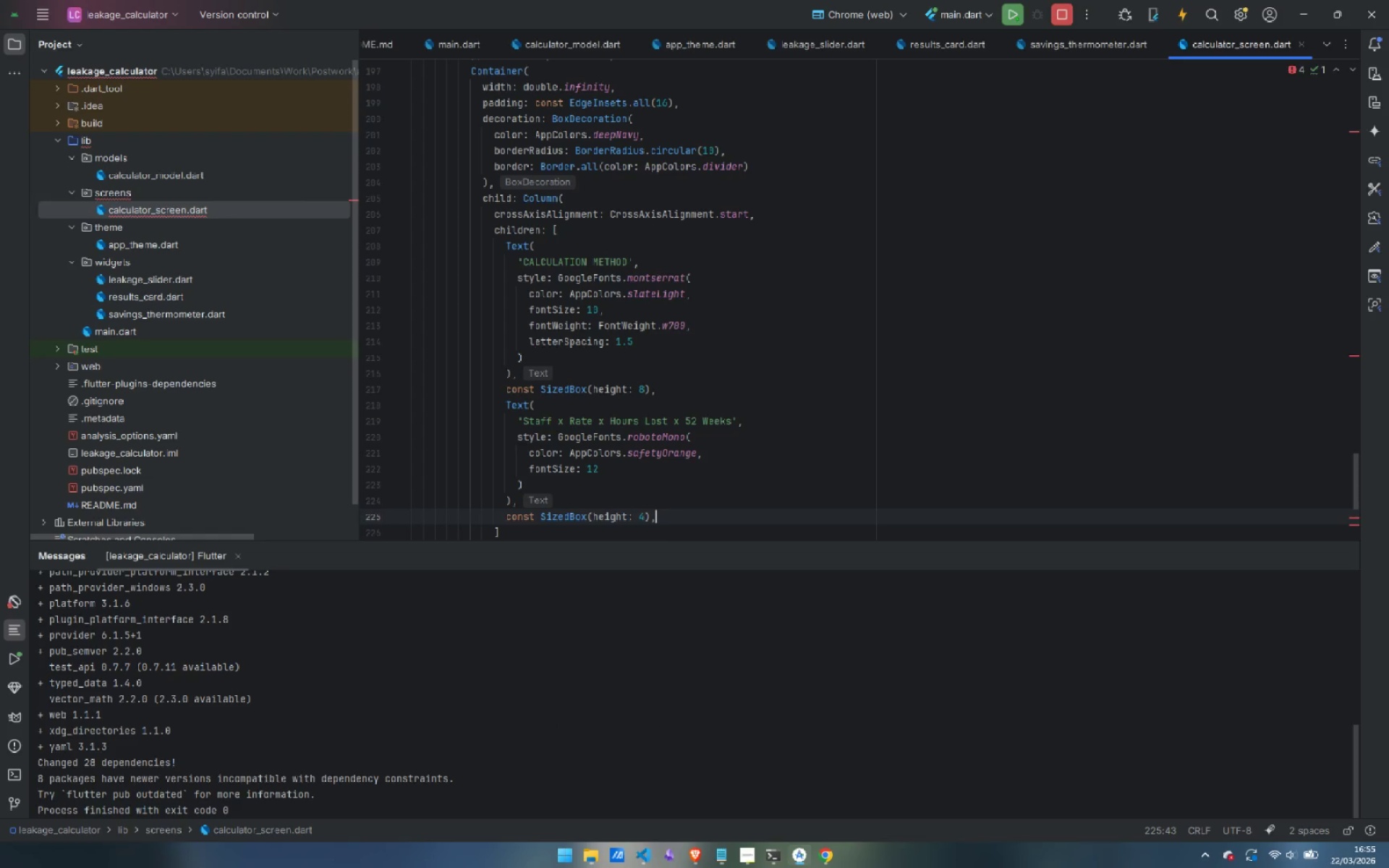 
key(Enter)
 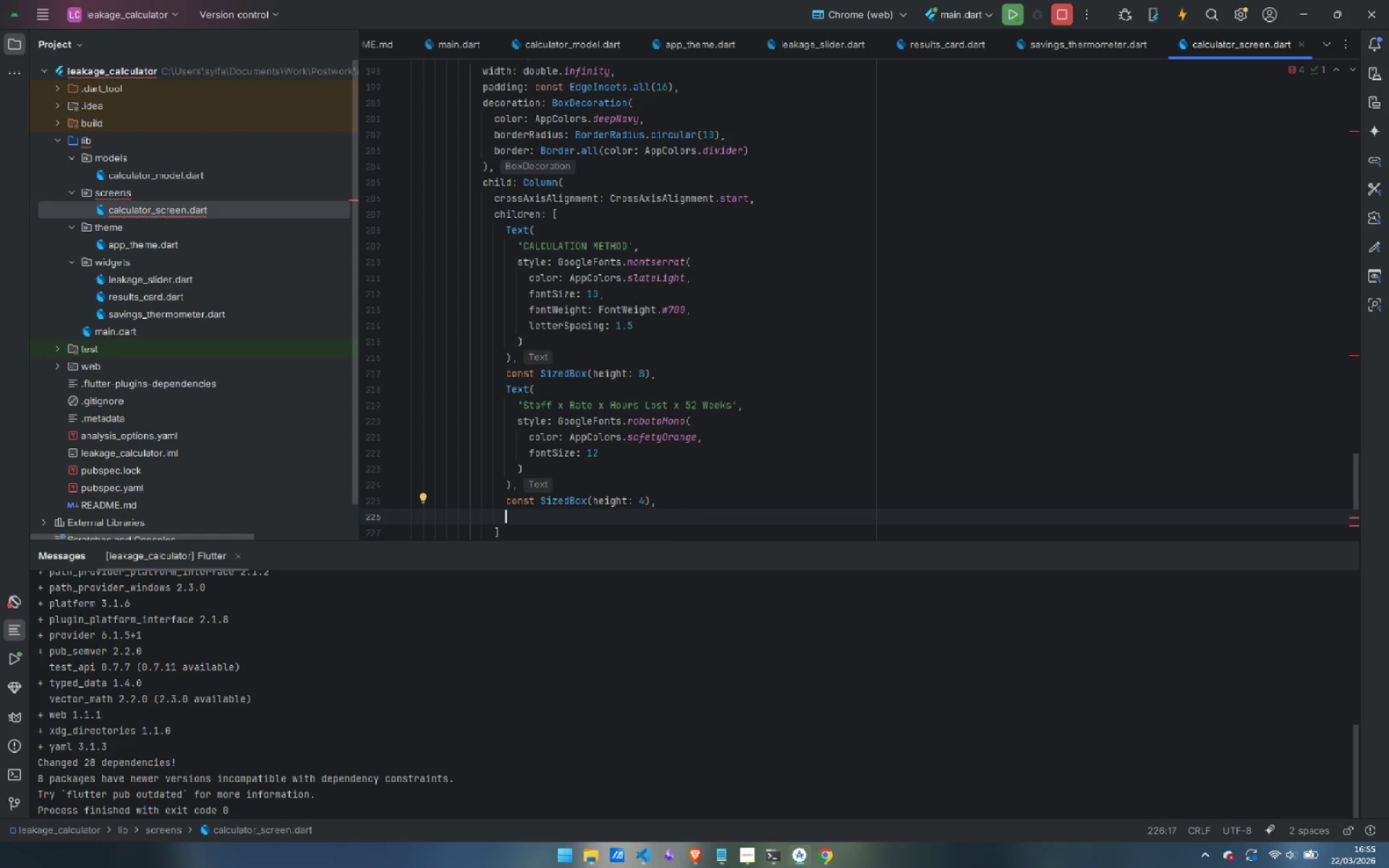 
type(Text(')
key(Backspace)
 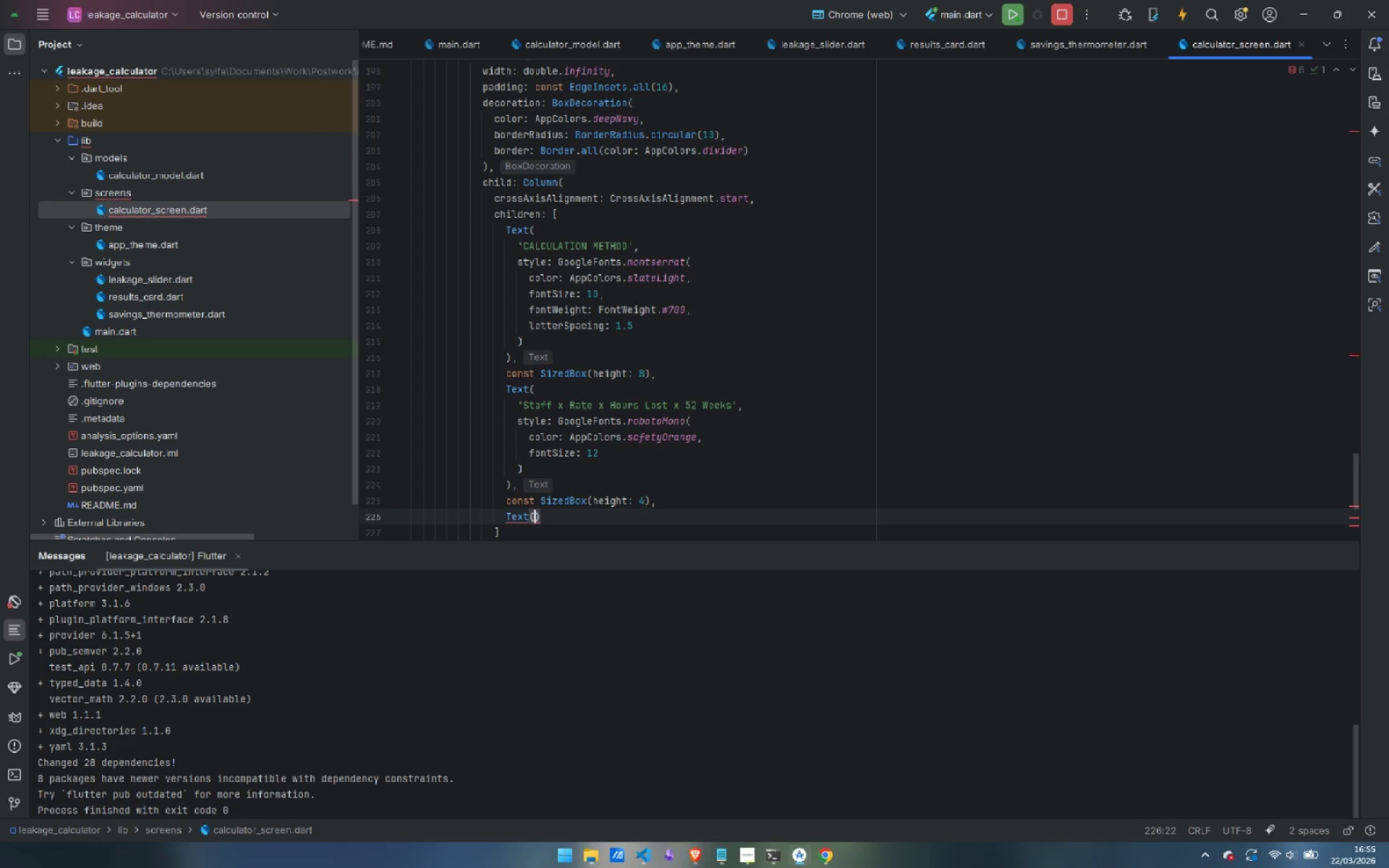 
key(Enter)
 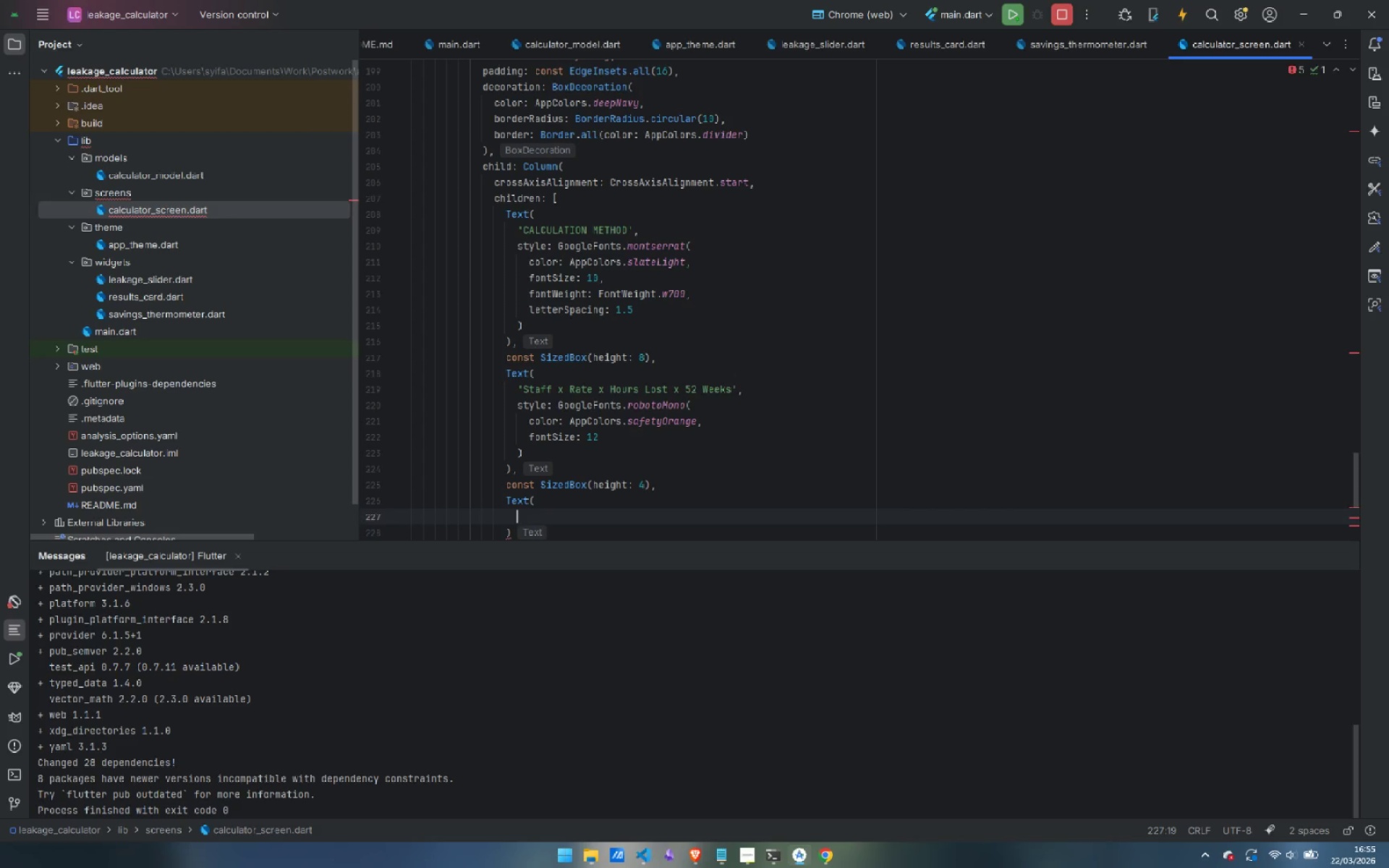 
type(Sa)
key(Backspace)
key(Backspace)
type('Savings = 65% if a)
key(Backspace)
key(Backspace)
key(Backspace)
key(Backspace)
type(of Annual Leakage)
 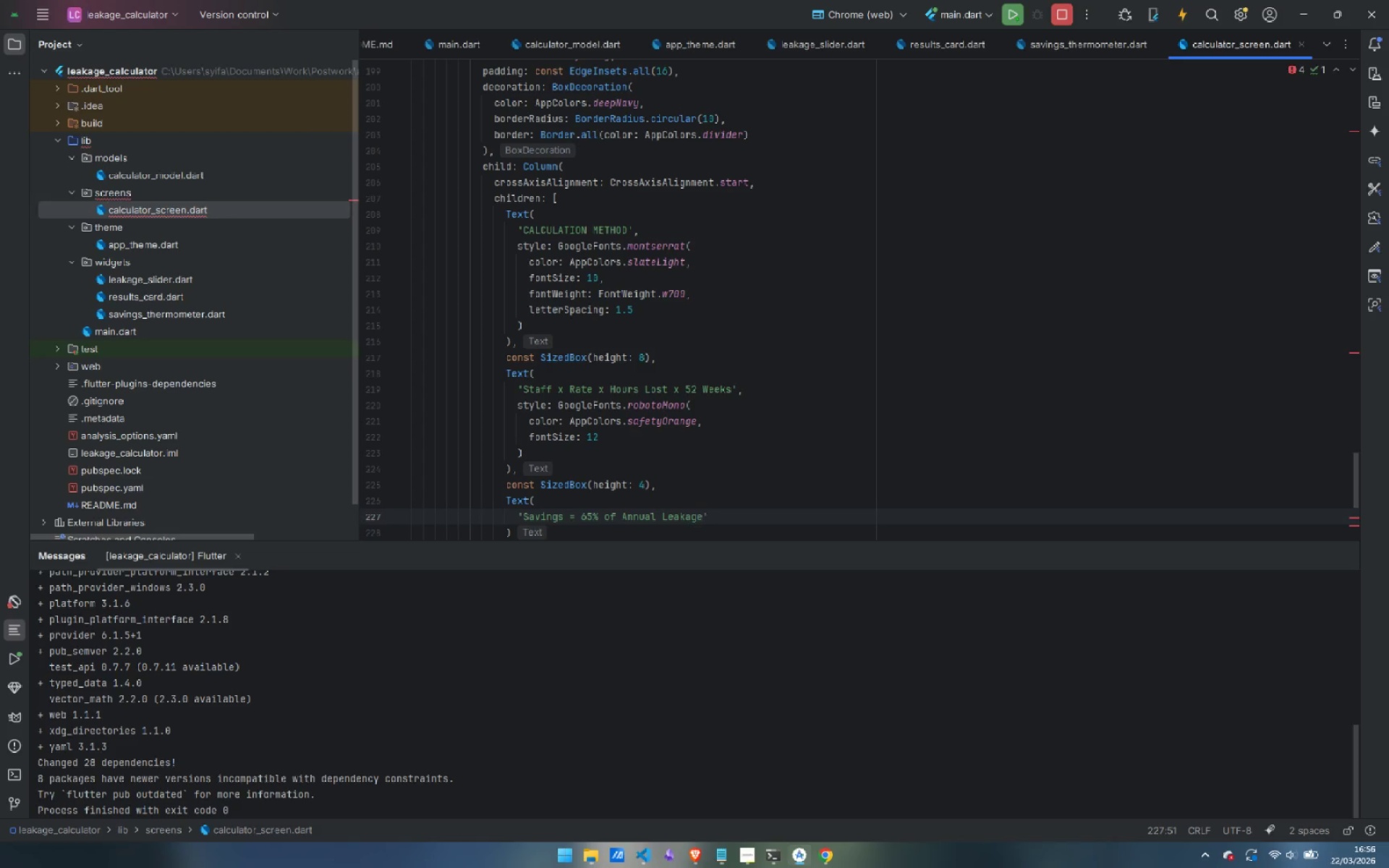 
key(ArrowRight)
 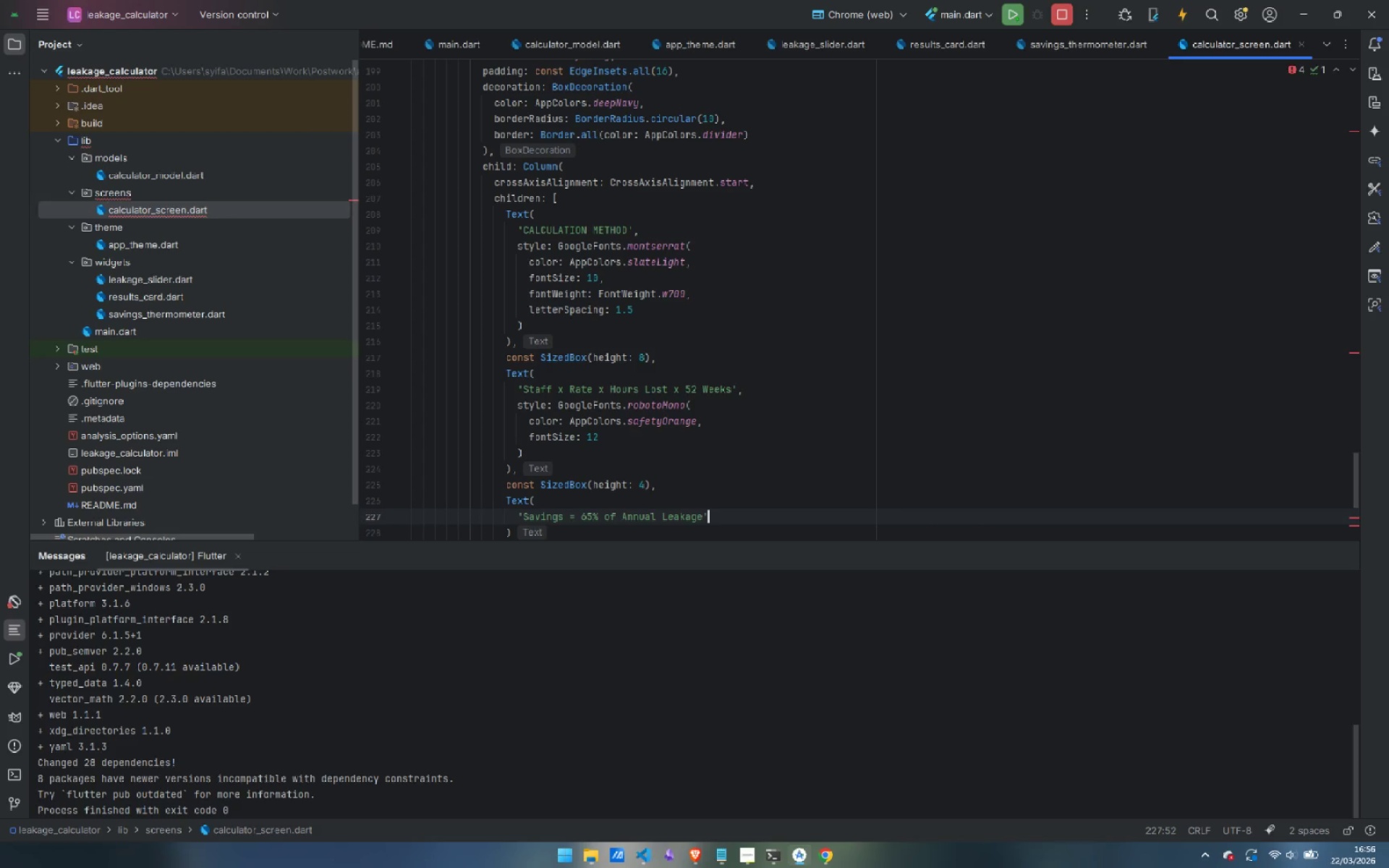 
key(Comma)
 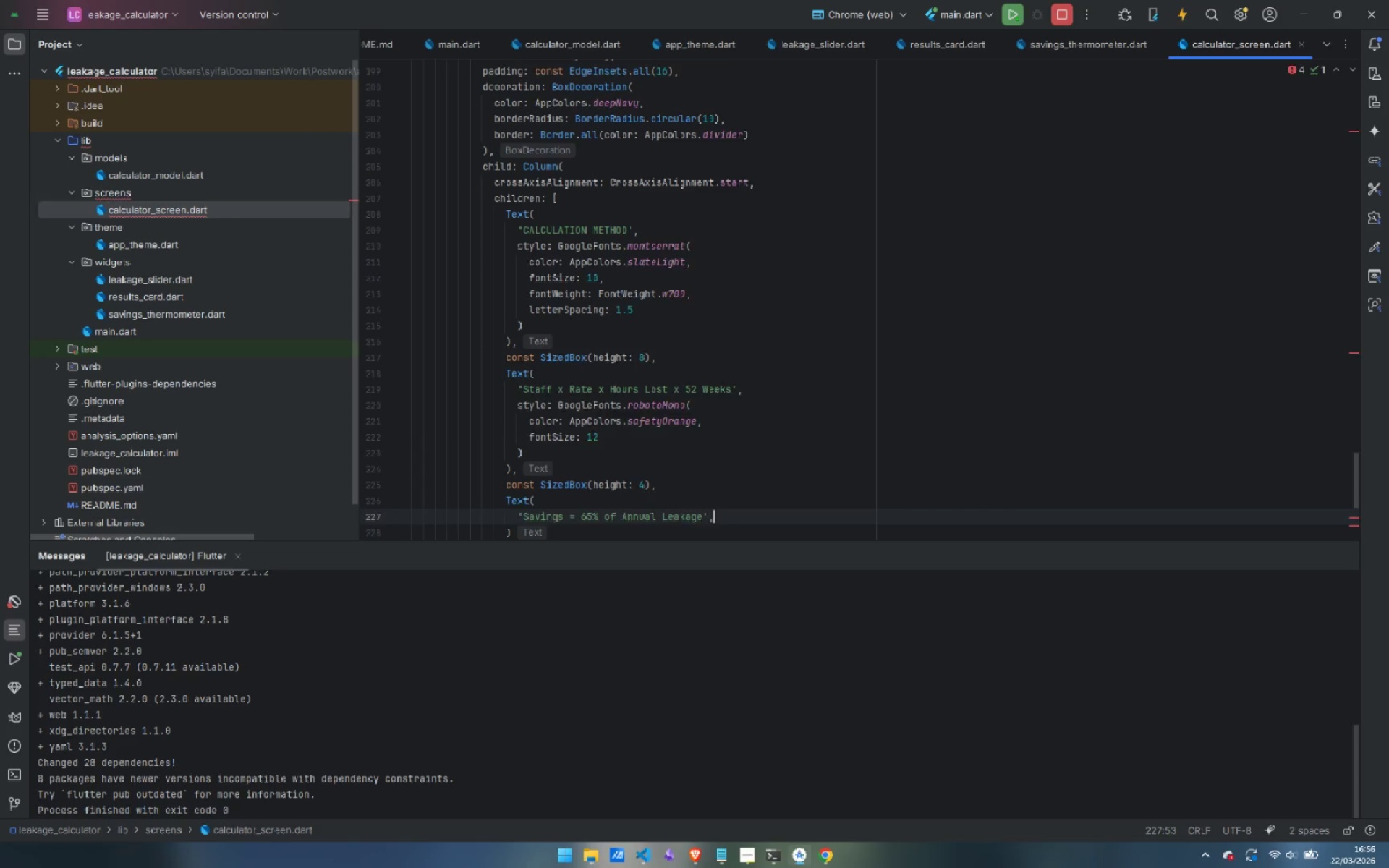 
key(Enter)
 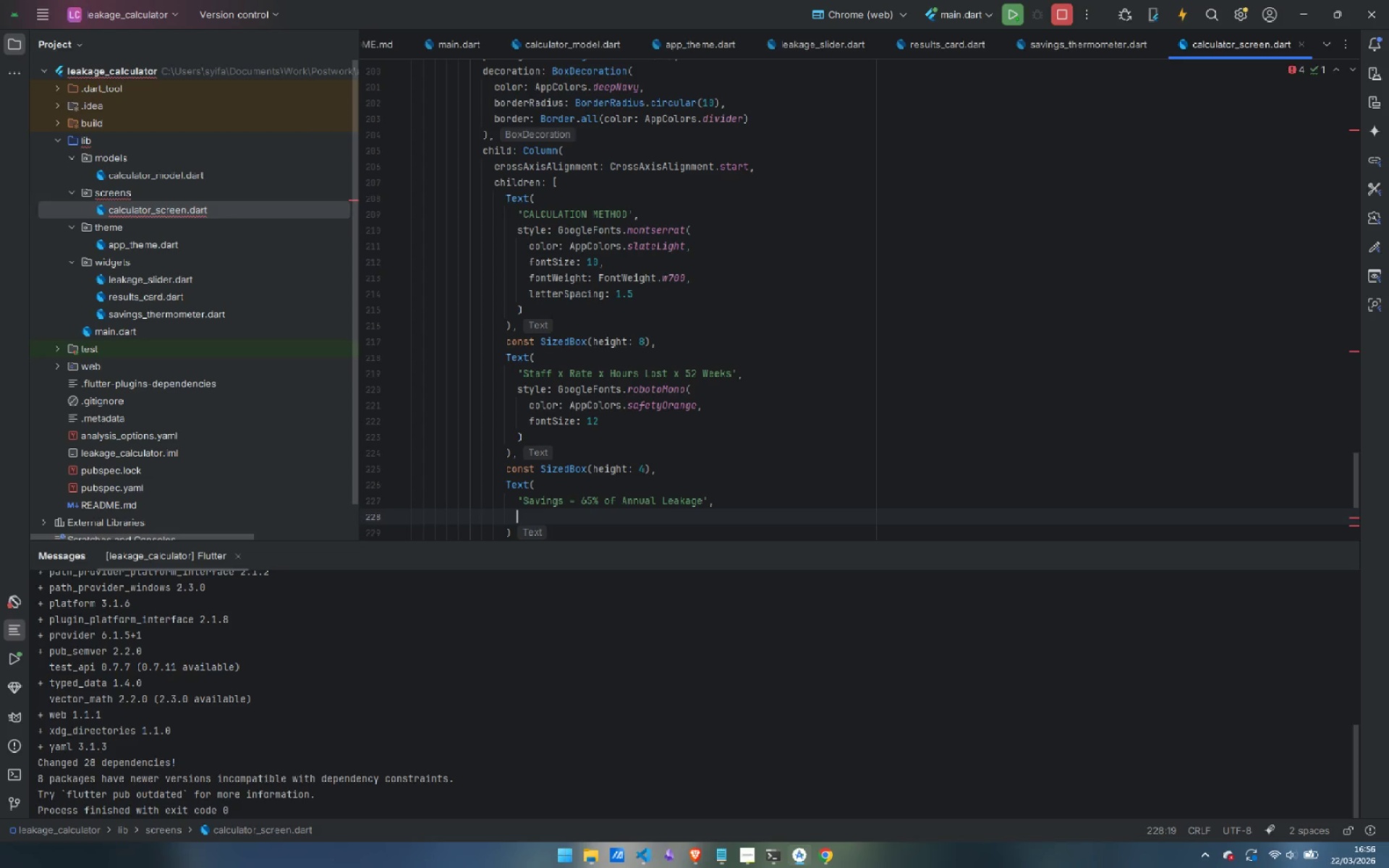 
type(style: Google)
 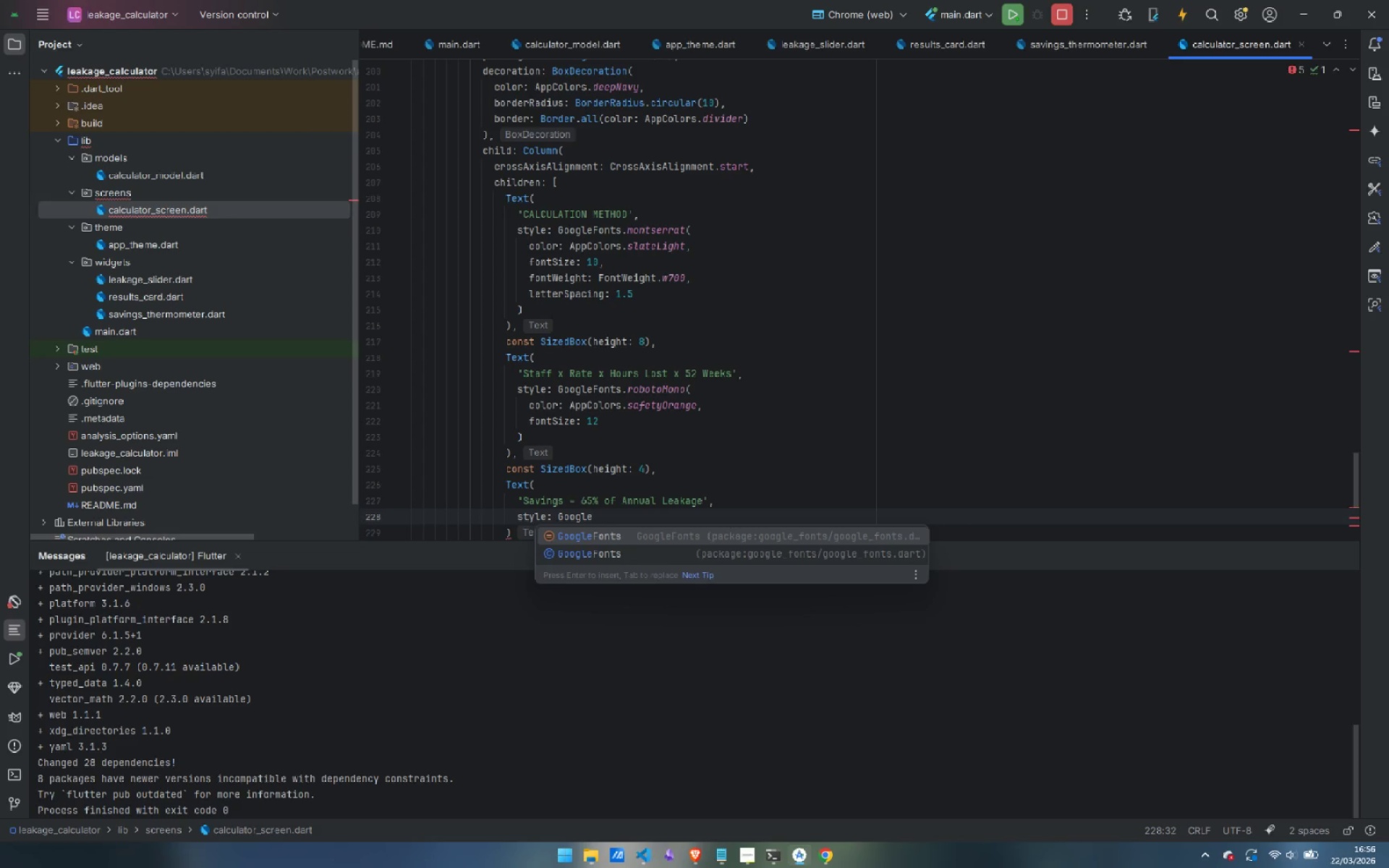 
 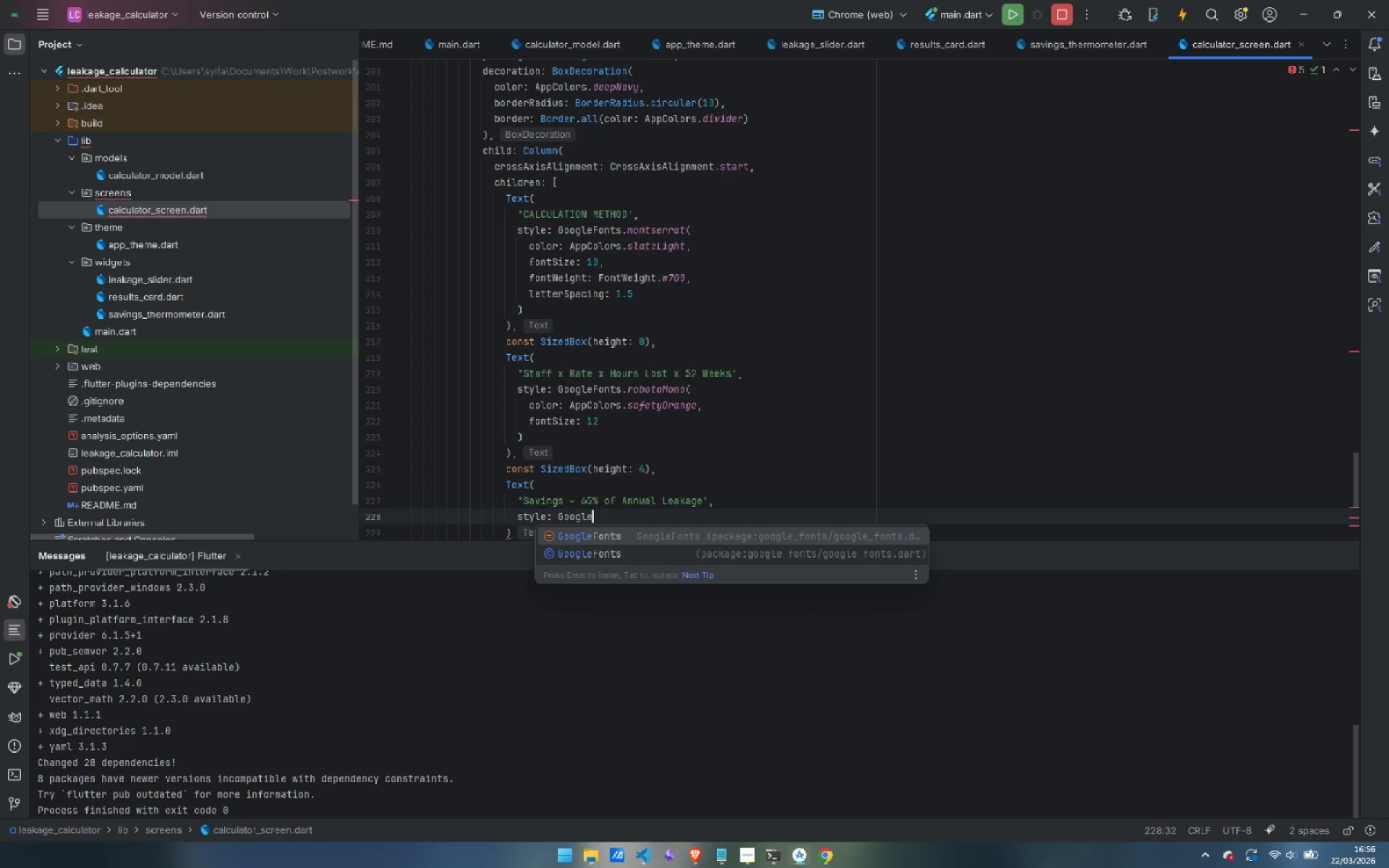 
hold_key(key=ShiftLeft, duration=0.94)
 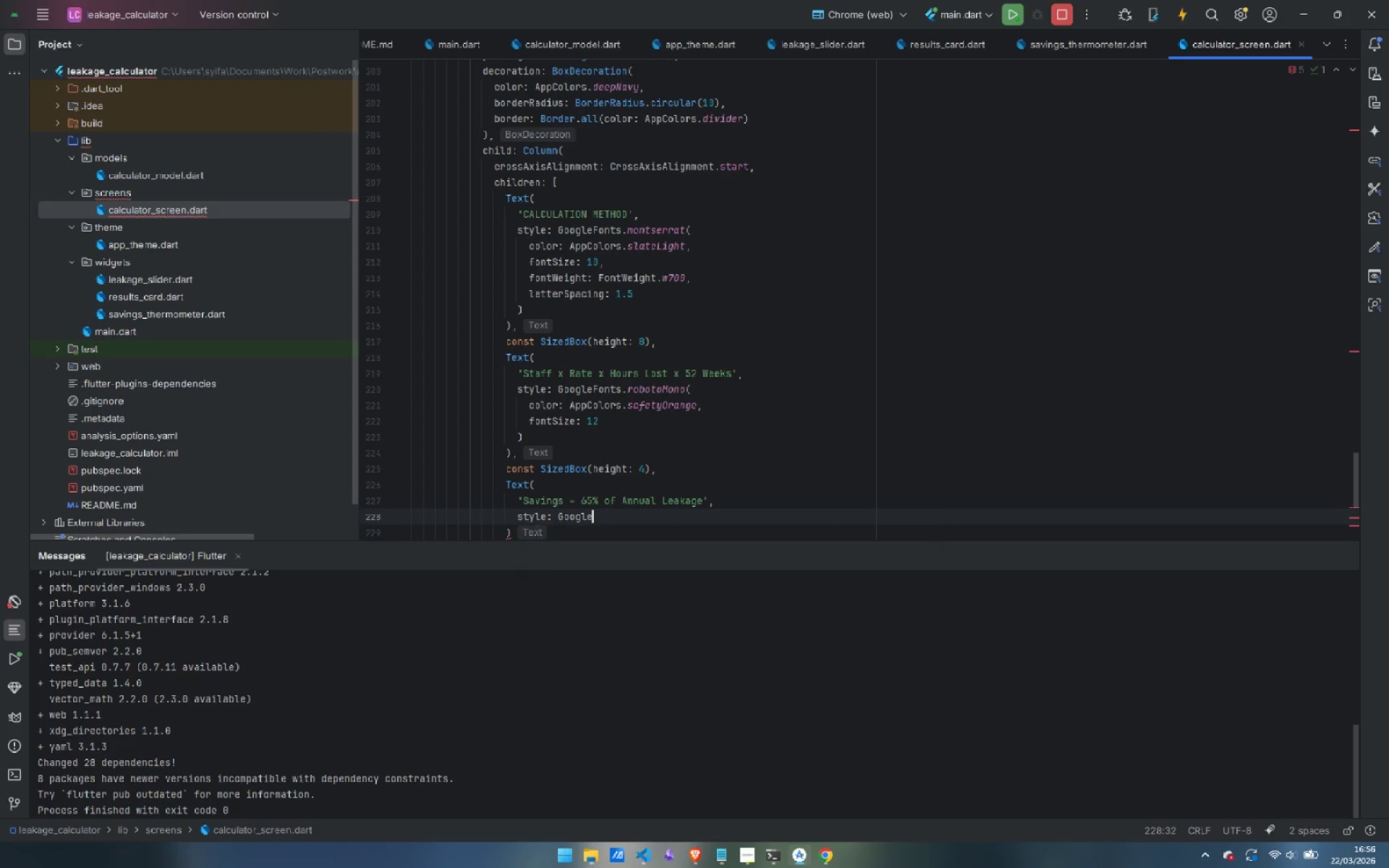 
key(Enter)
 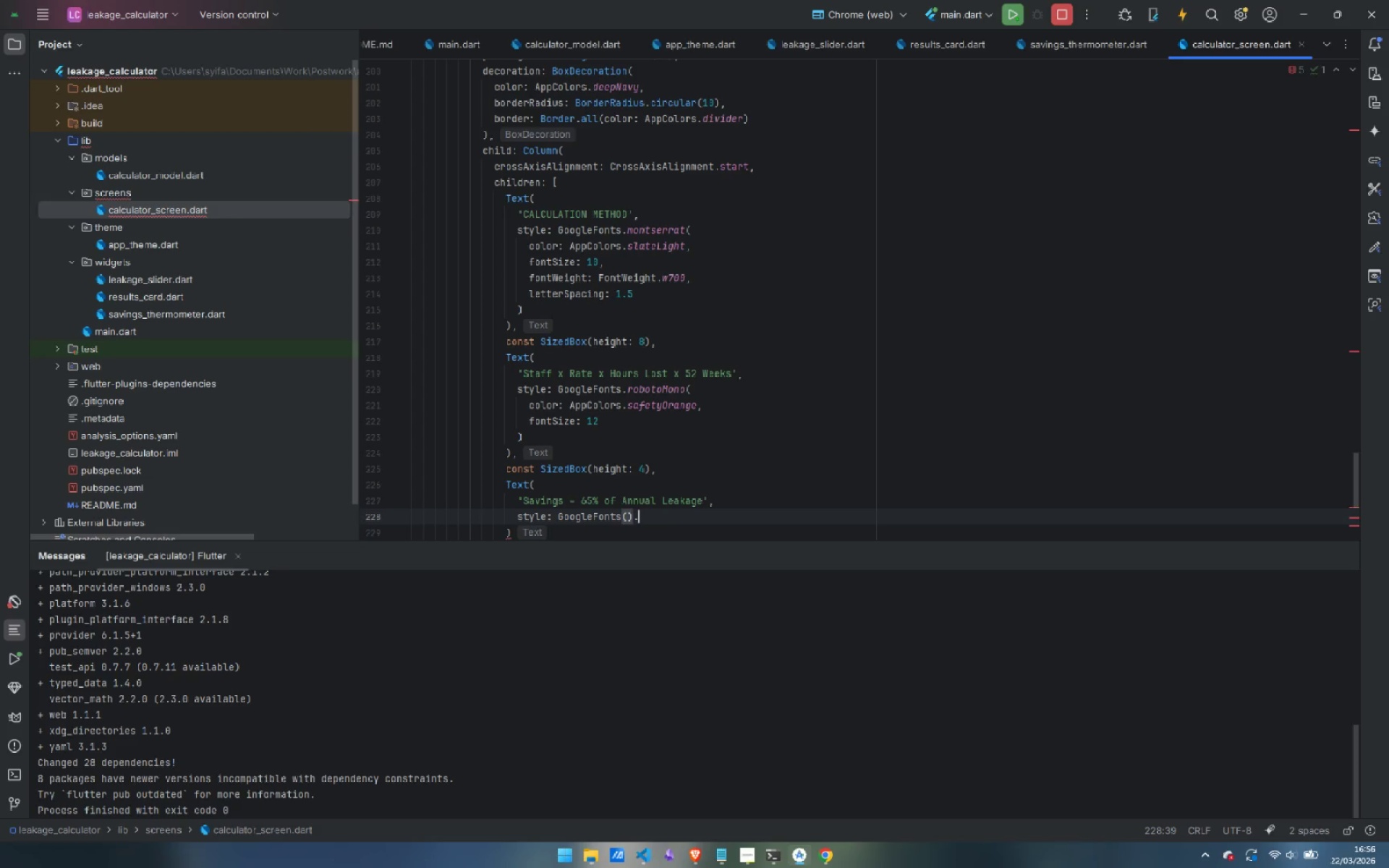 
key(Period)
 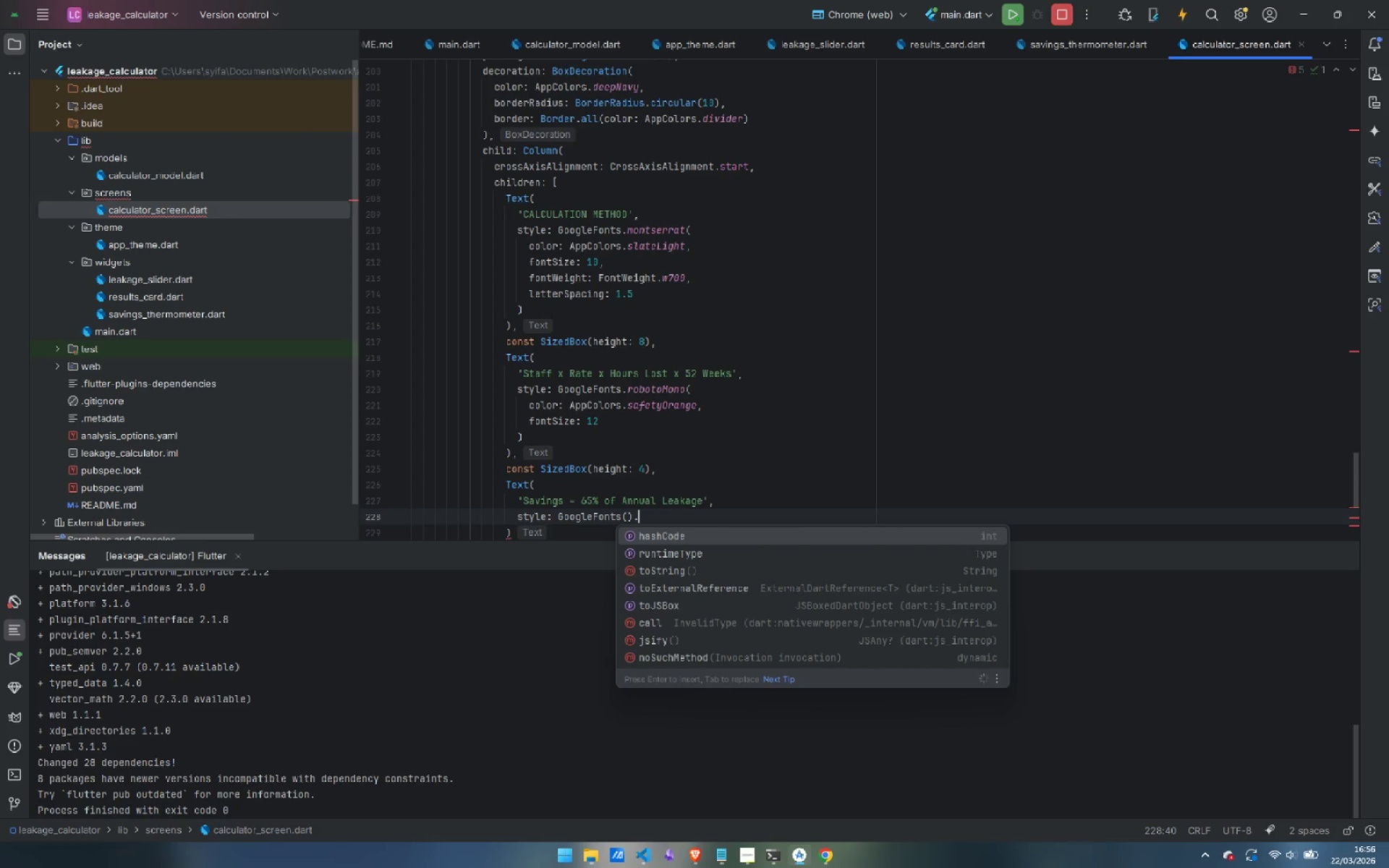 
key(Backspace)
 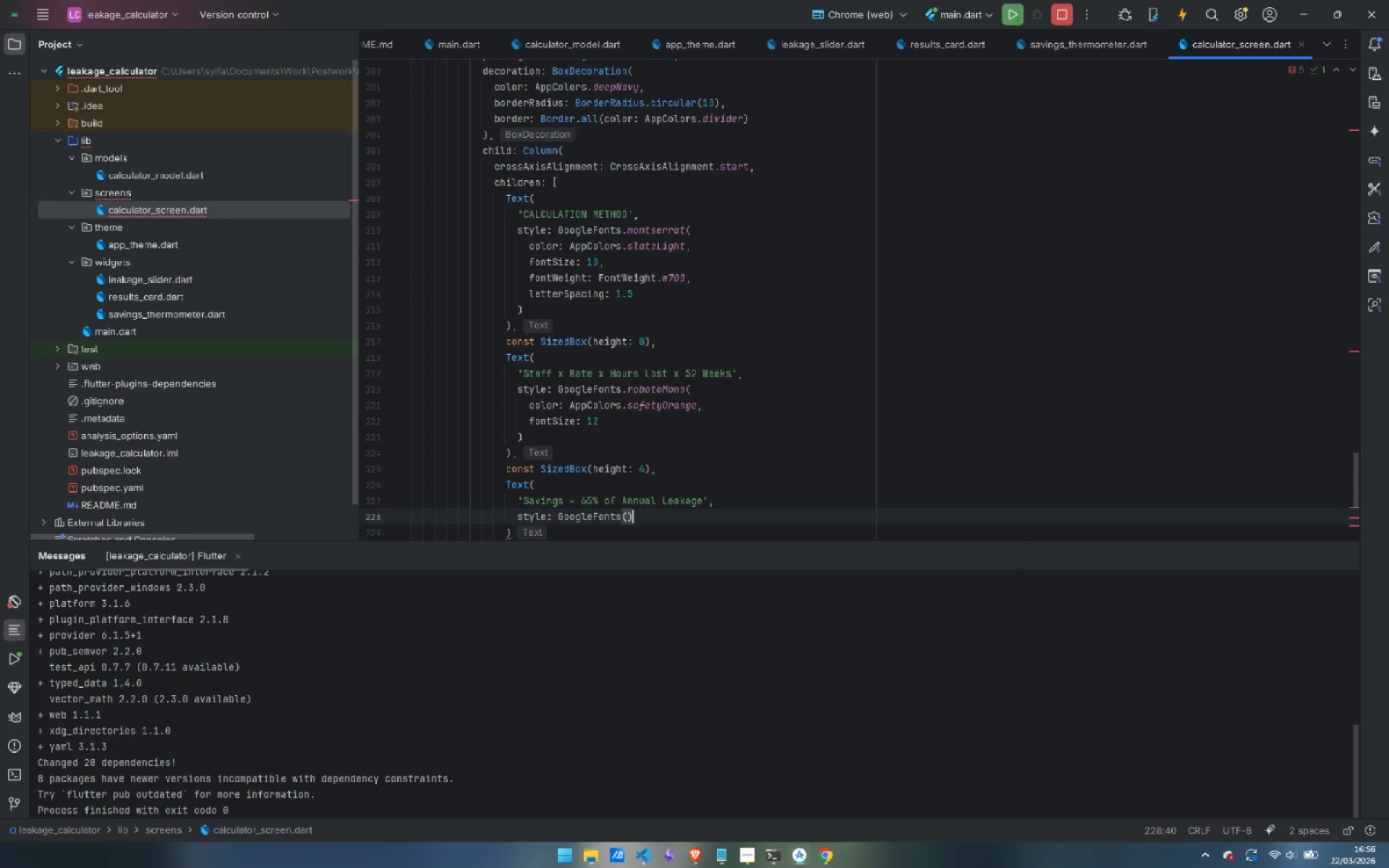 
key(Backspace)
 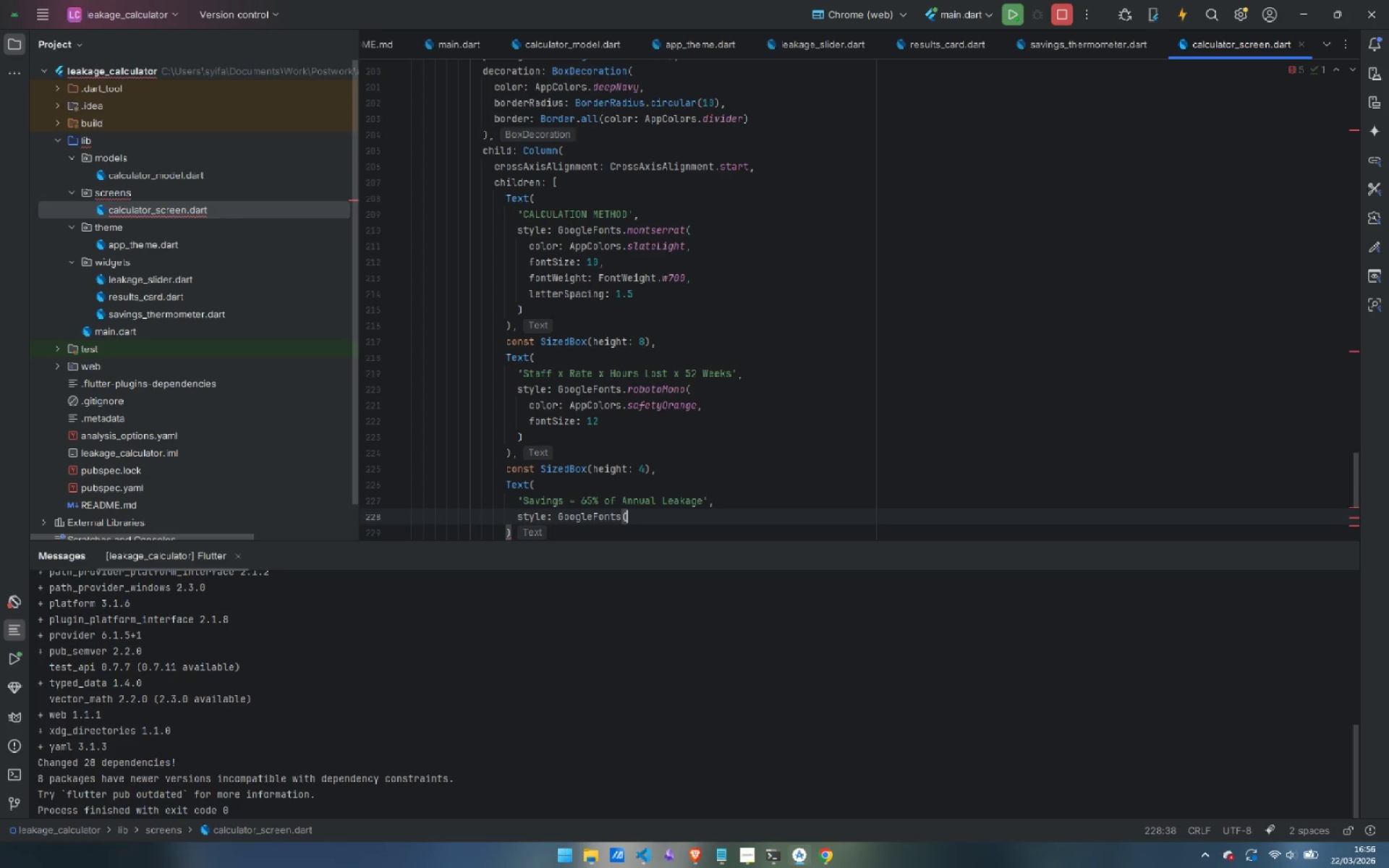 
key(Backspace)
 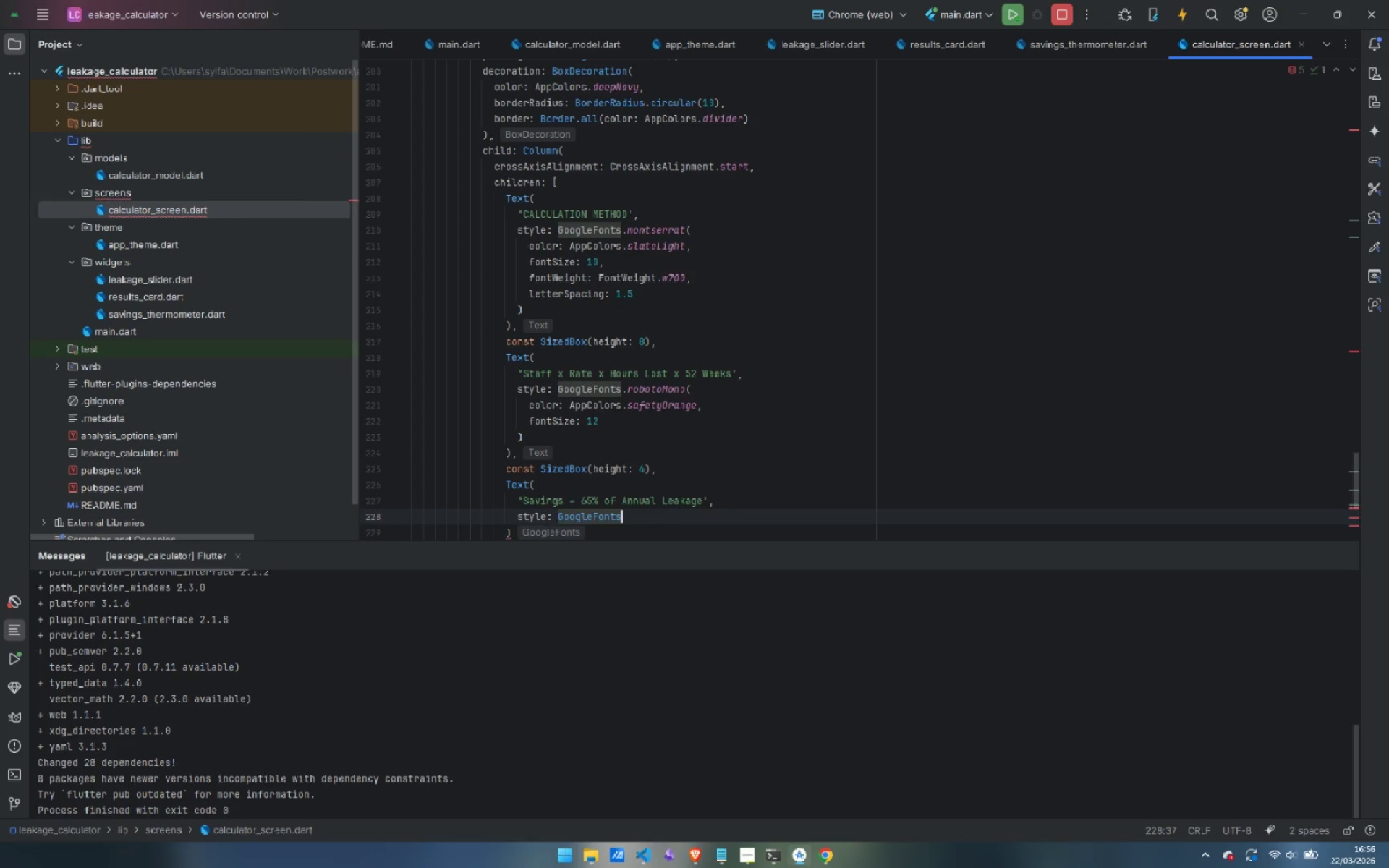 
key(Period)
 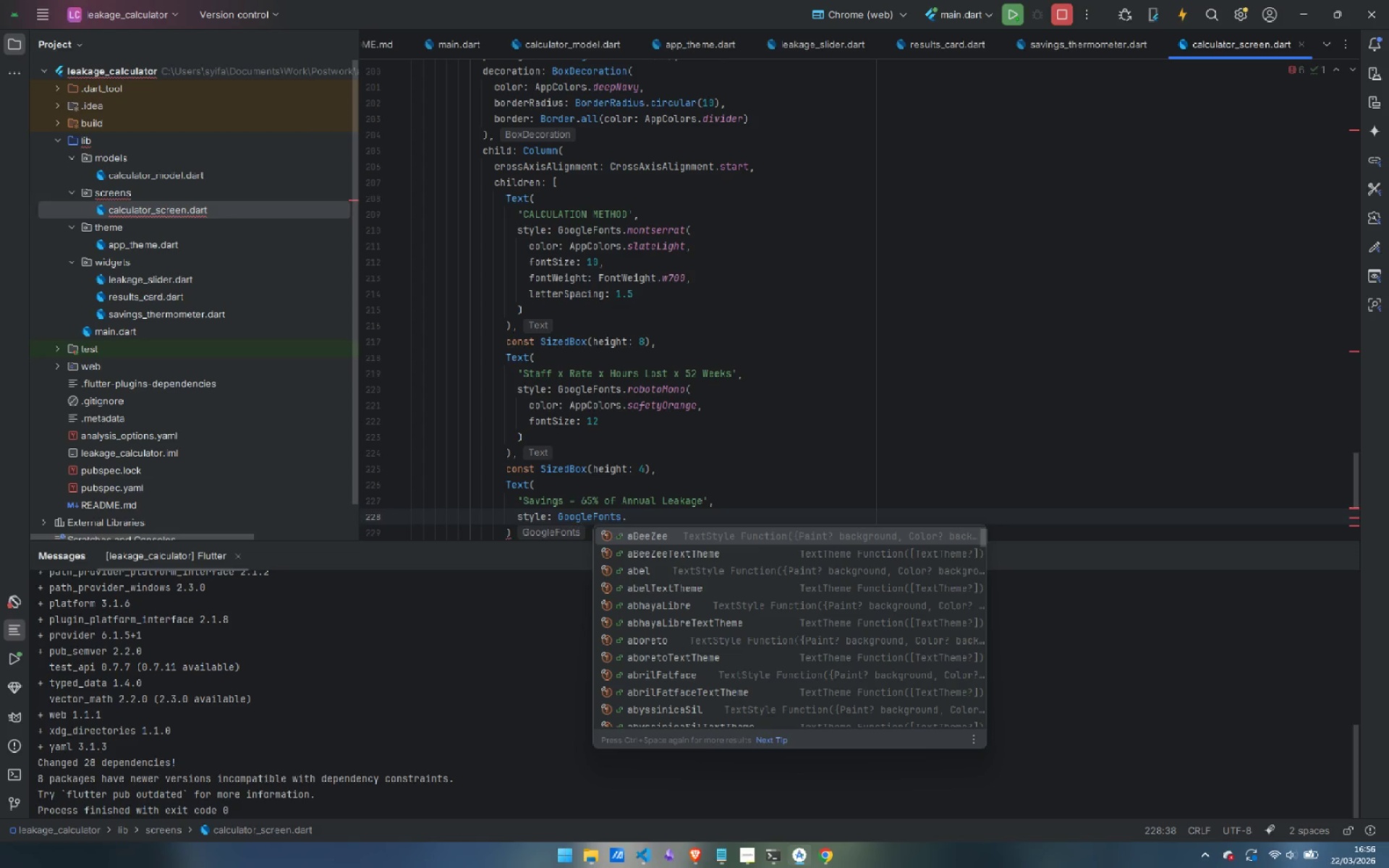 
wait(5.31)
 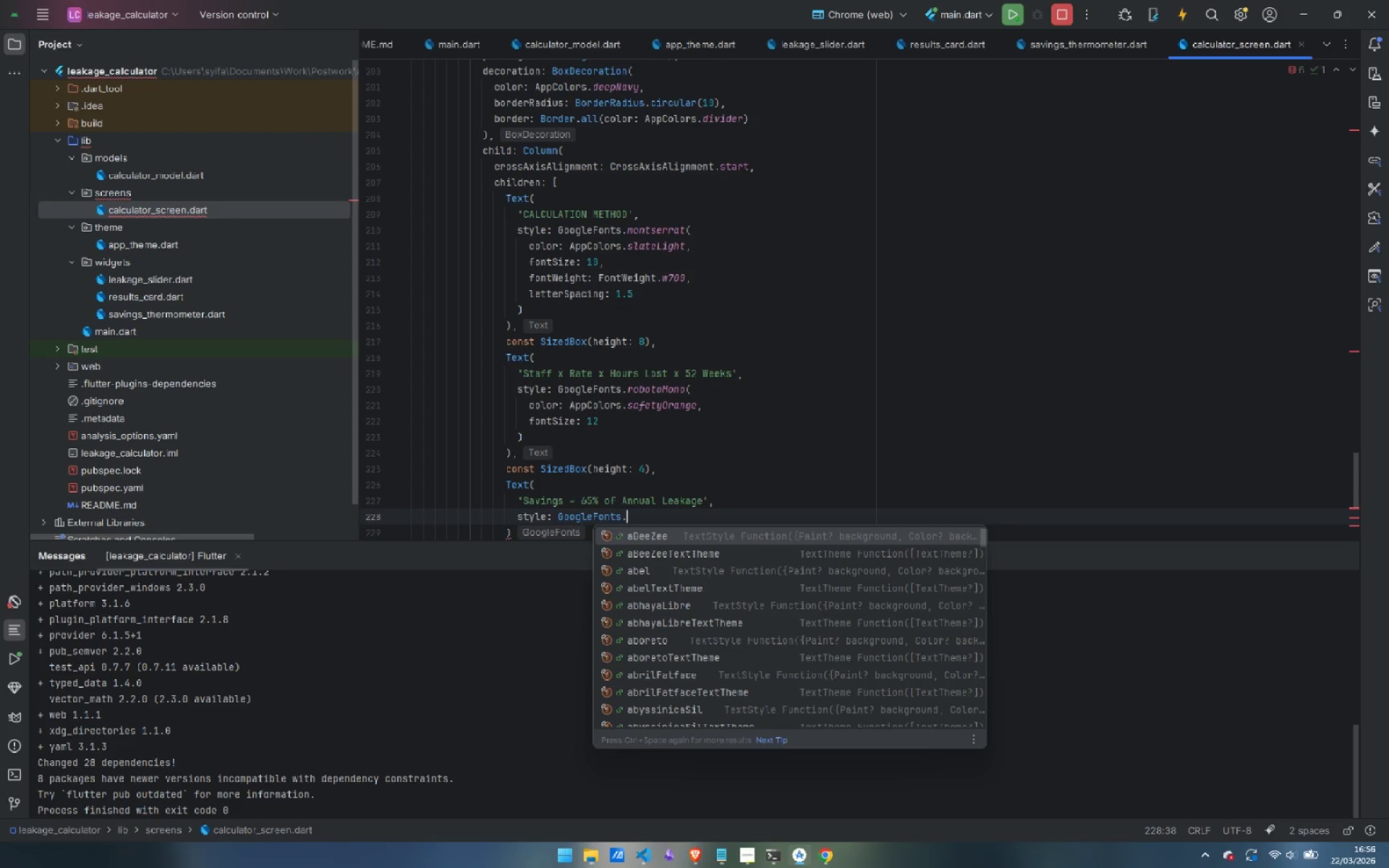 
type(robotoMo)
 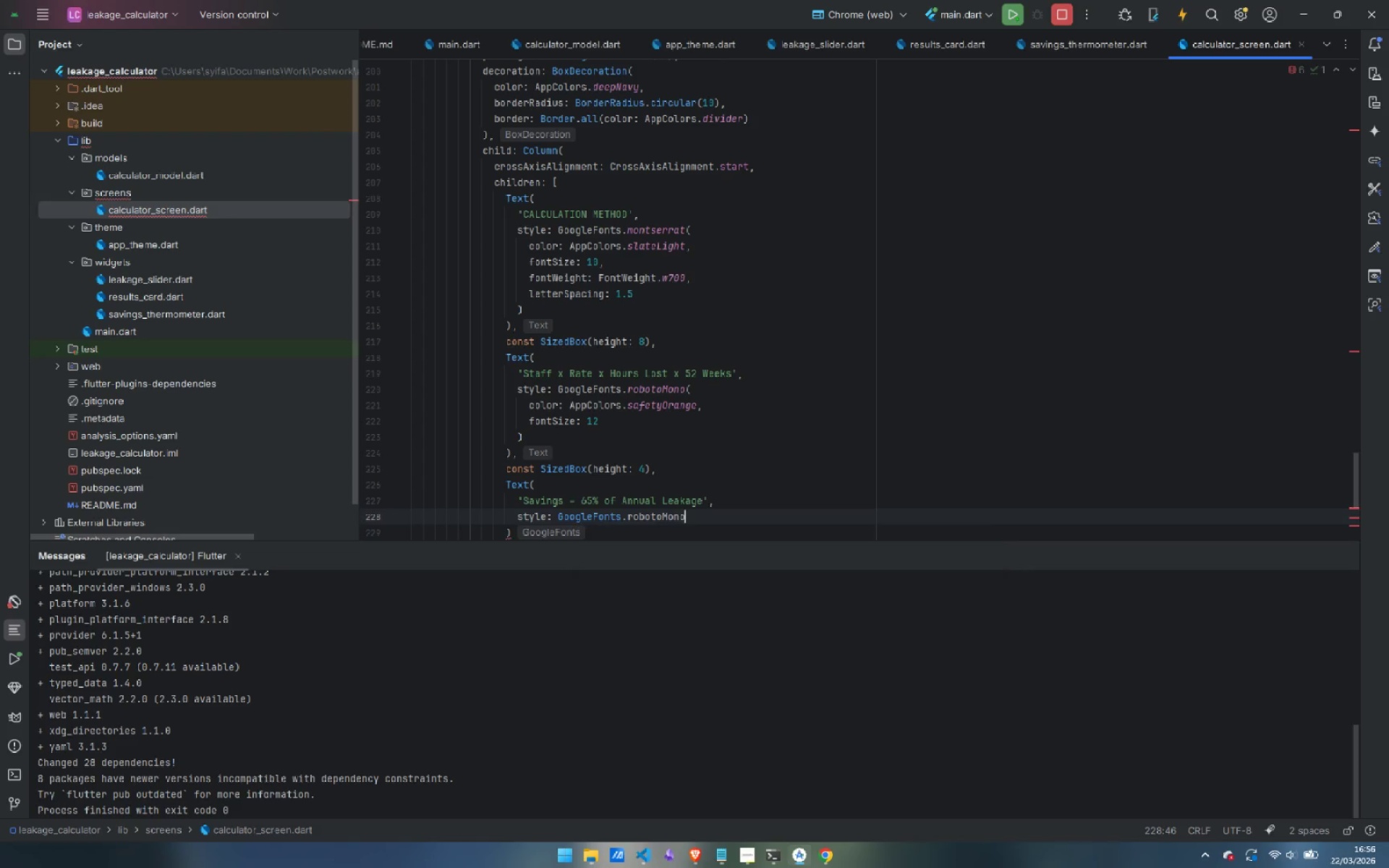 
key(Enter)
 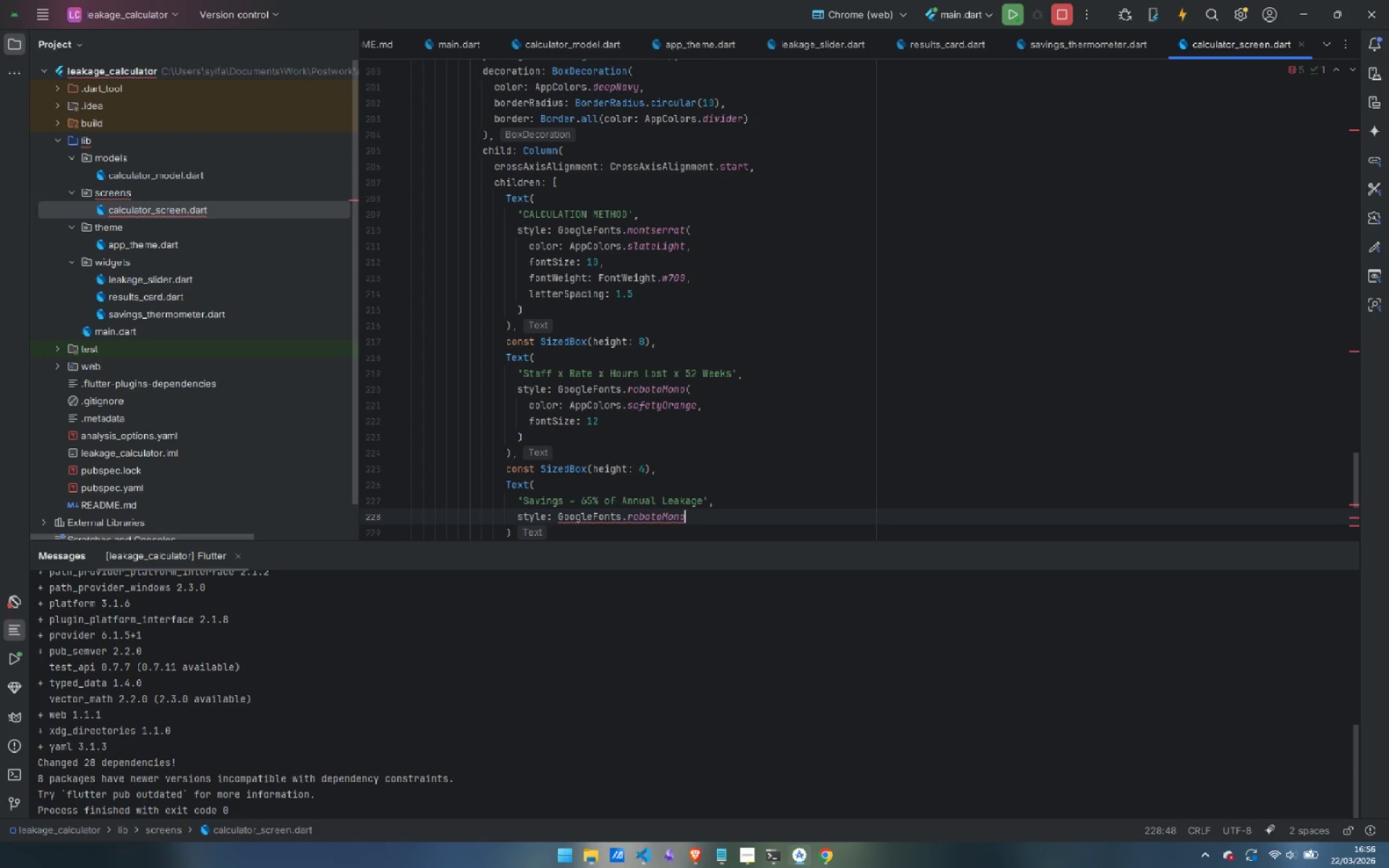 
key(Shift+9)
 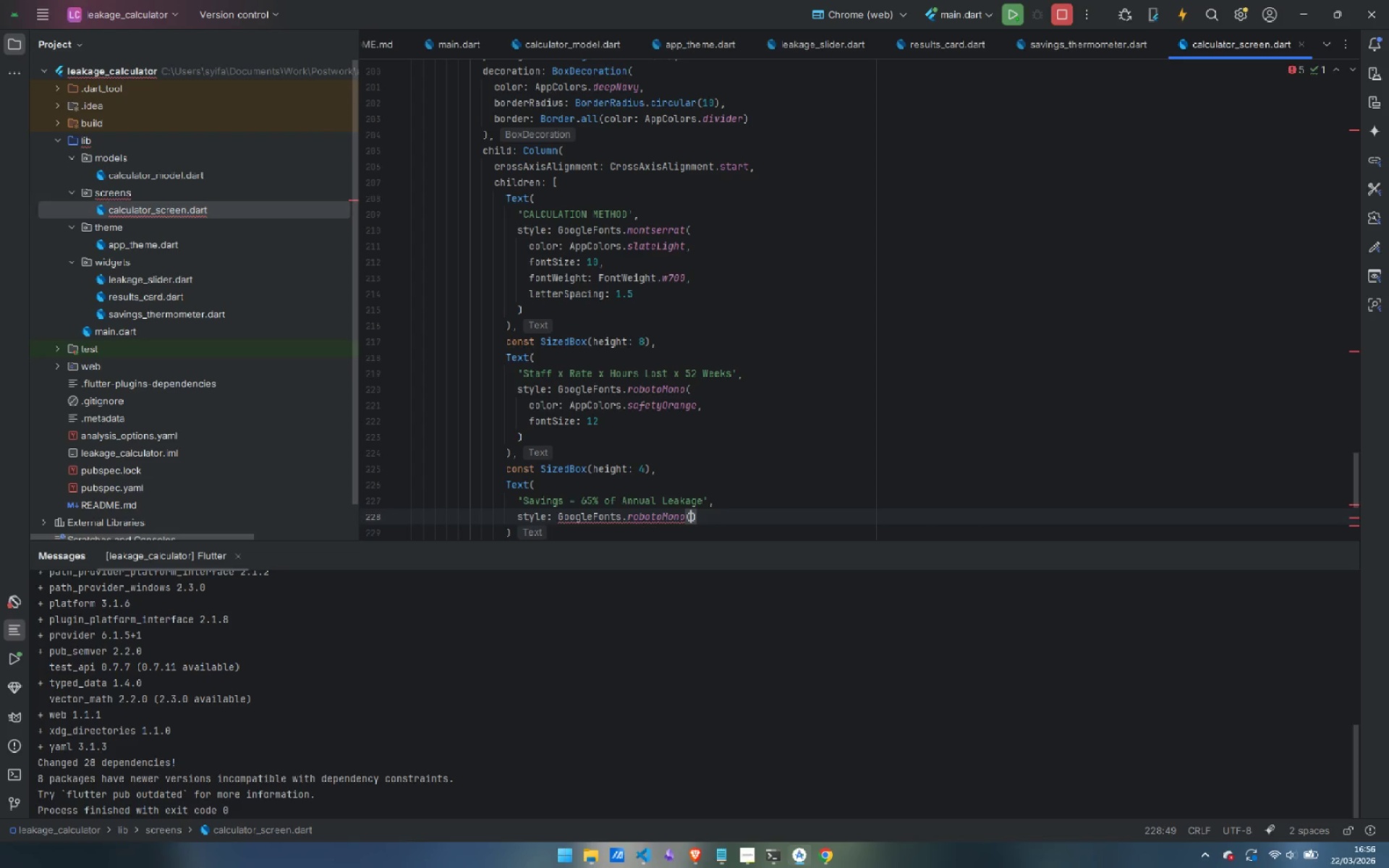 
key(Enter)
 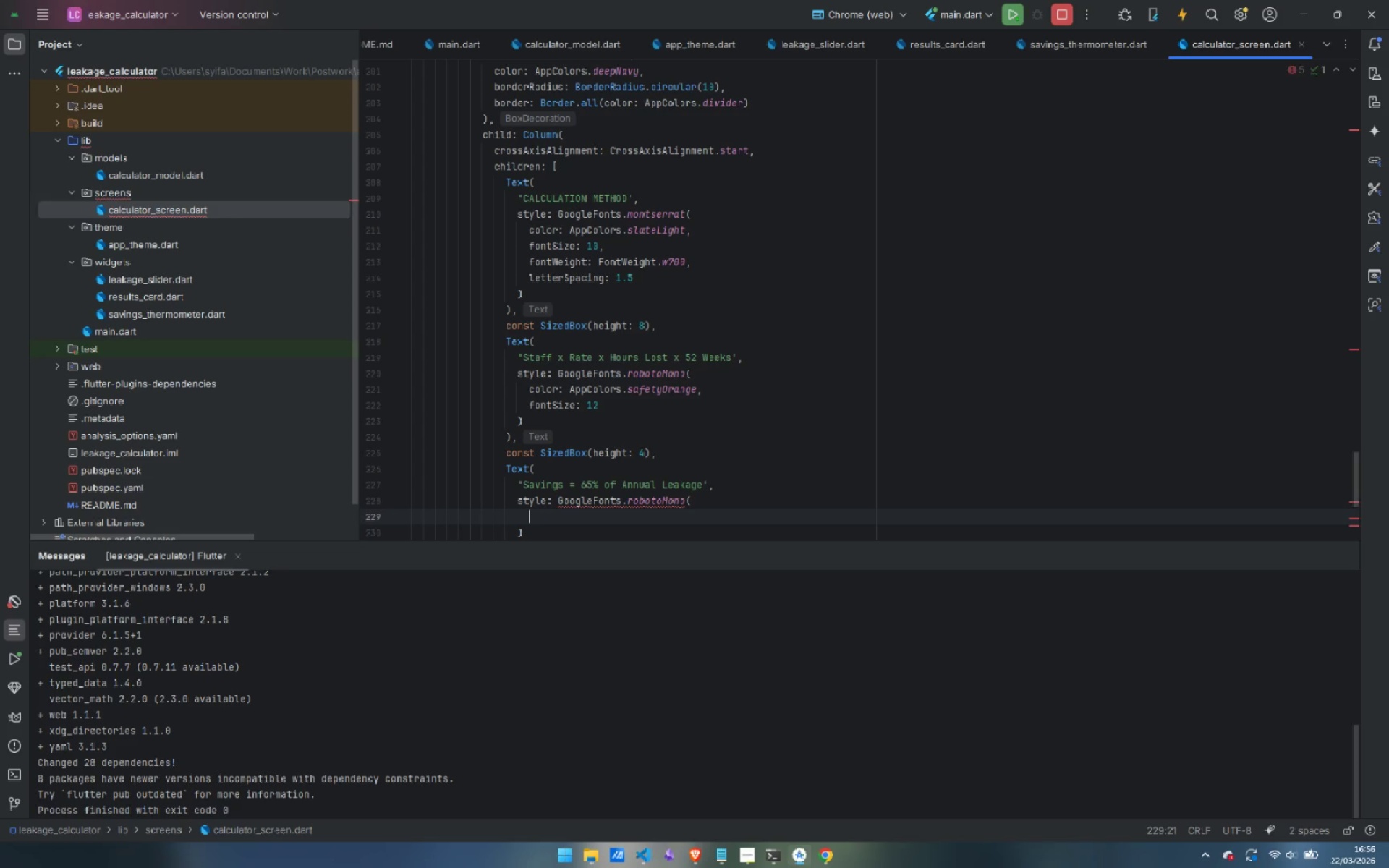 
type(color: AppColors.slateGret)
key(Backspace)
type(y,)
 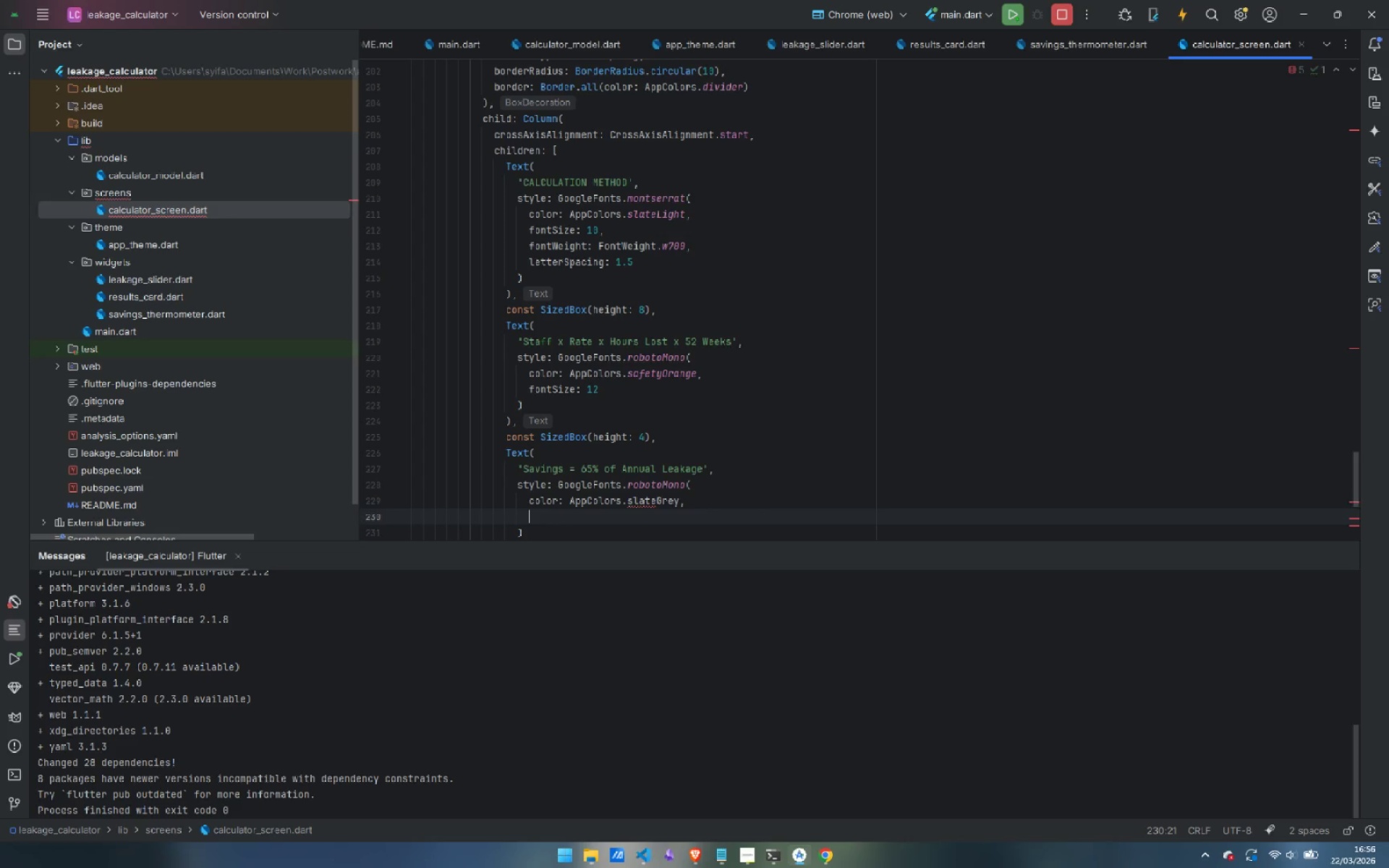 
 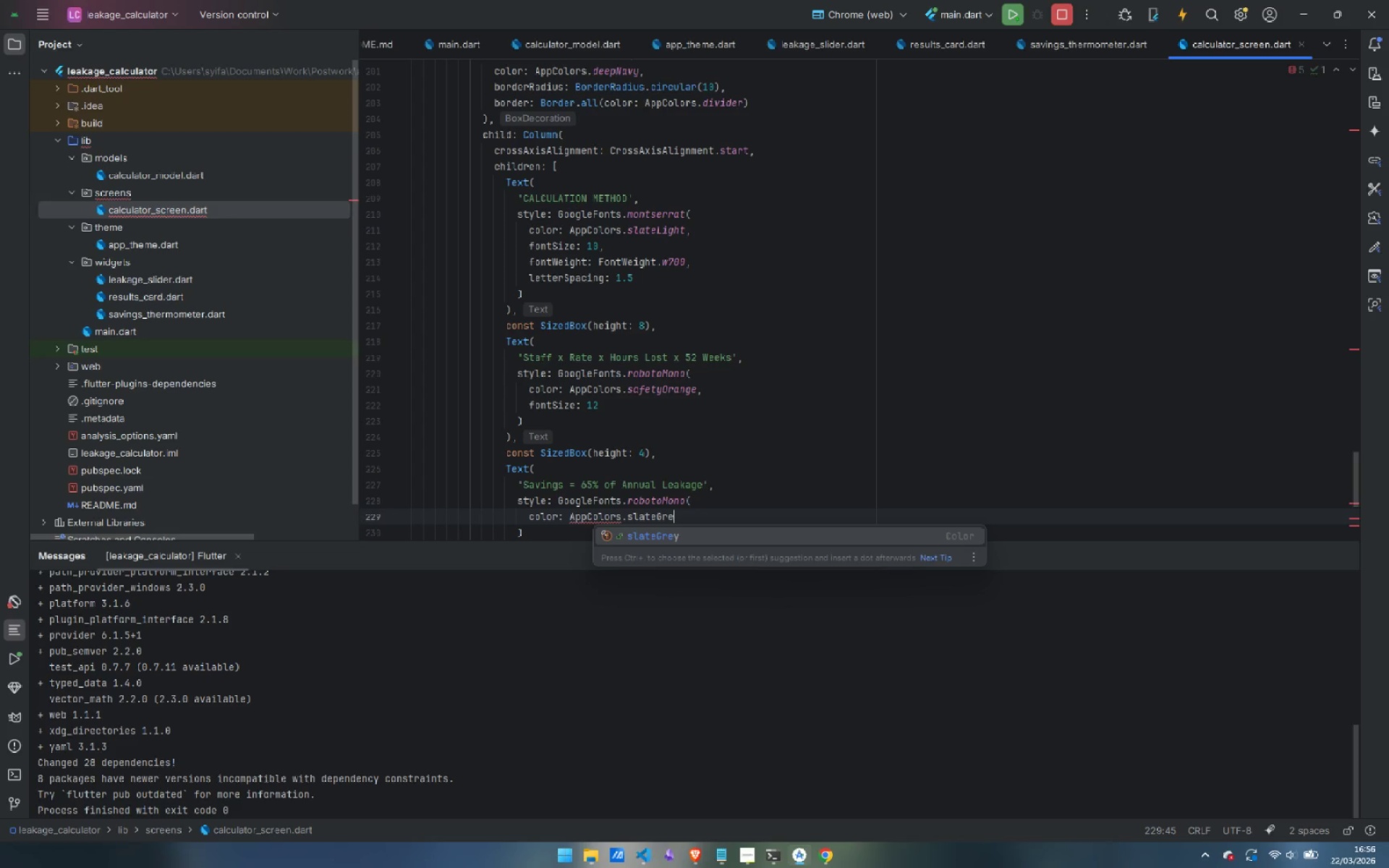 
key(Enter)
 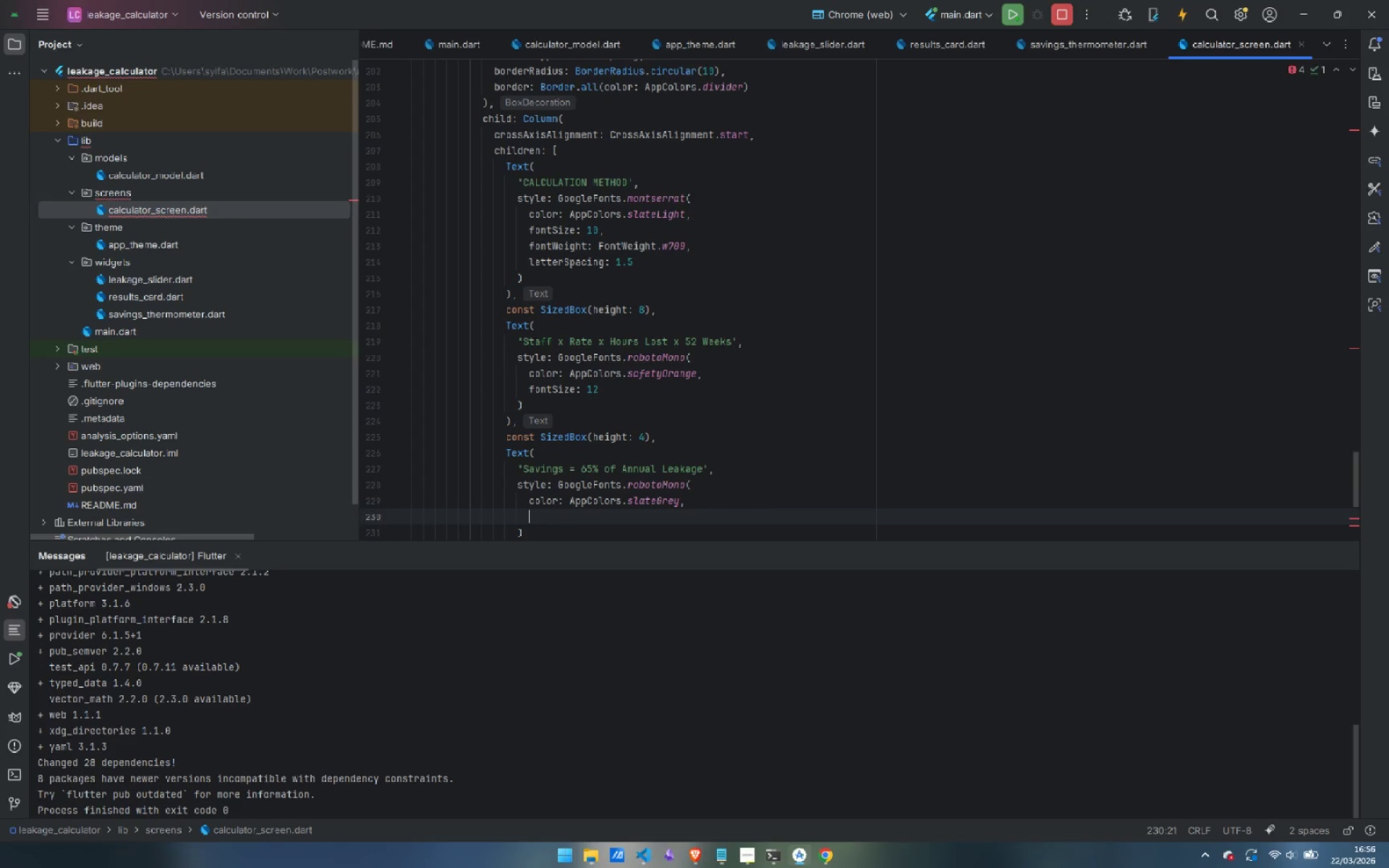 
type(fontSize: 12)
 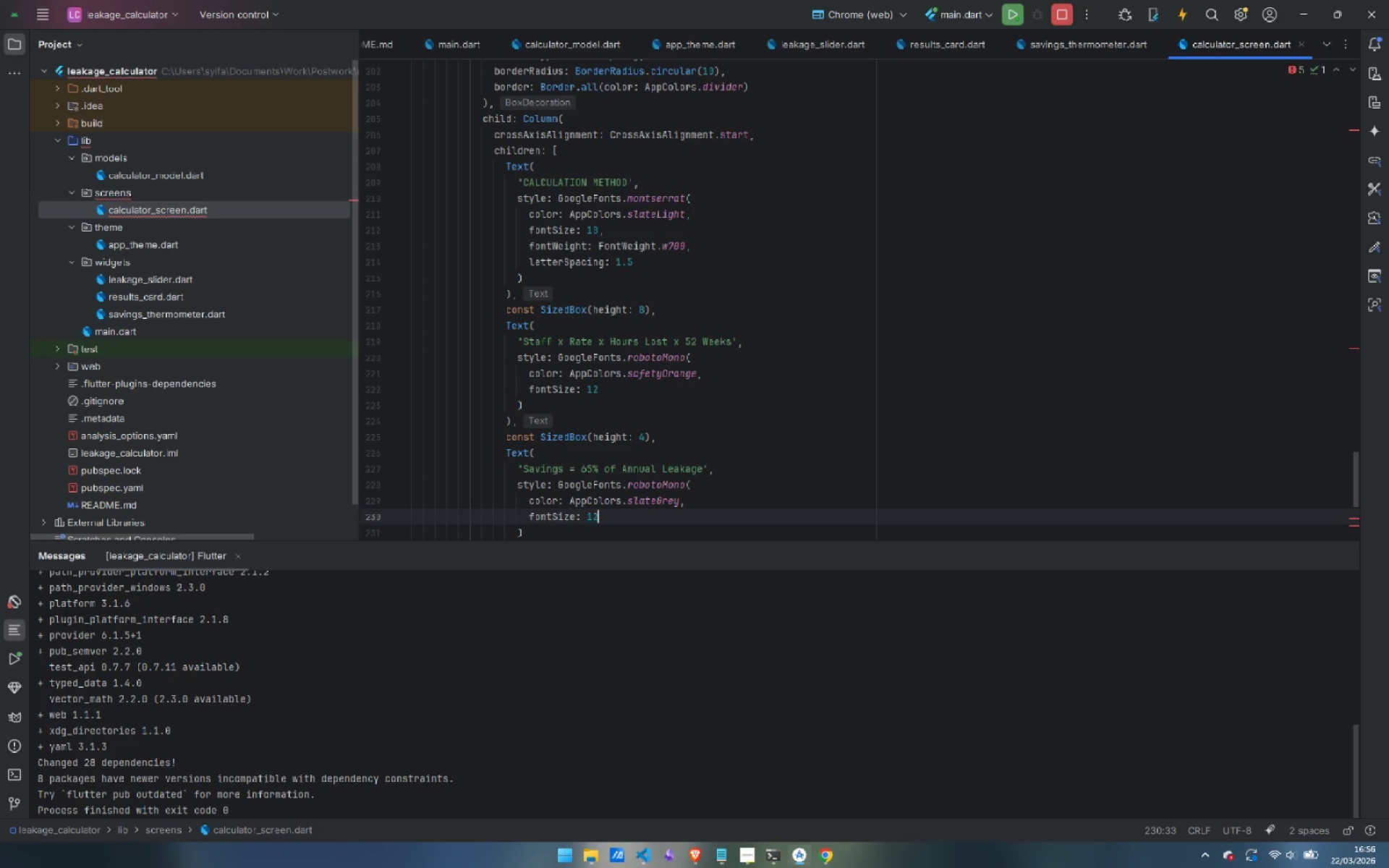 
key(ArrowDown)
 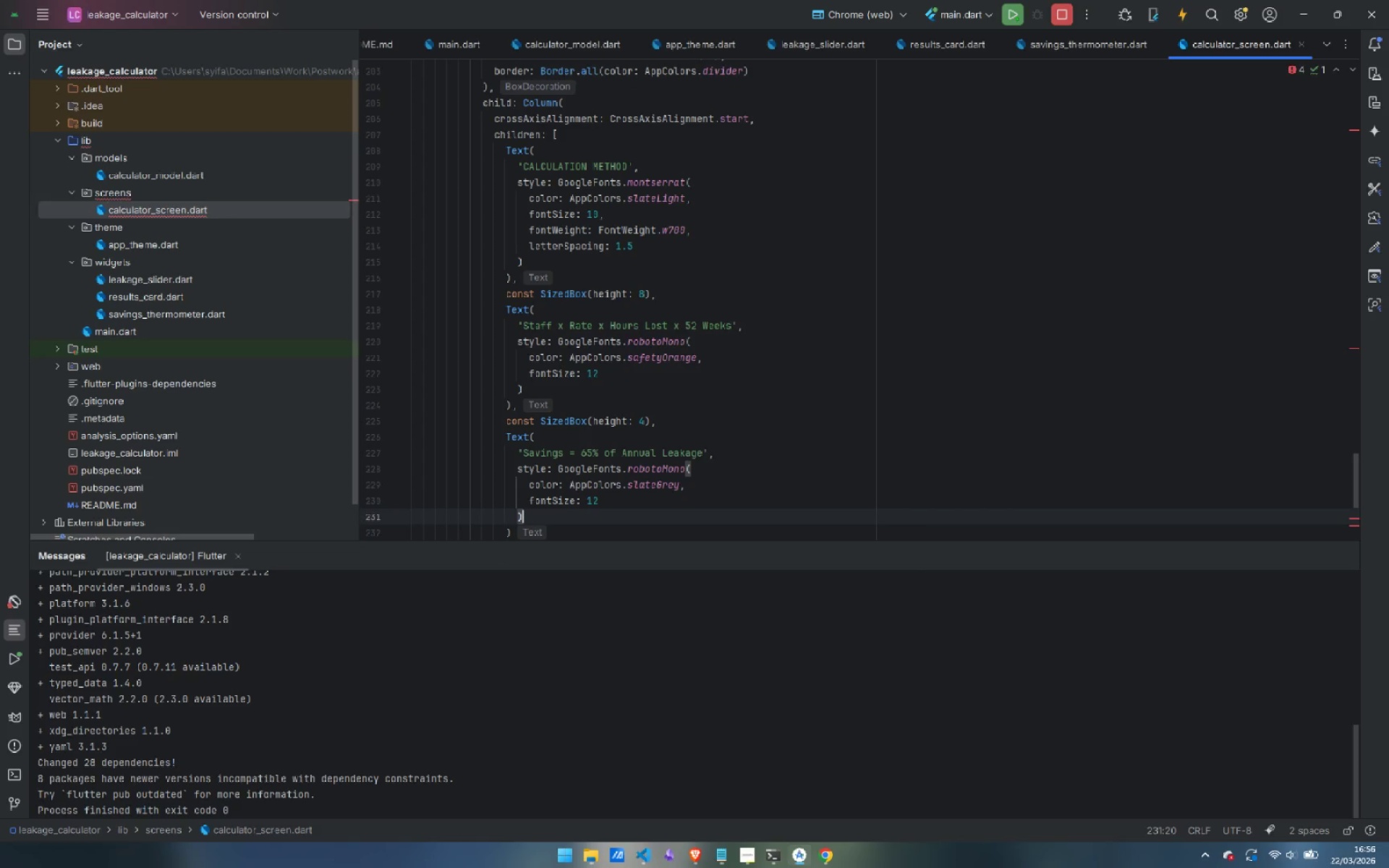 
scroll: coordinate [660, 404], scroll_direction: down, amount: 6.0
 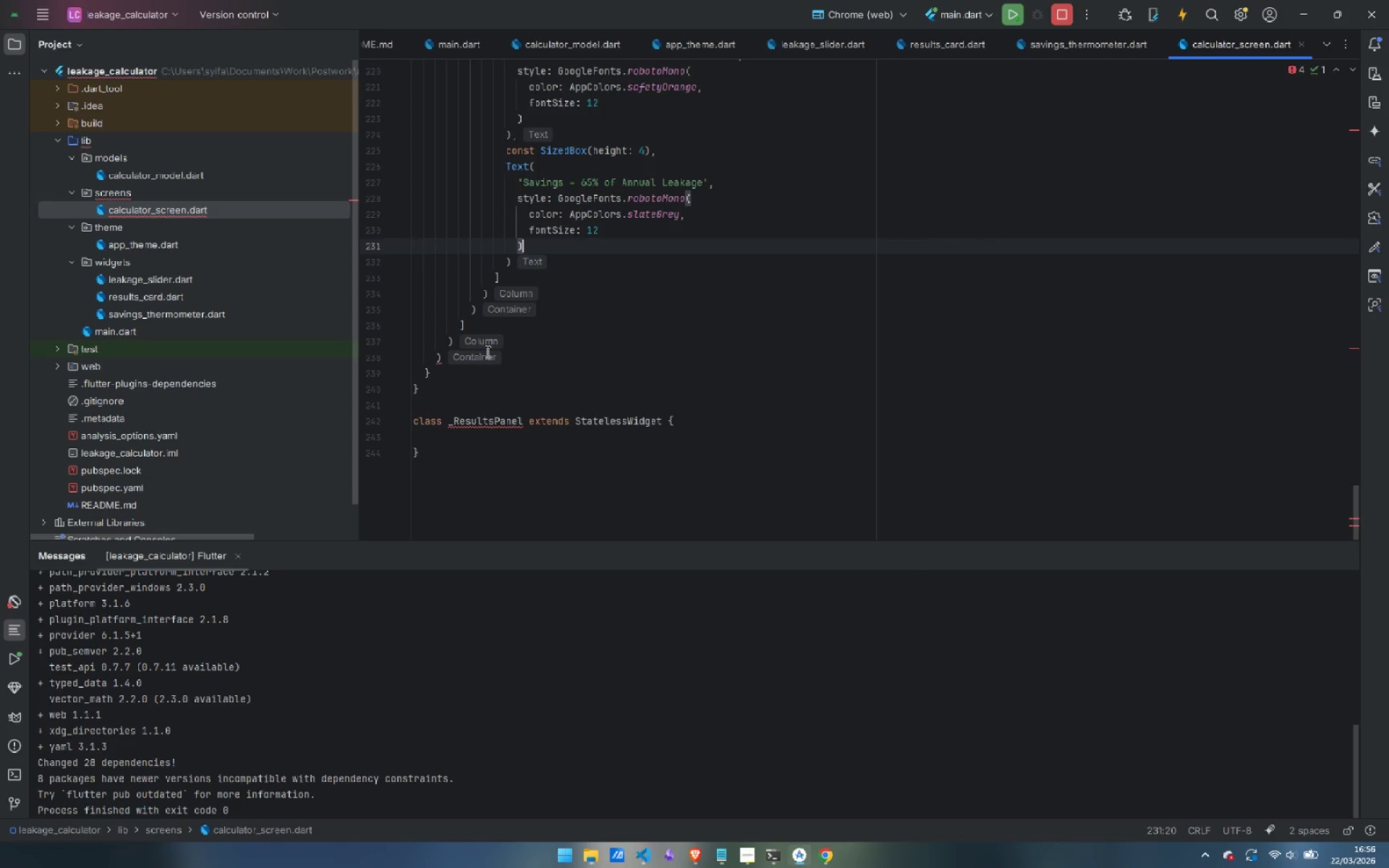 
left_click([484, 357])
 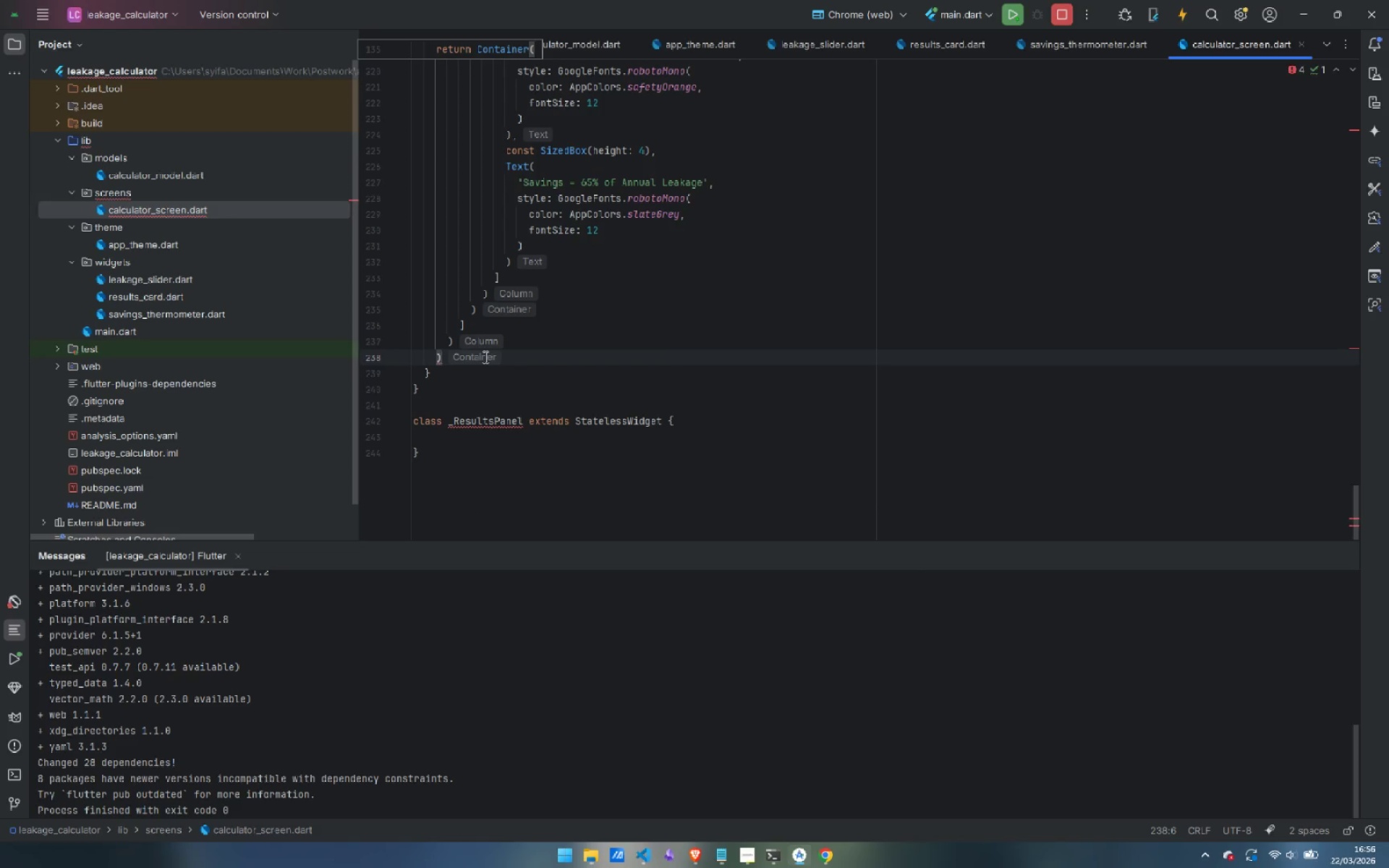 
key(Semicolon)
 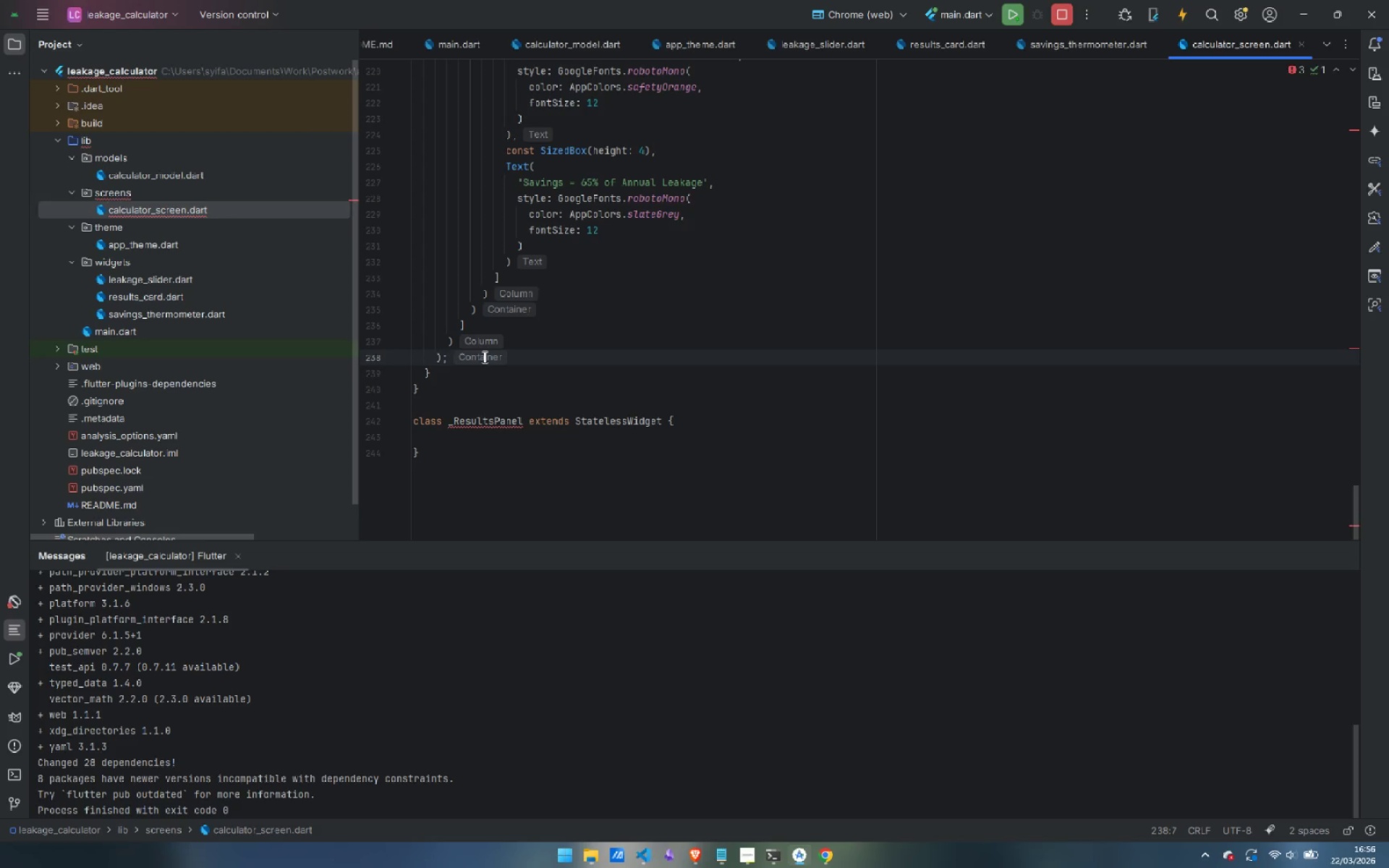 
scroll: coordinate [530, 420], scroll_direction: down, amount: 1.0
 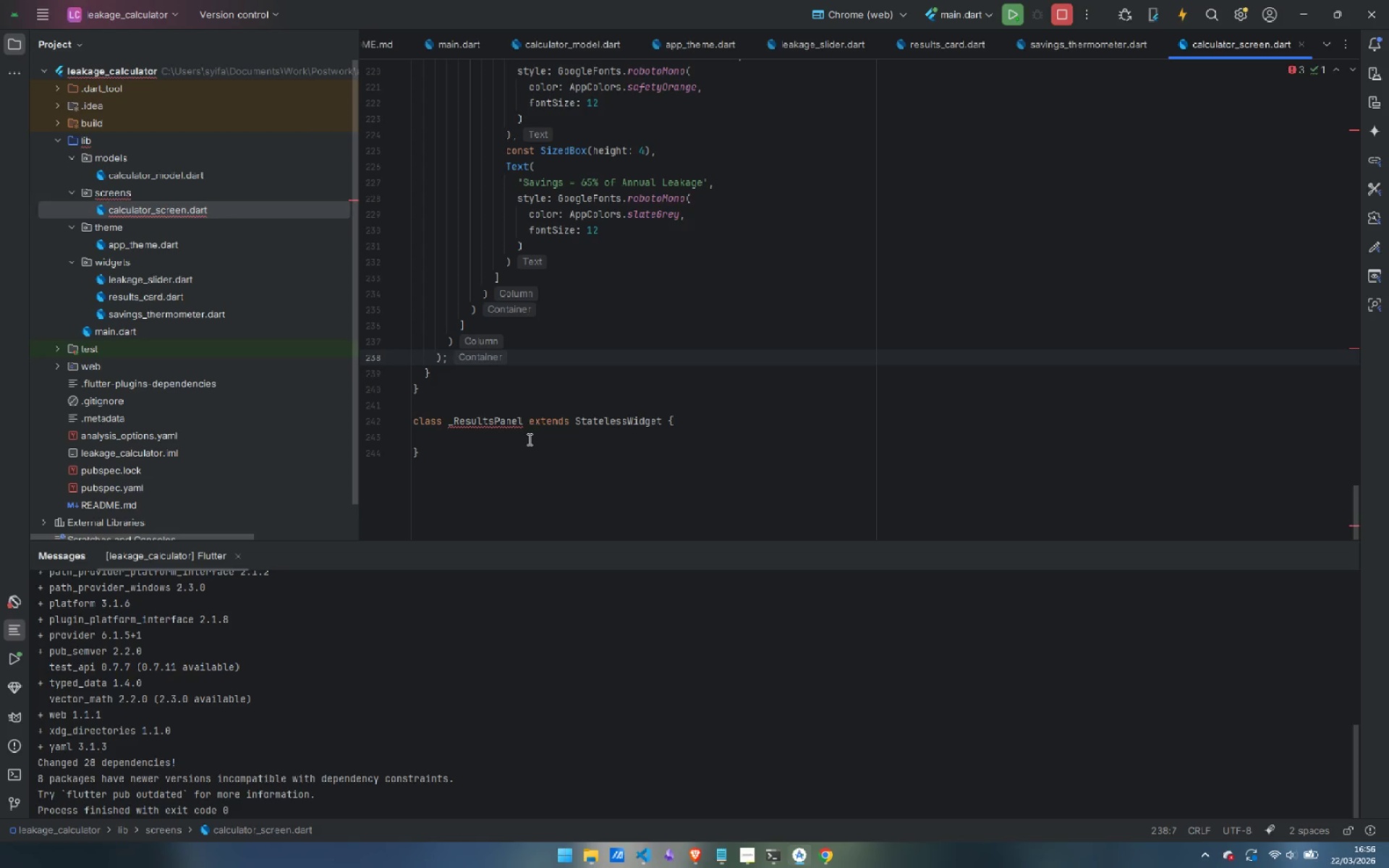 
left_click([529, 439])
 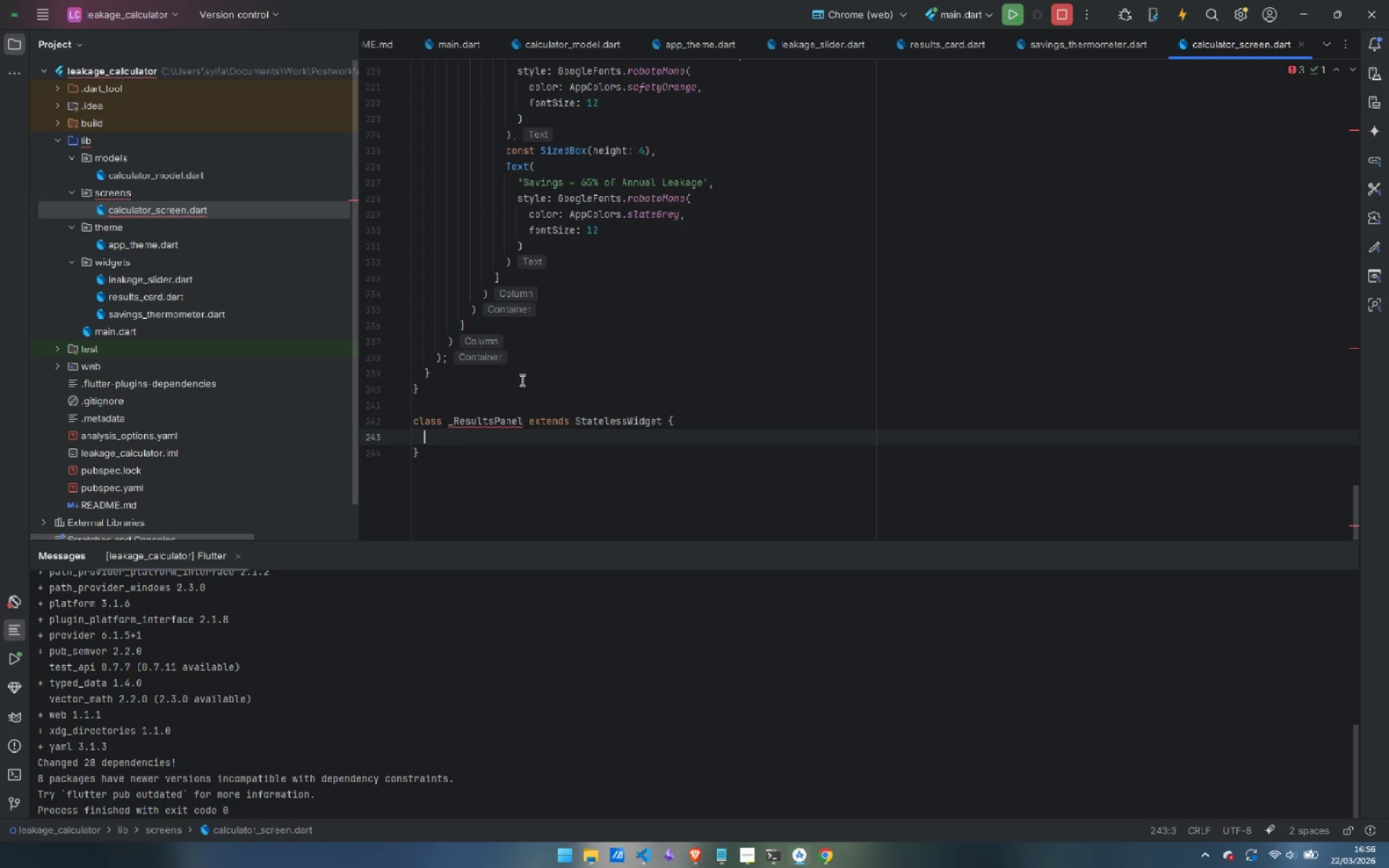 
left_click([507, 392])
 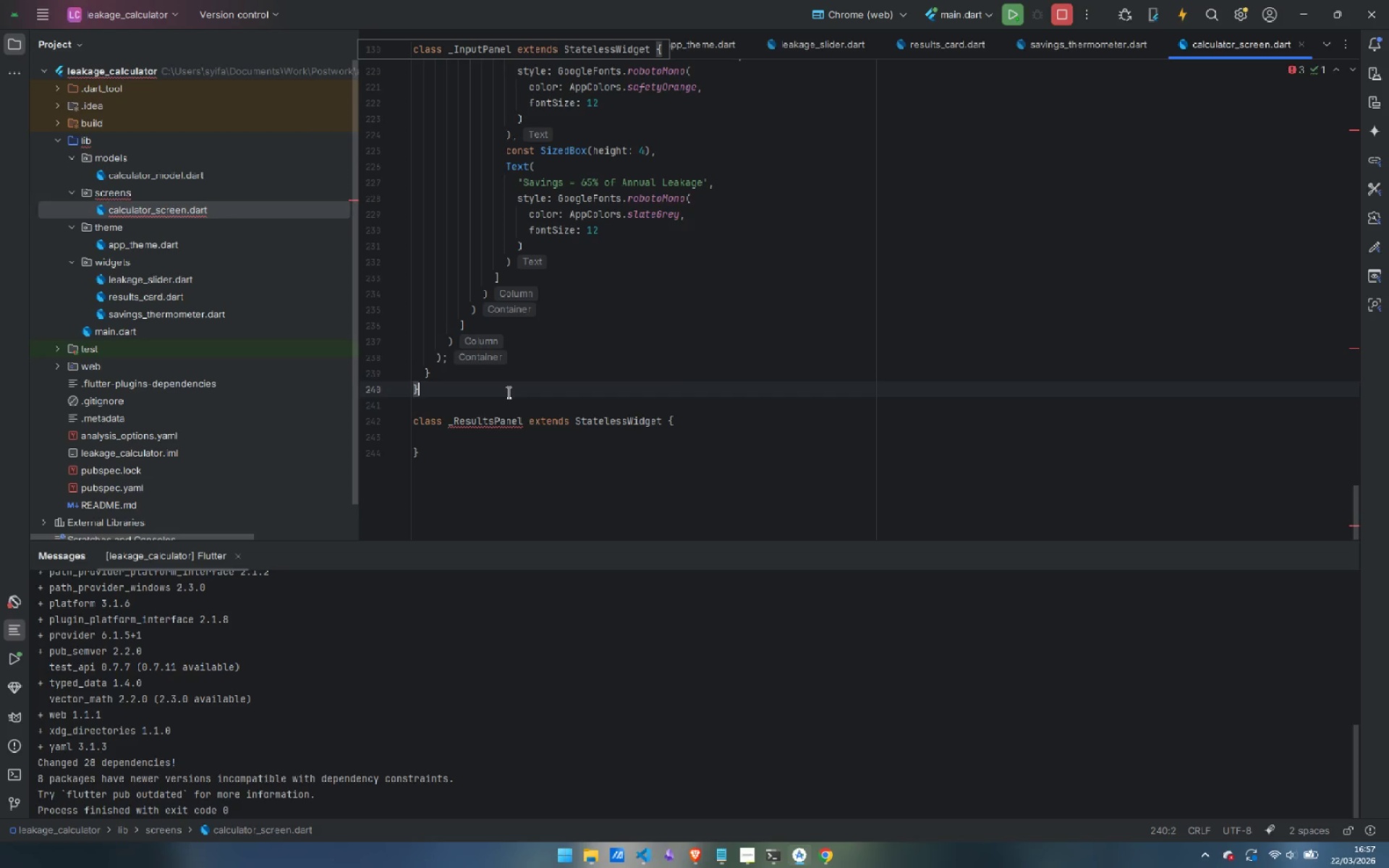 
key(ArrowDown)
 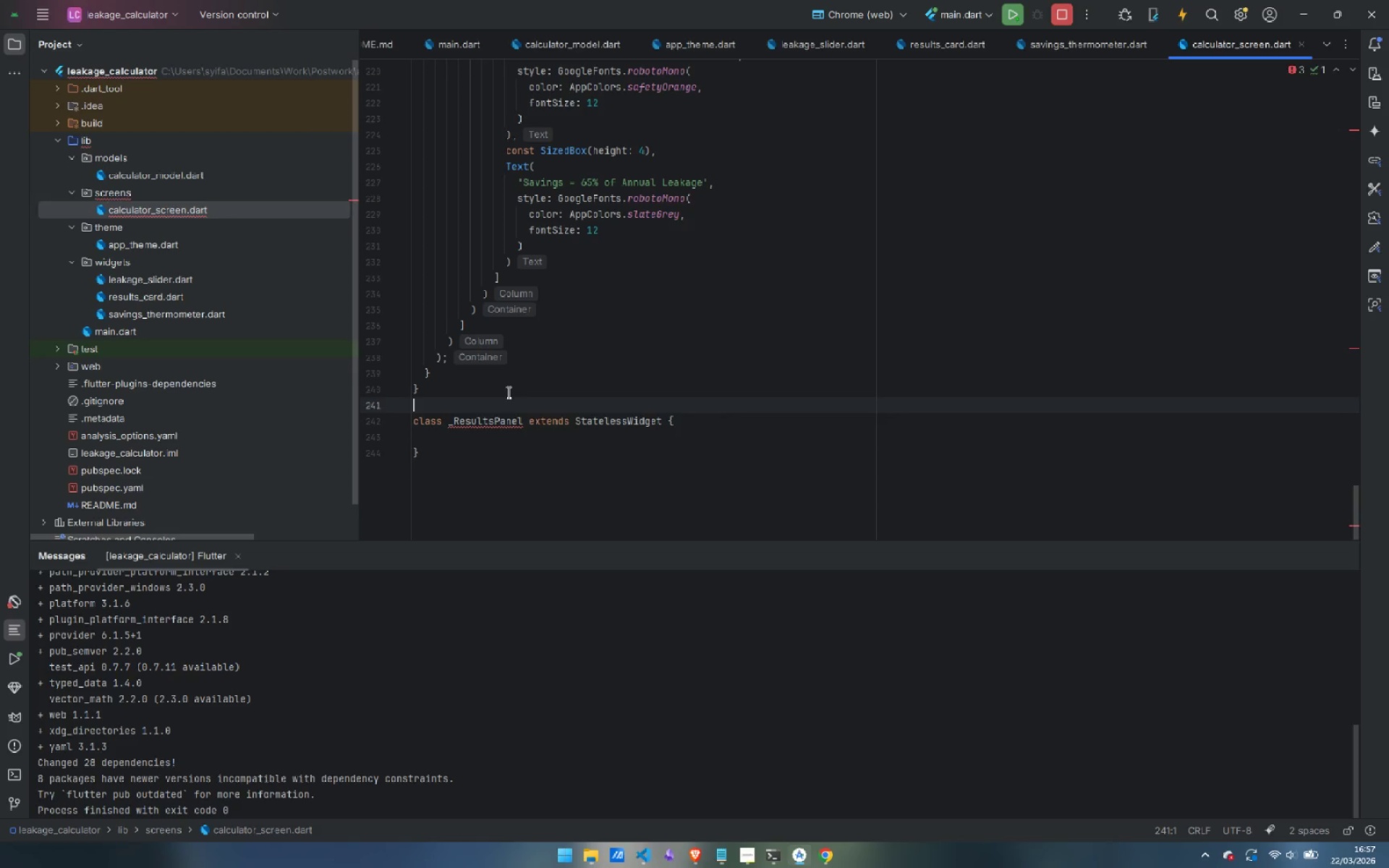 
key(Enter)
 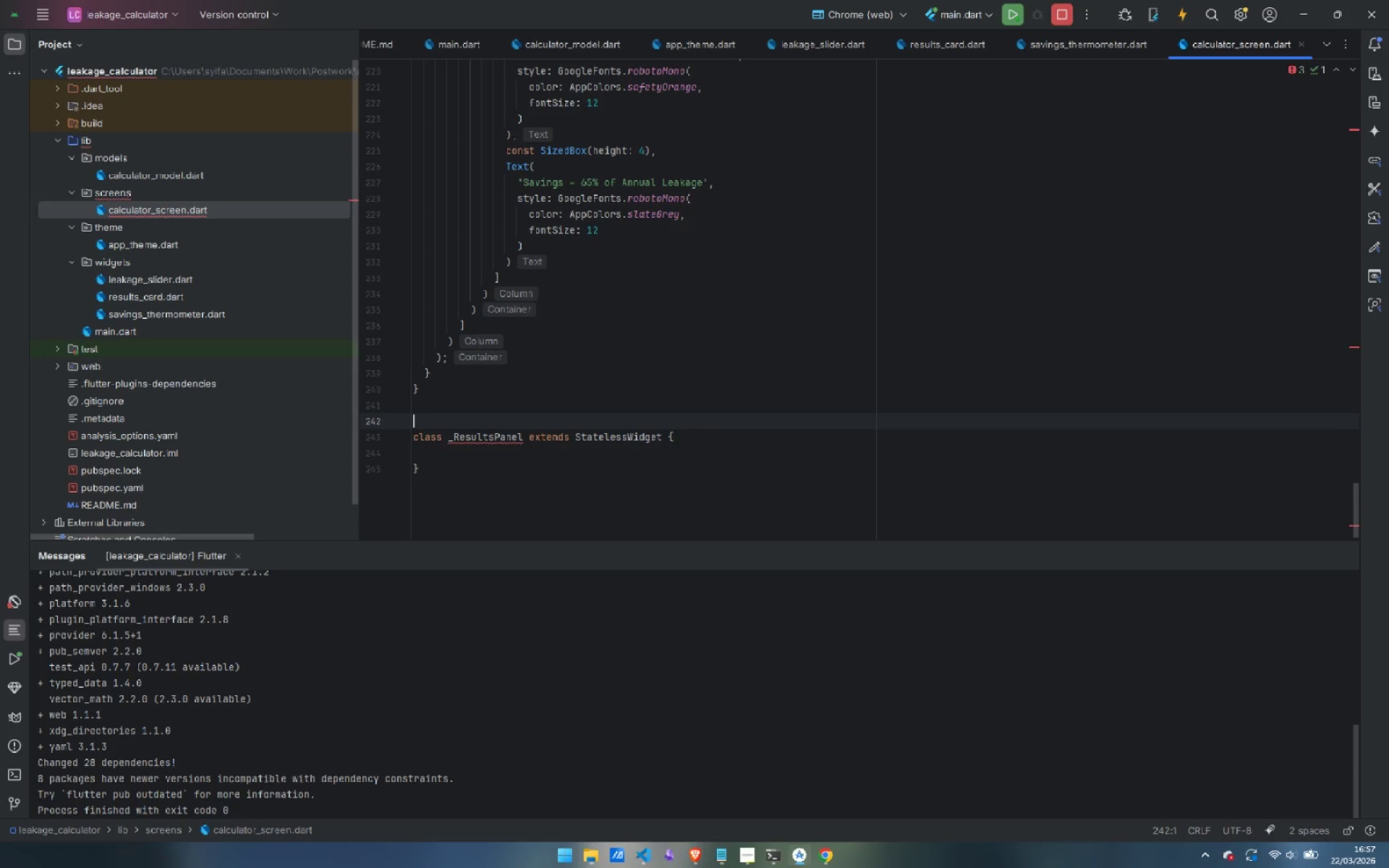 
wait(8.45)
 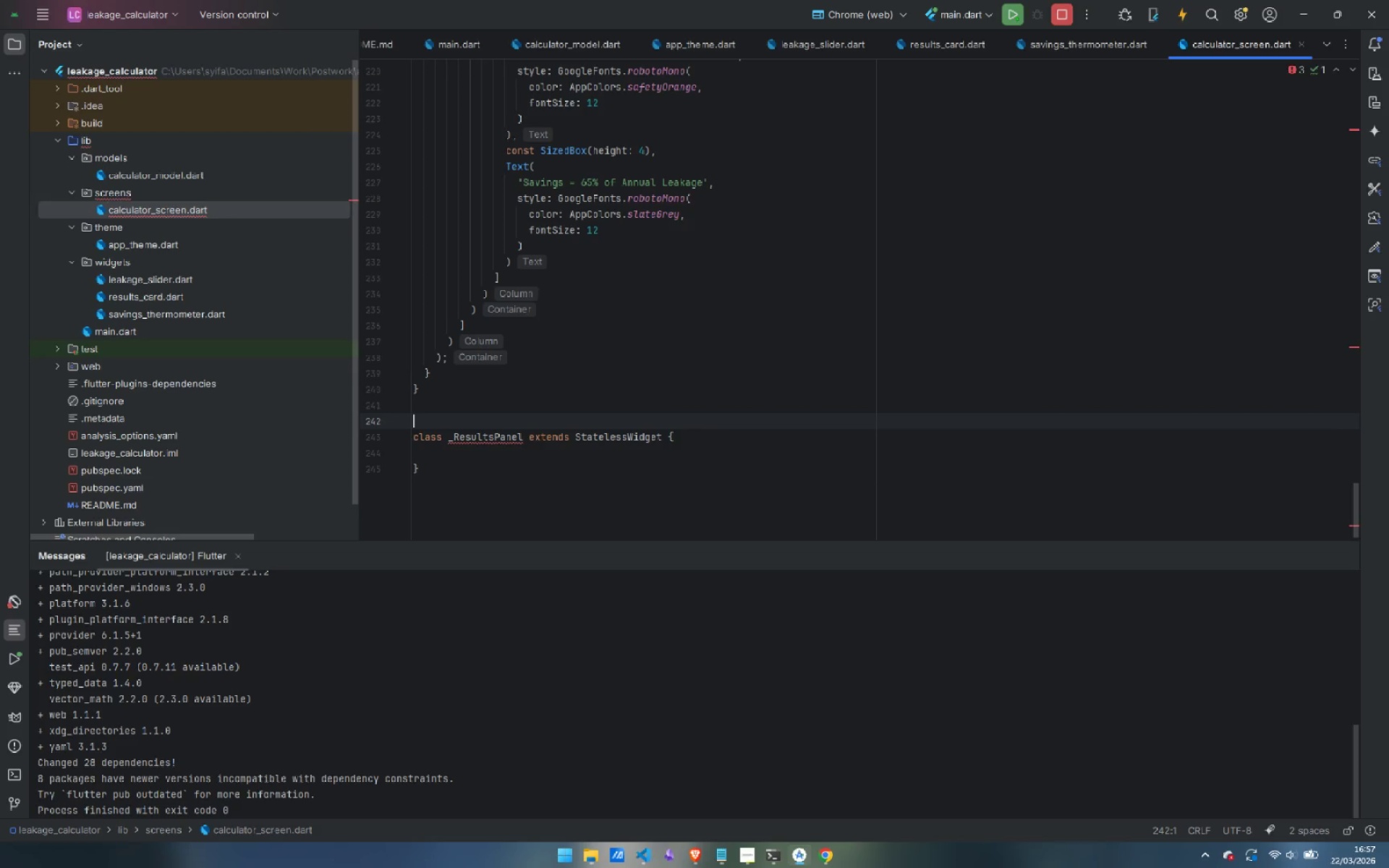 
type(// Results panel)
 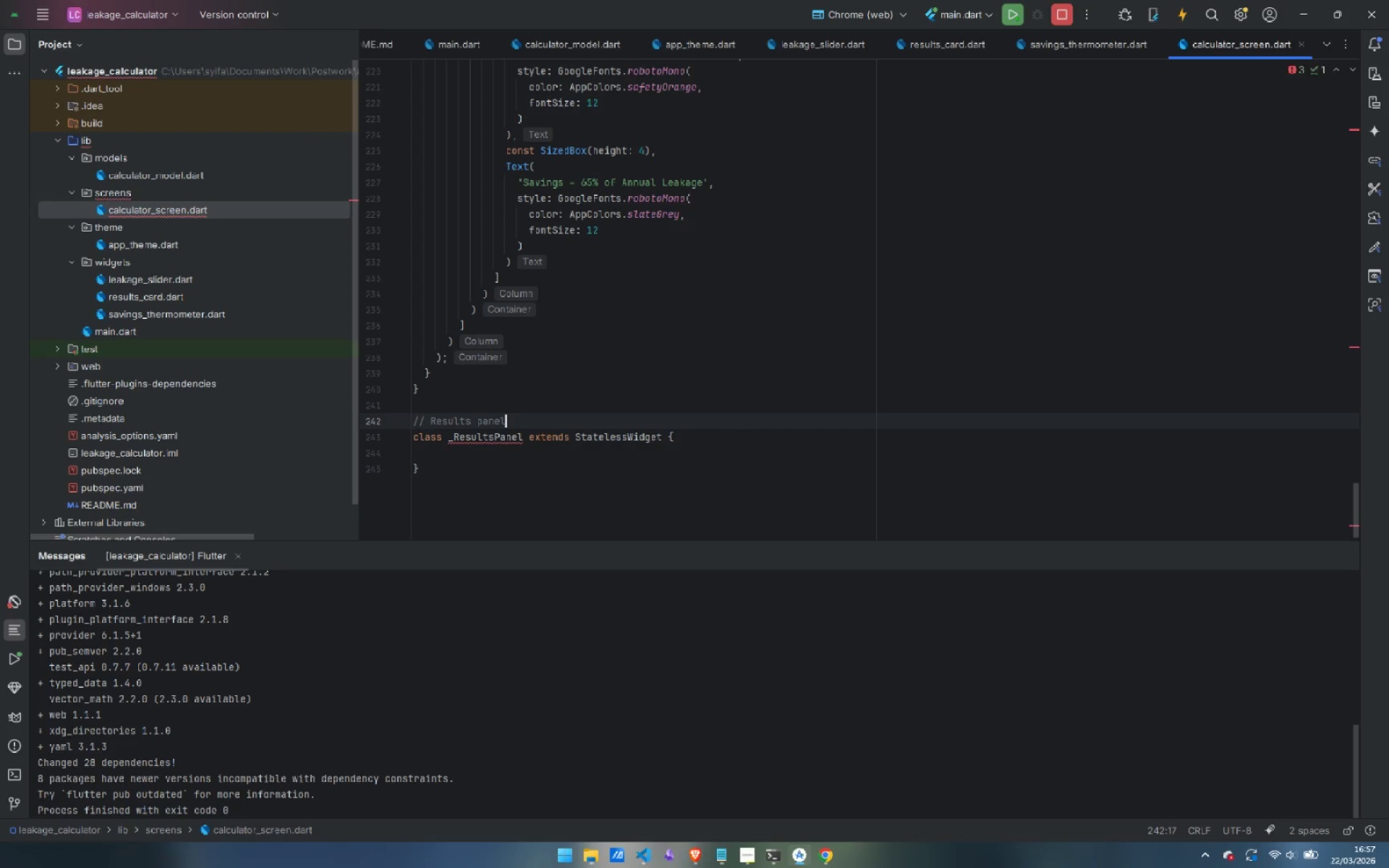 
key(ArrowDown)
 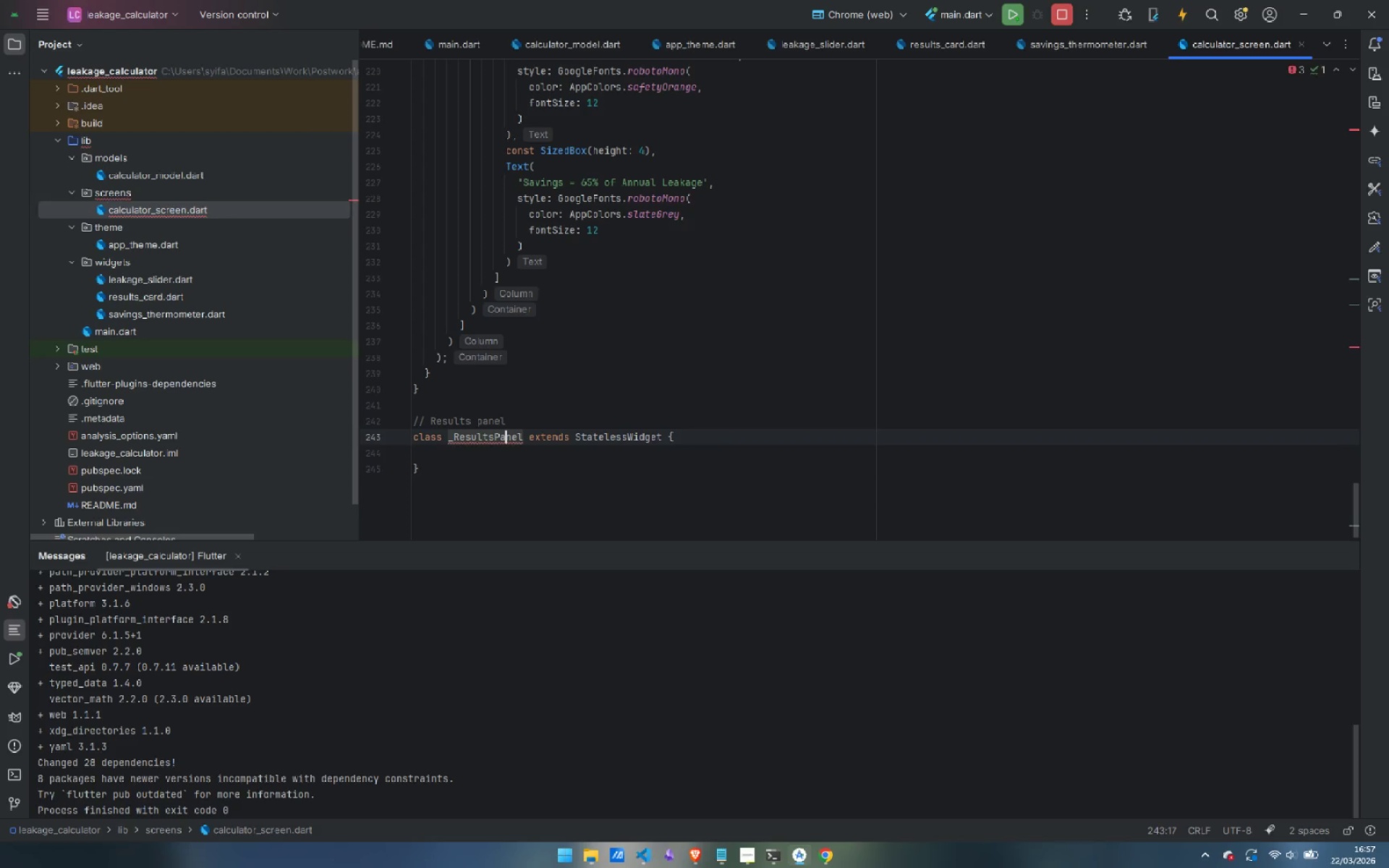 
key(ArrowDown)
 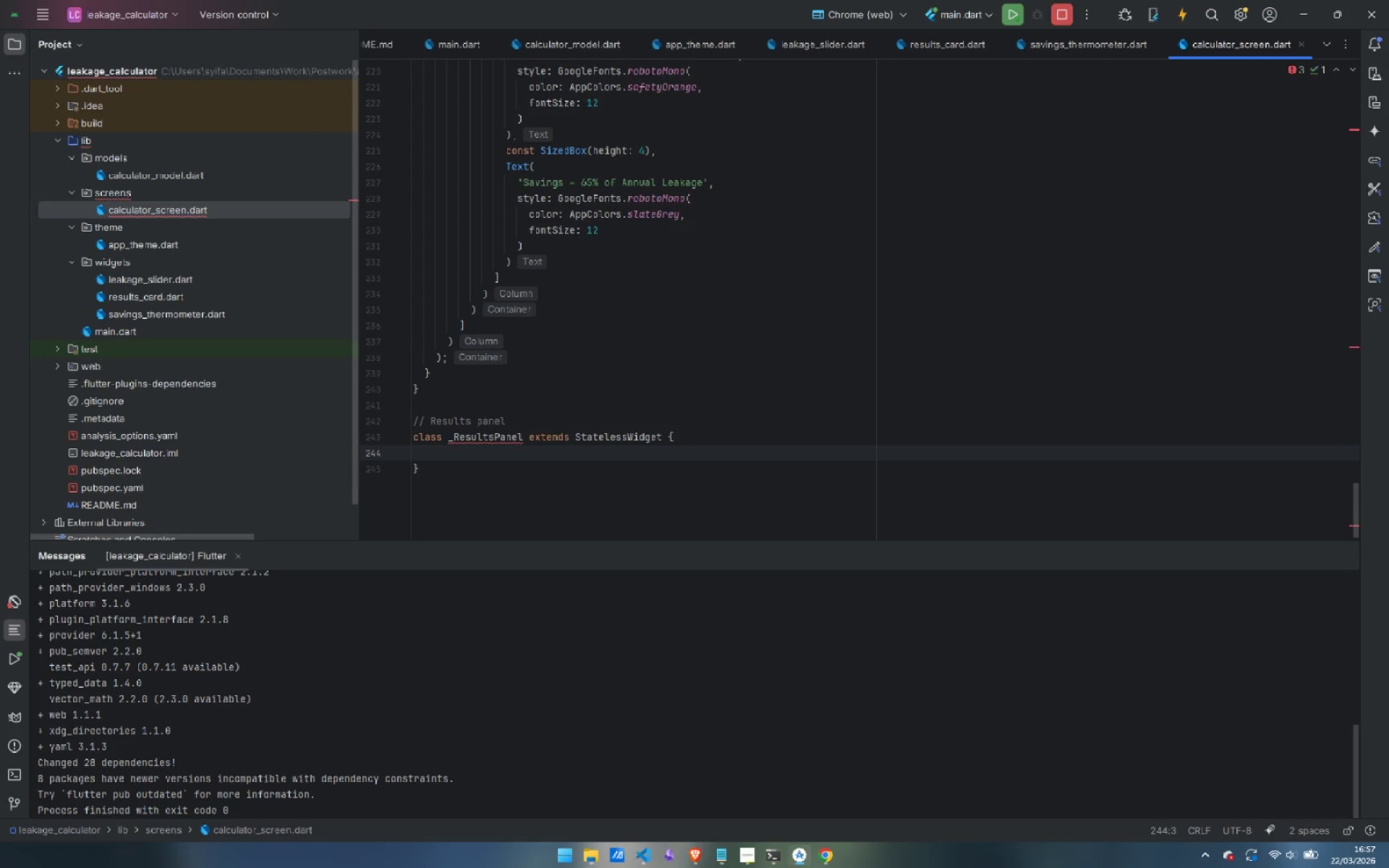 
type(bui)
 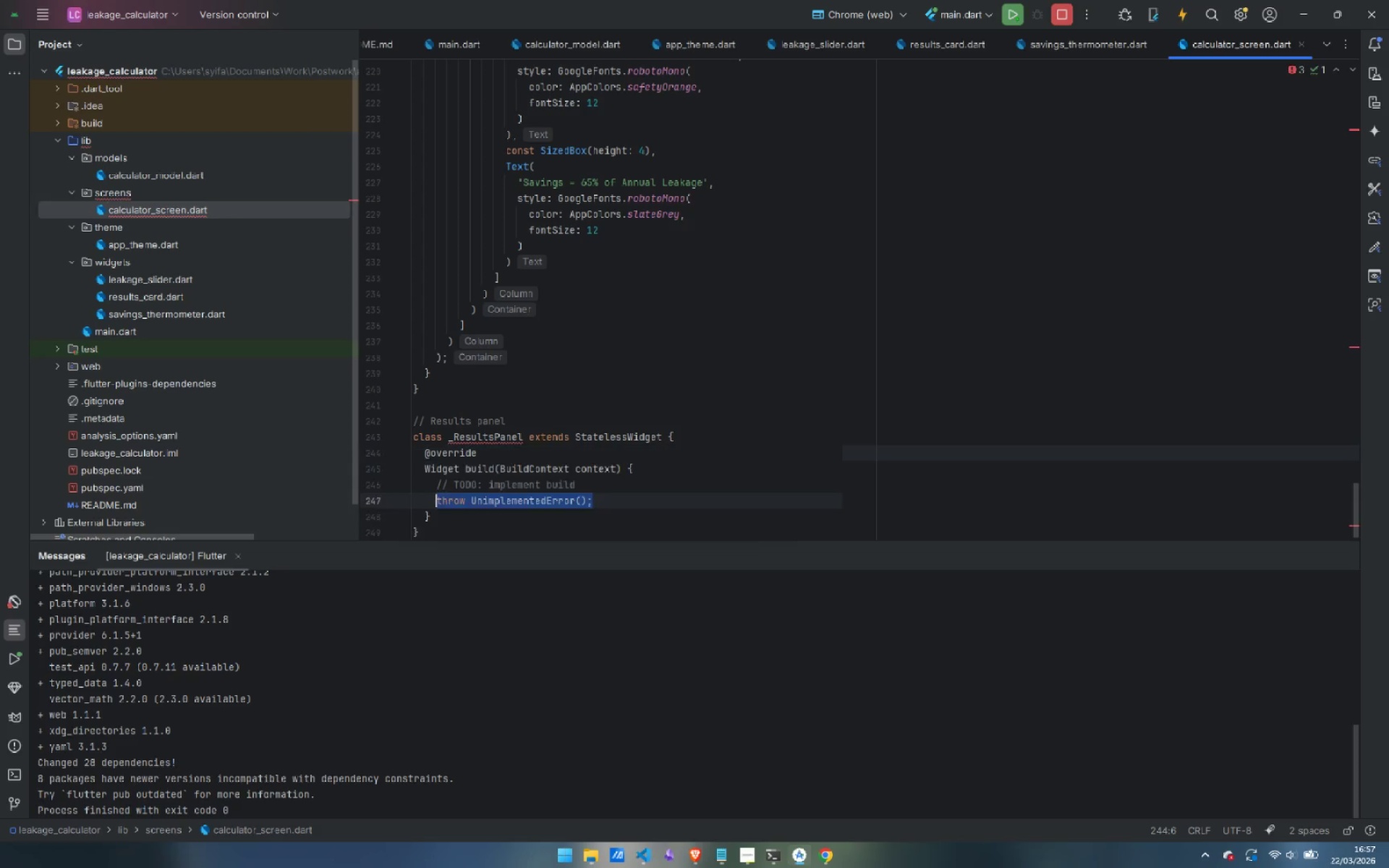 
key(Enter)
 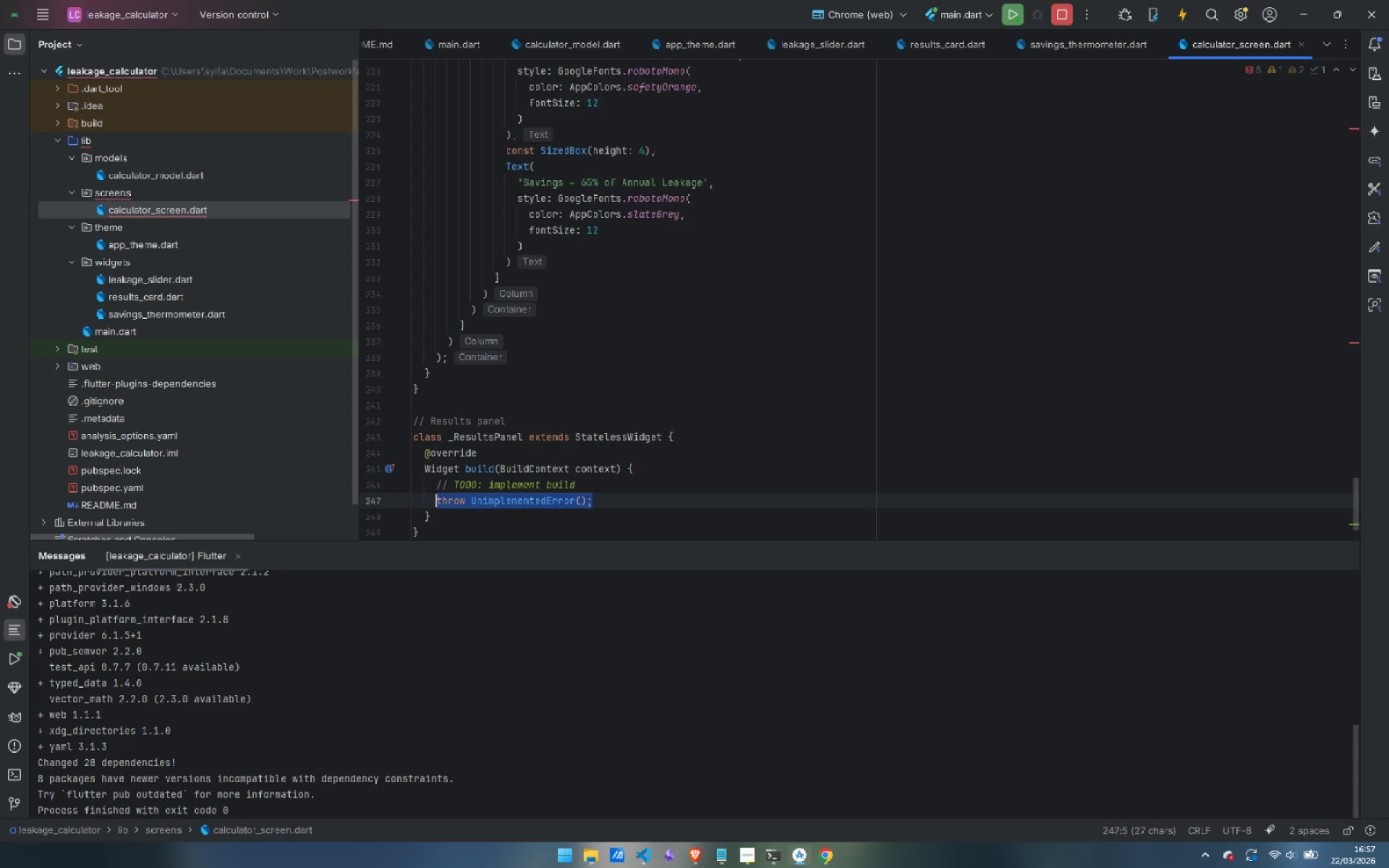 
key(Control+Backspace)
 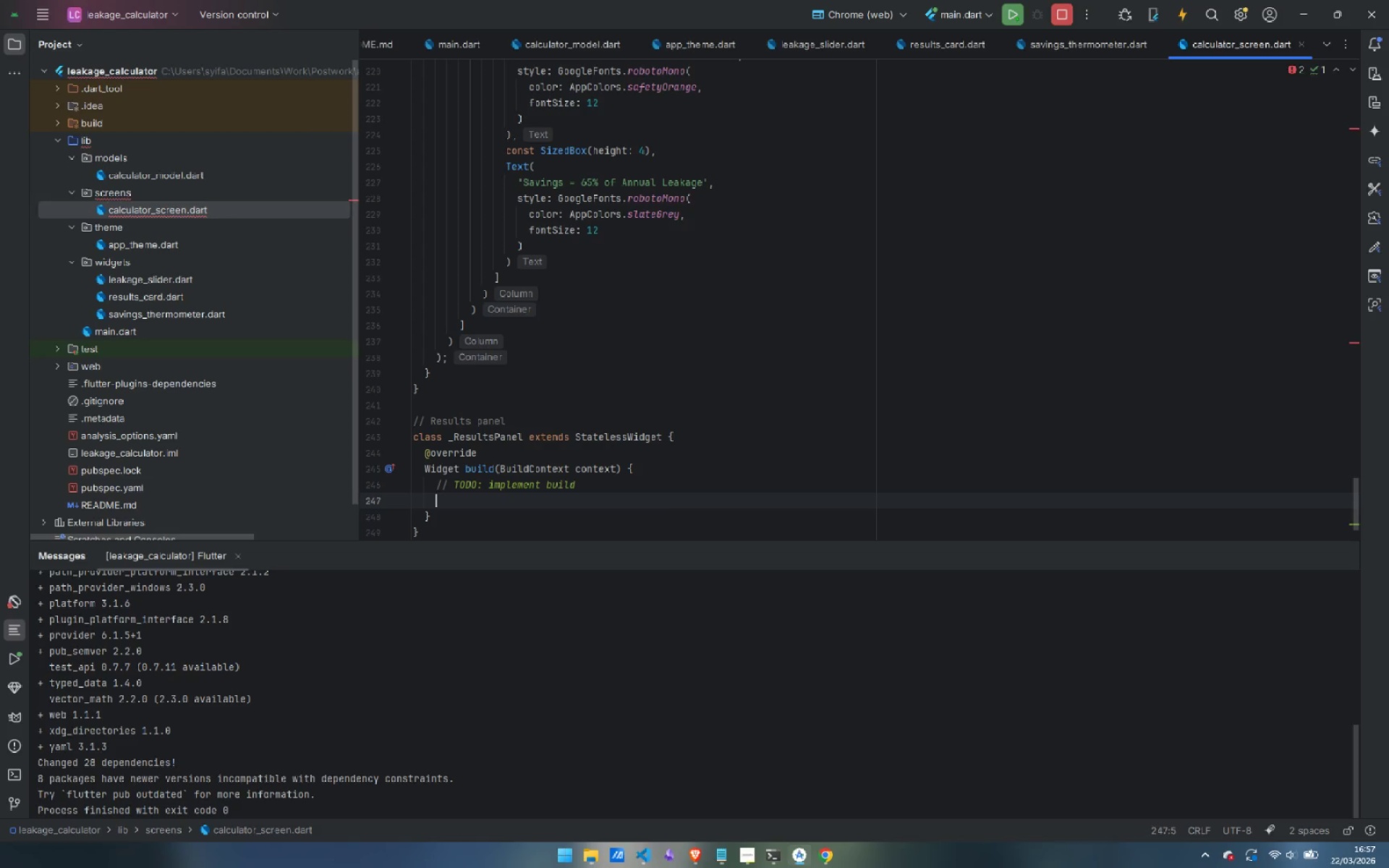 
key(Control+Backspace)
 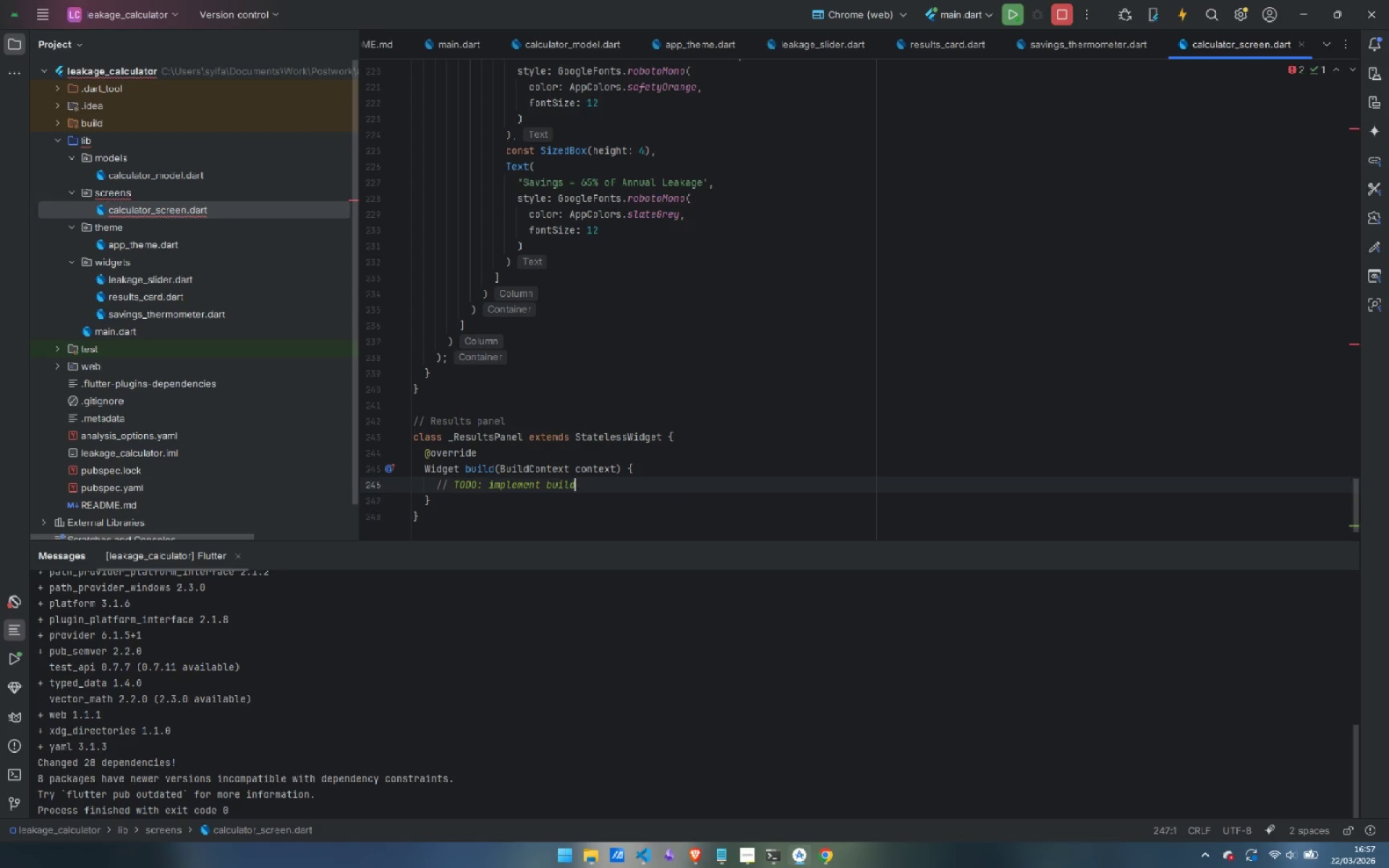 
key(Control+Backspace)
 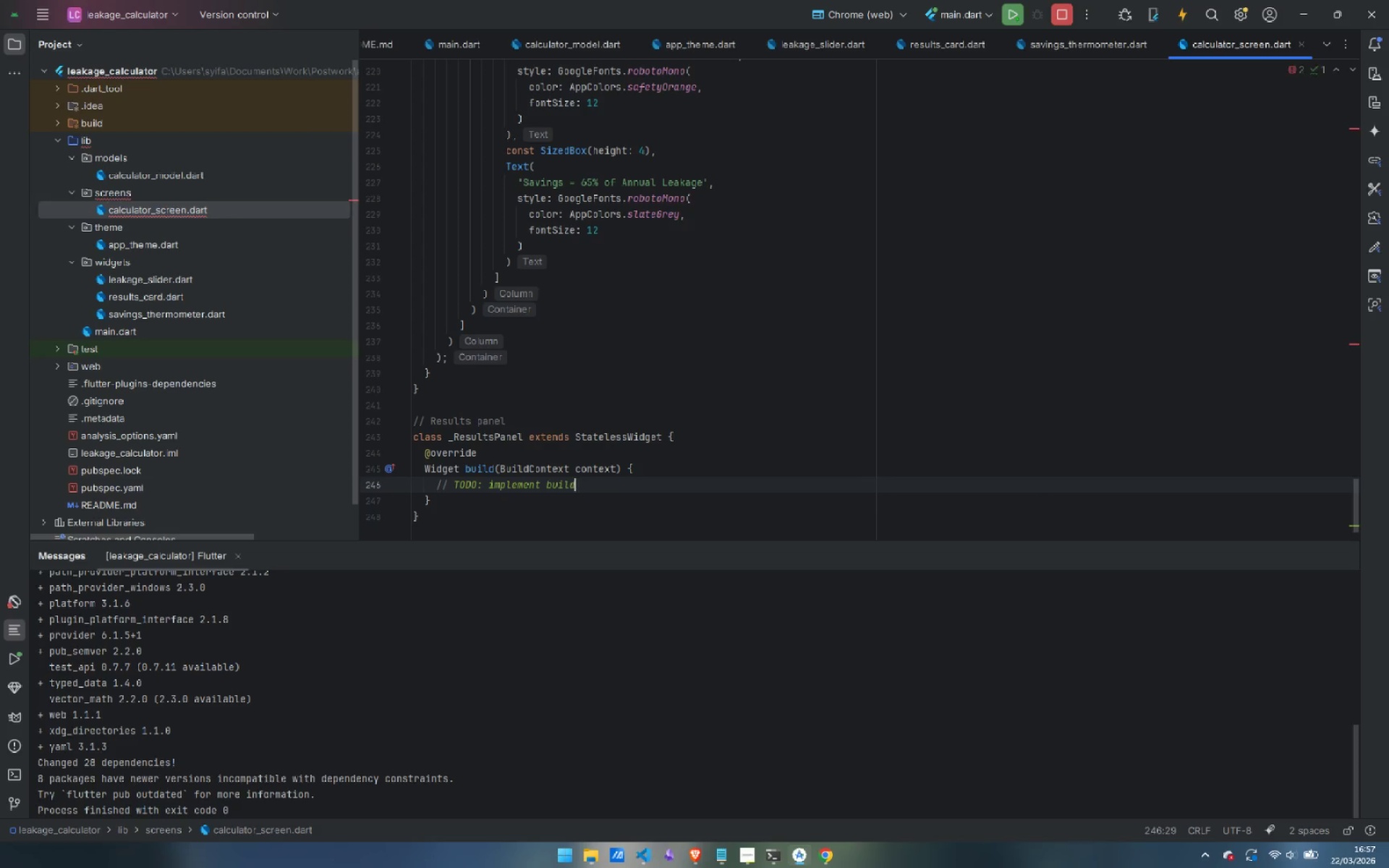 
key(Control+Backspace)
 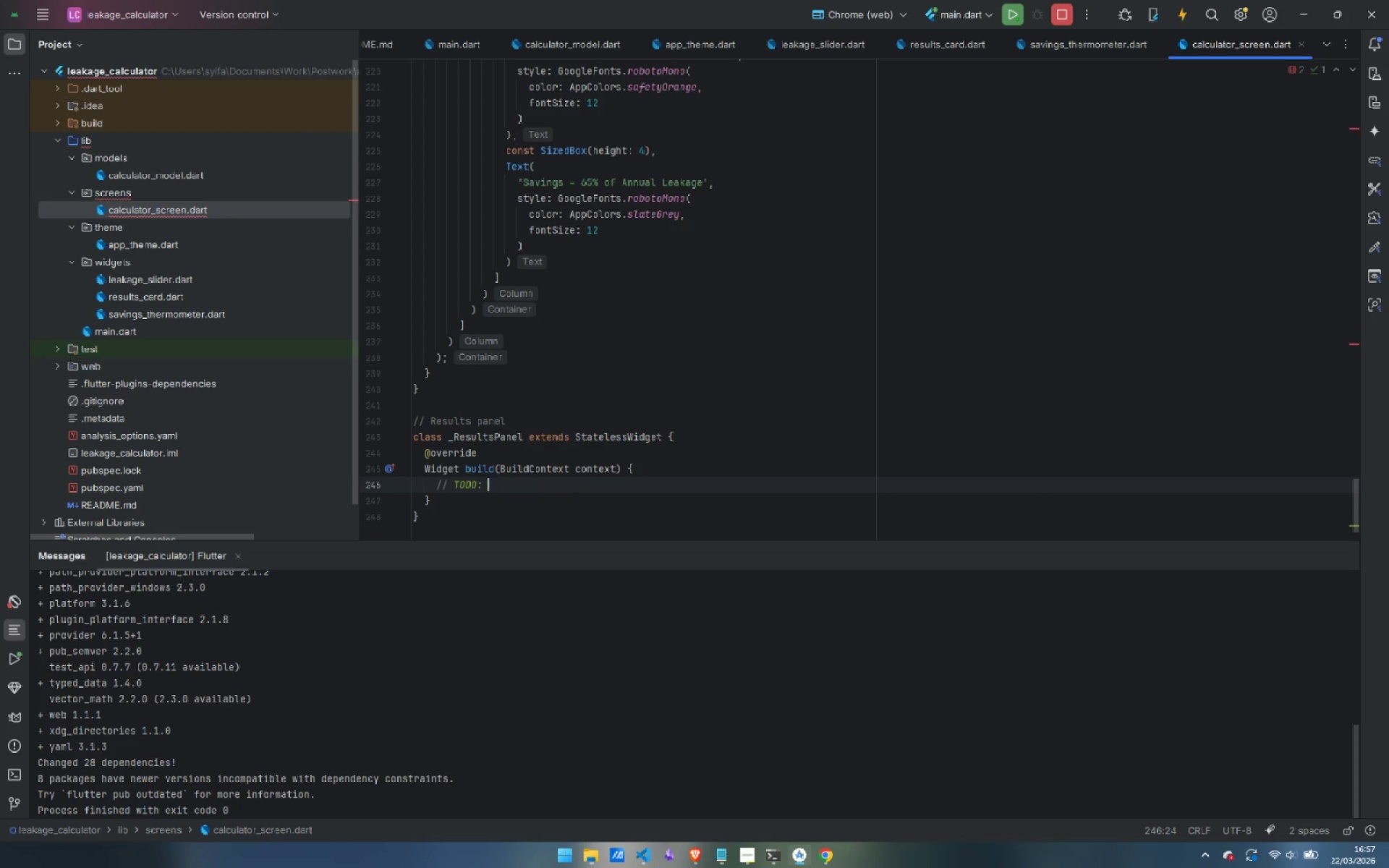 
key(Control+Backspace)
 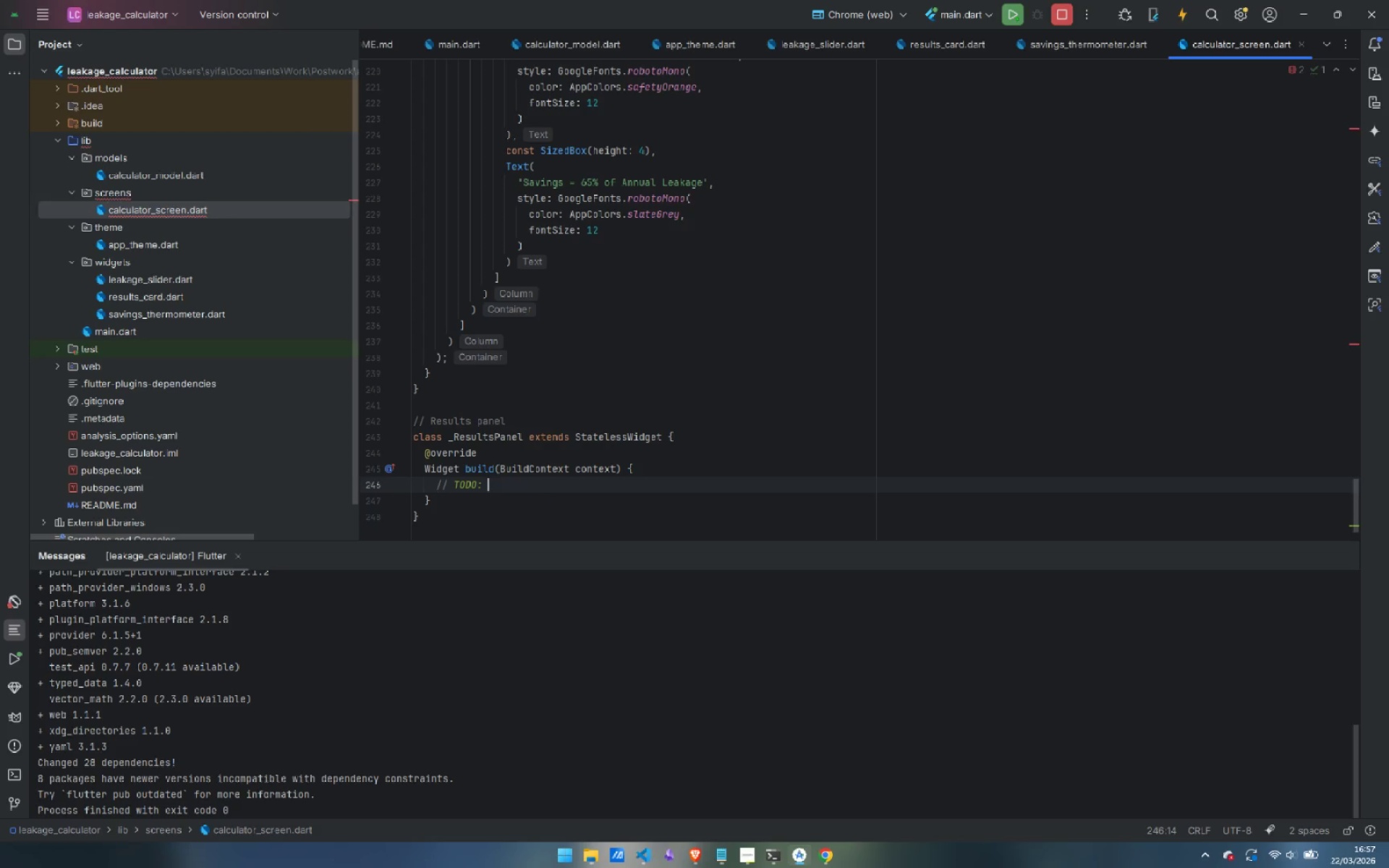 
key(Control+Backspace)
 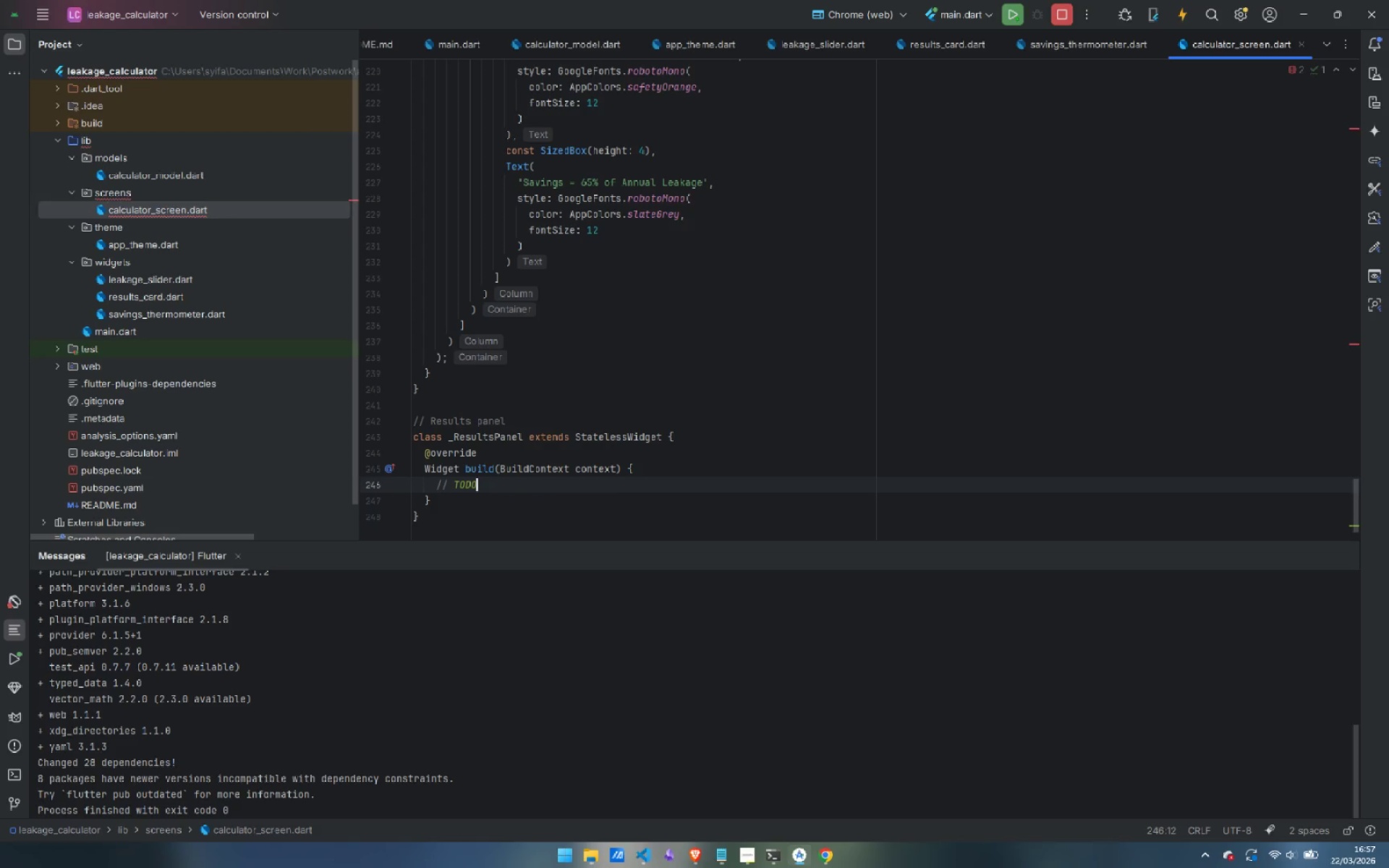 
key(Control+Backspace)
 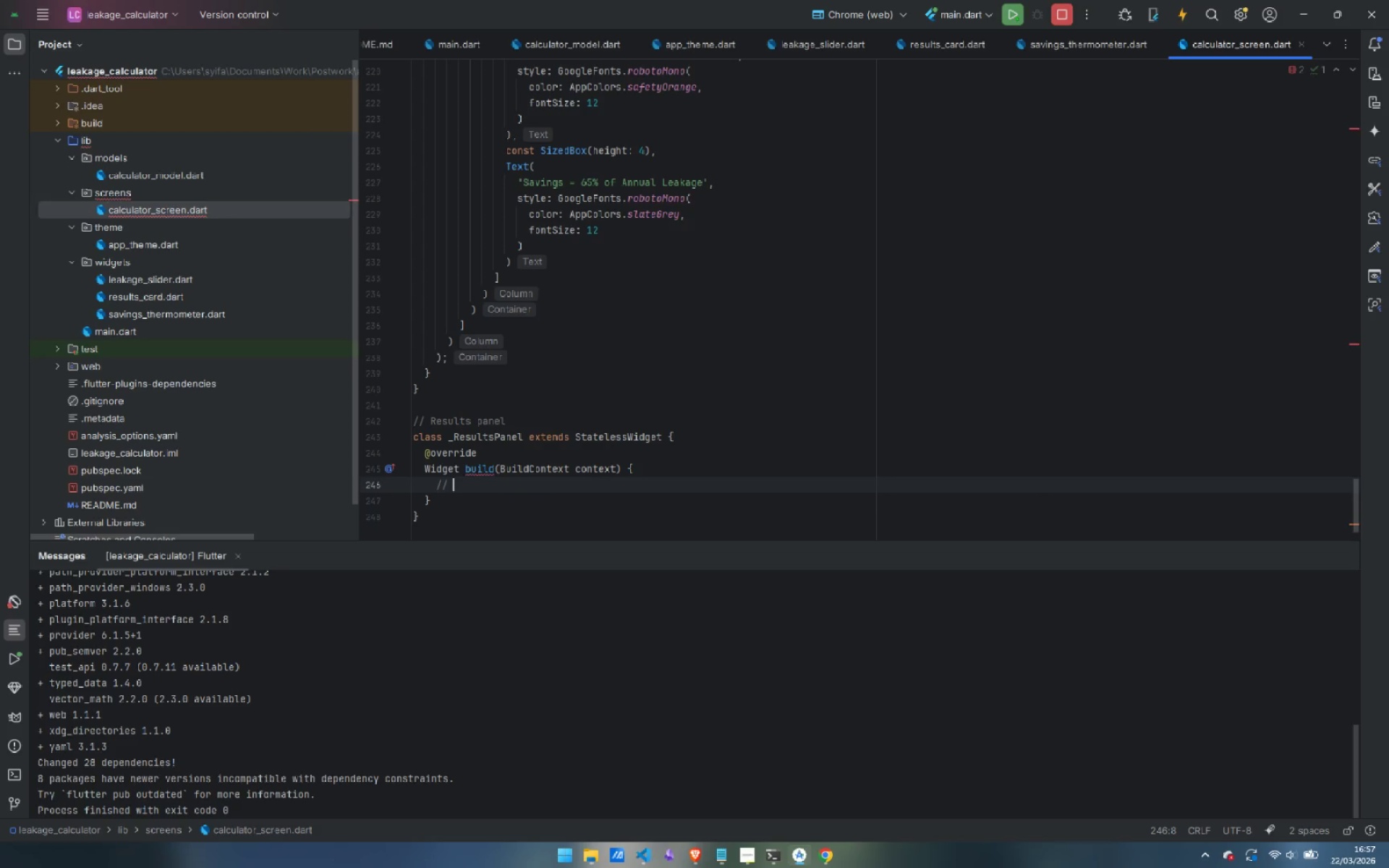 
key(Control+Backspace)
 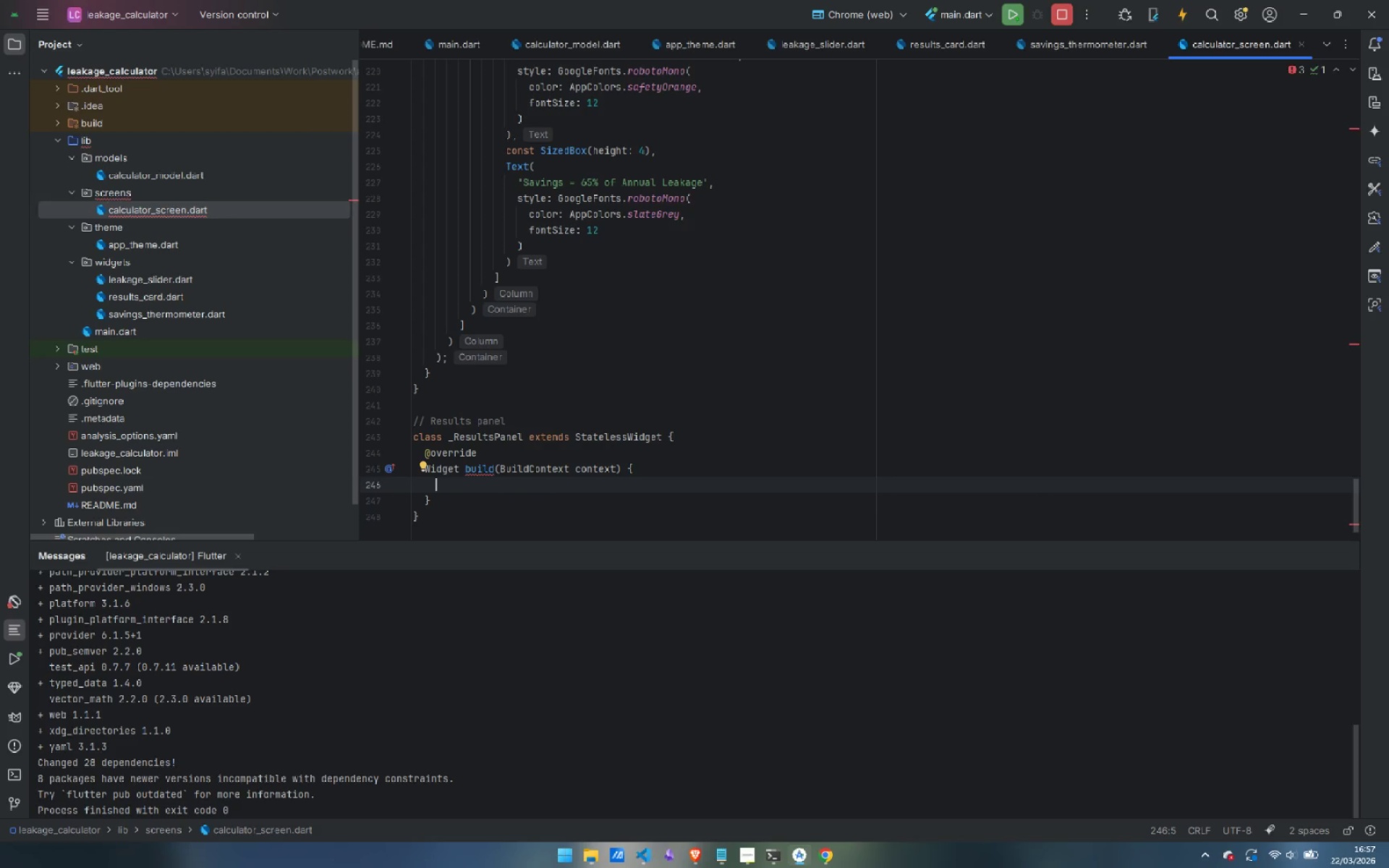 
type(final model = context.watch<>)
 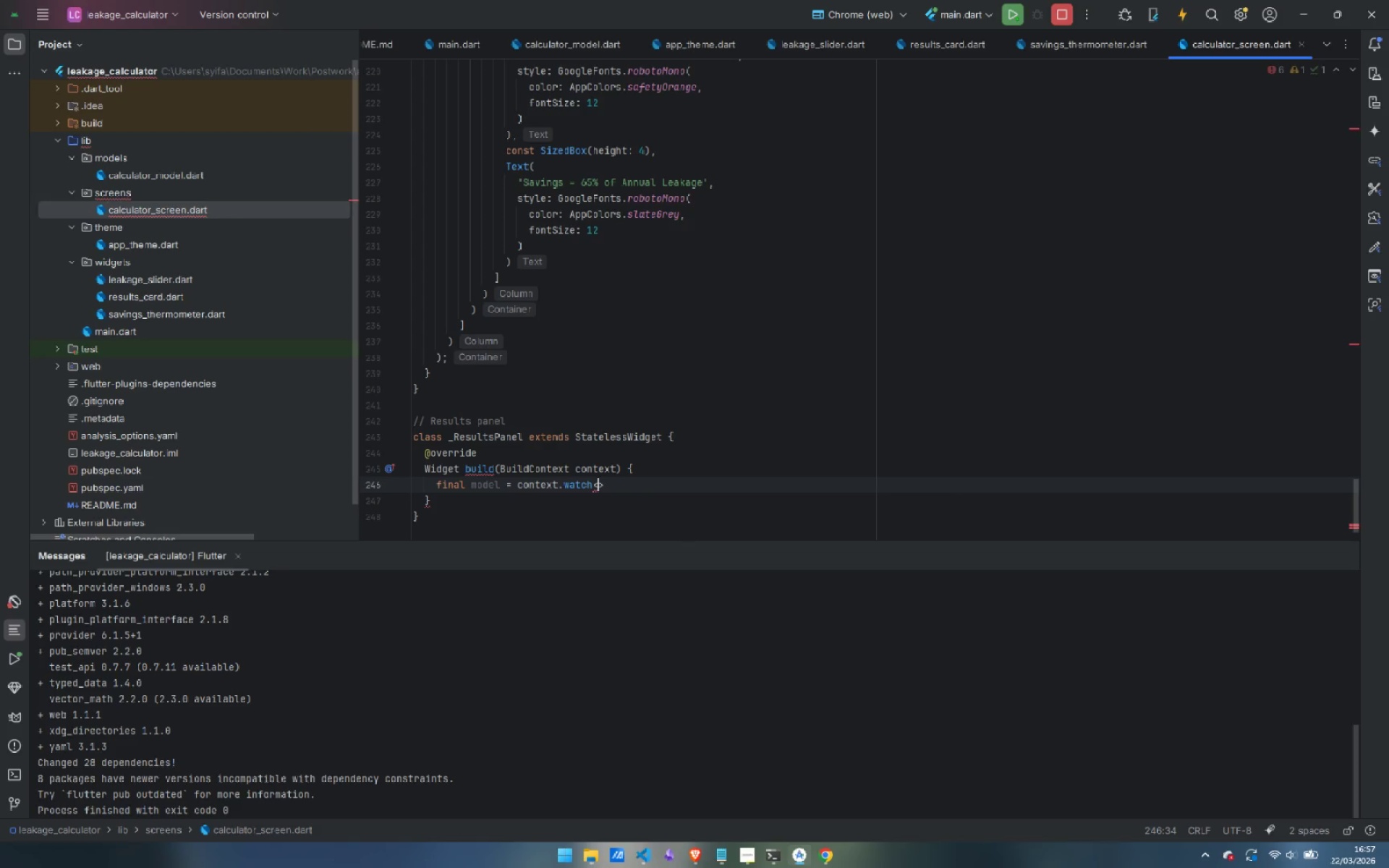 
 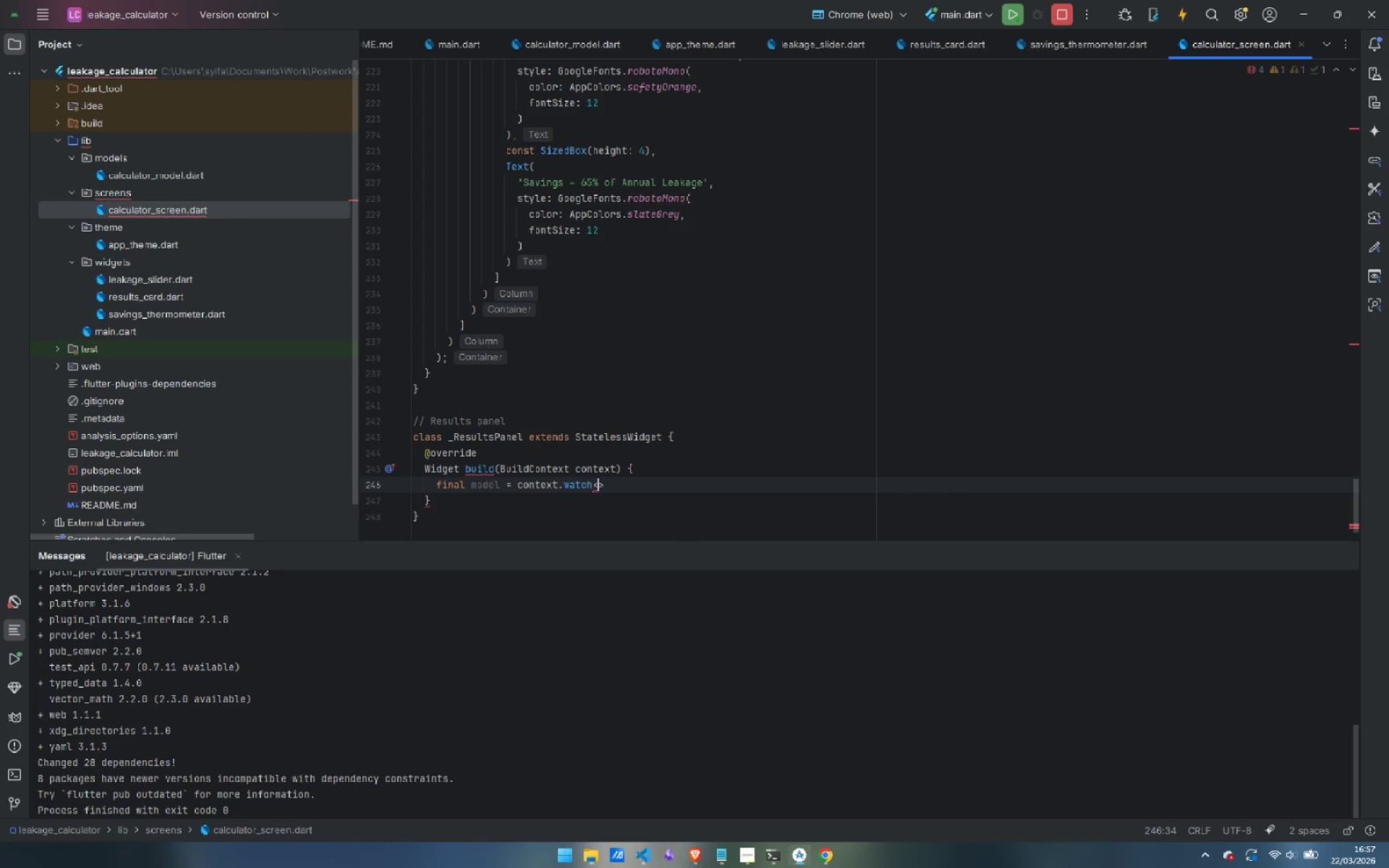 
key(ArrowLeft)
 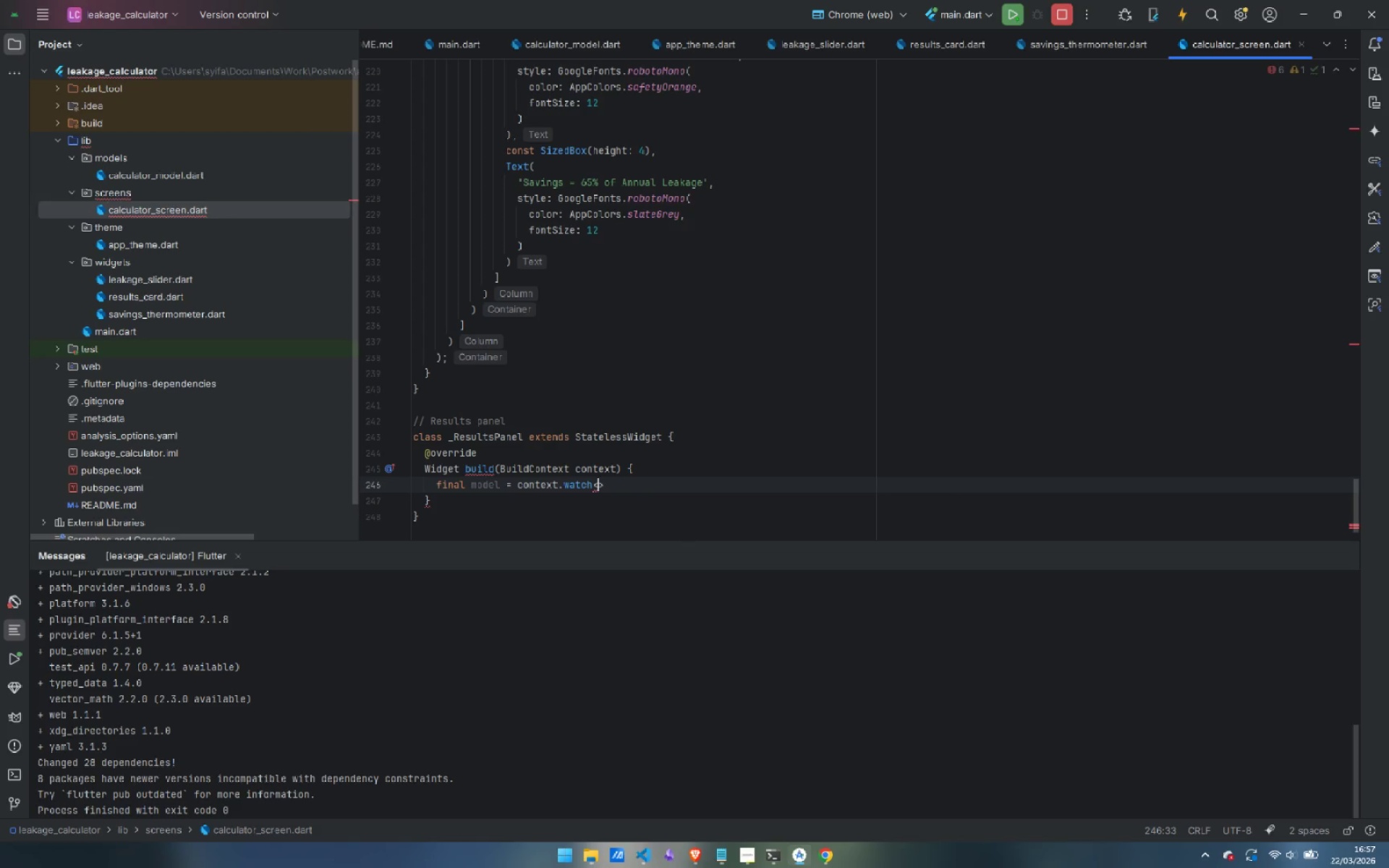 
type(CalculatorModel)
 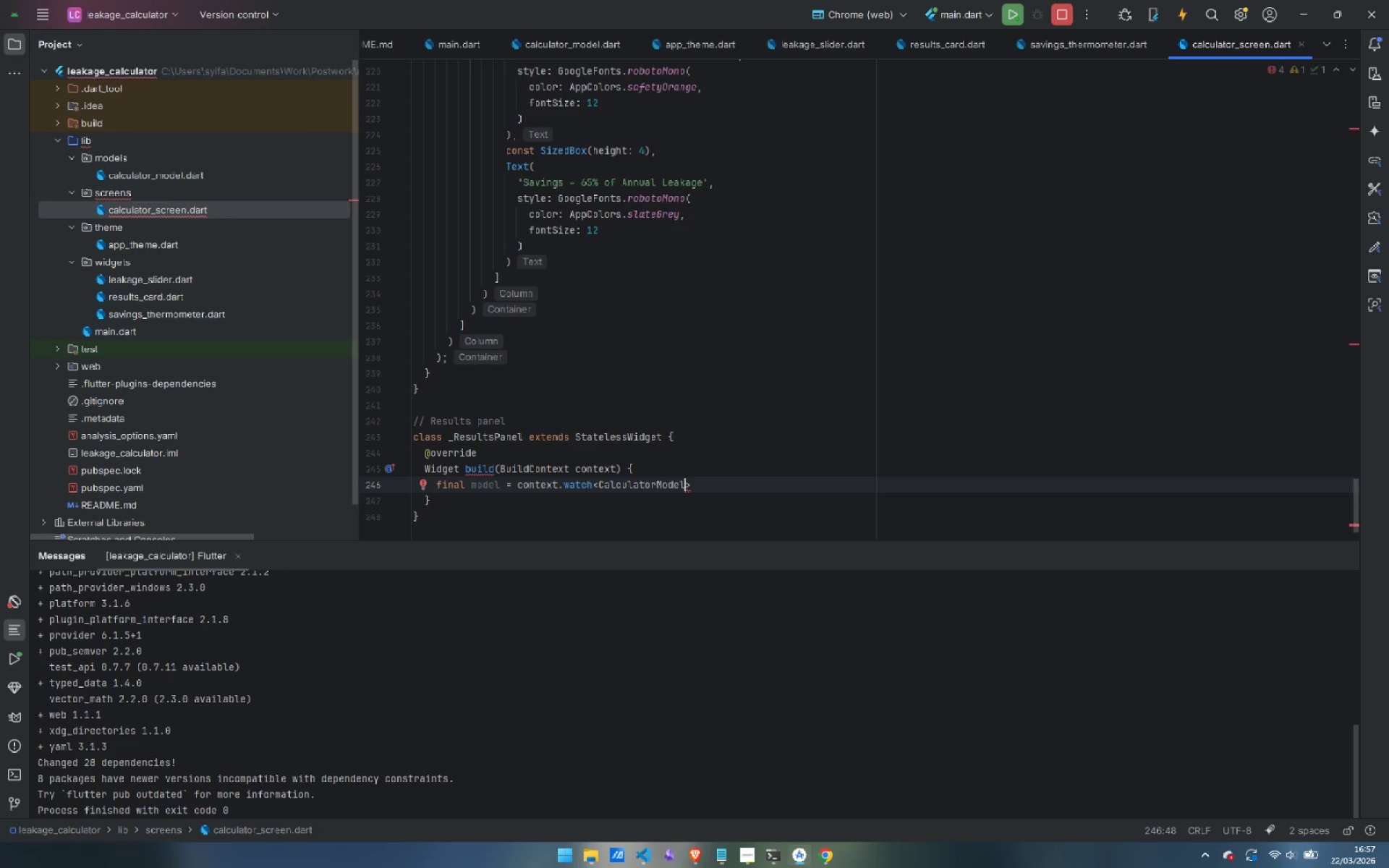 
key(ArrowRight)
 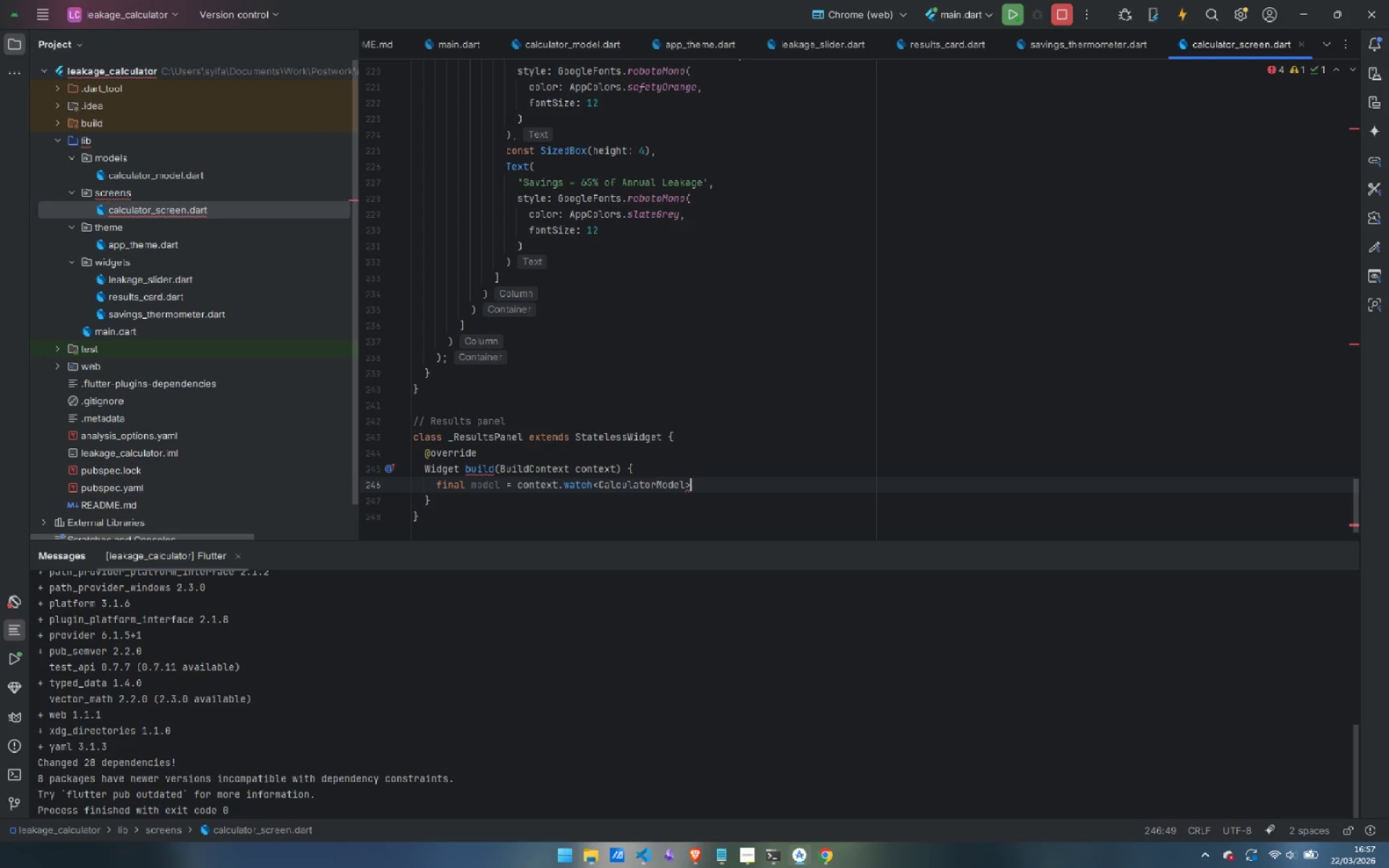 
type(();)
 